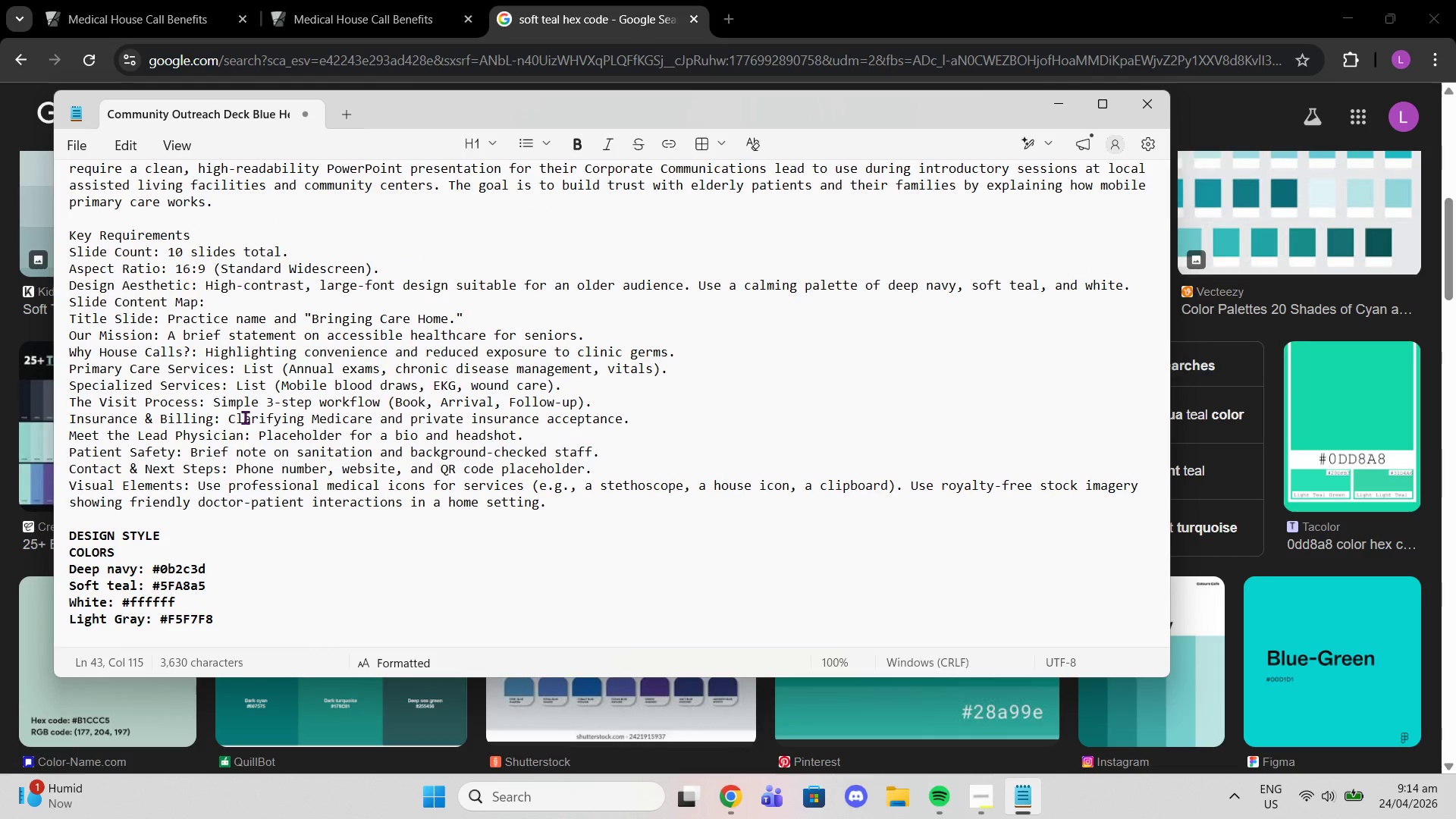 
scroll: coordinate [248, 417], scroll_direction: down, amount: 5.0
 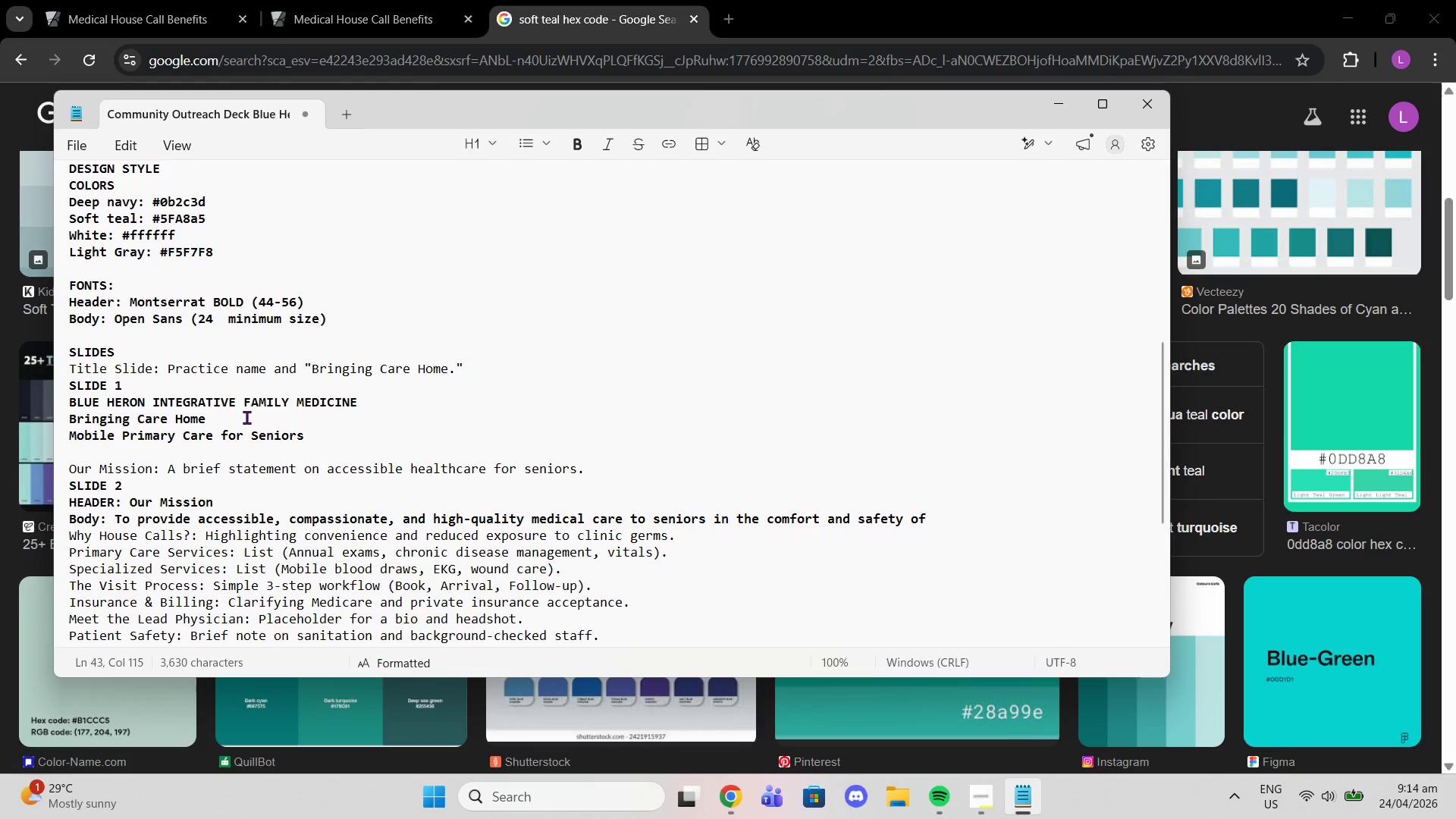 
type(their own homes. )
 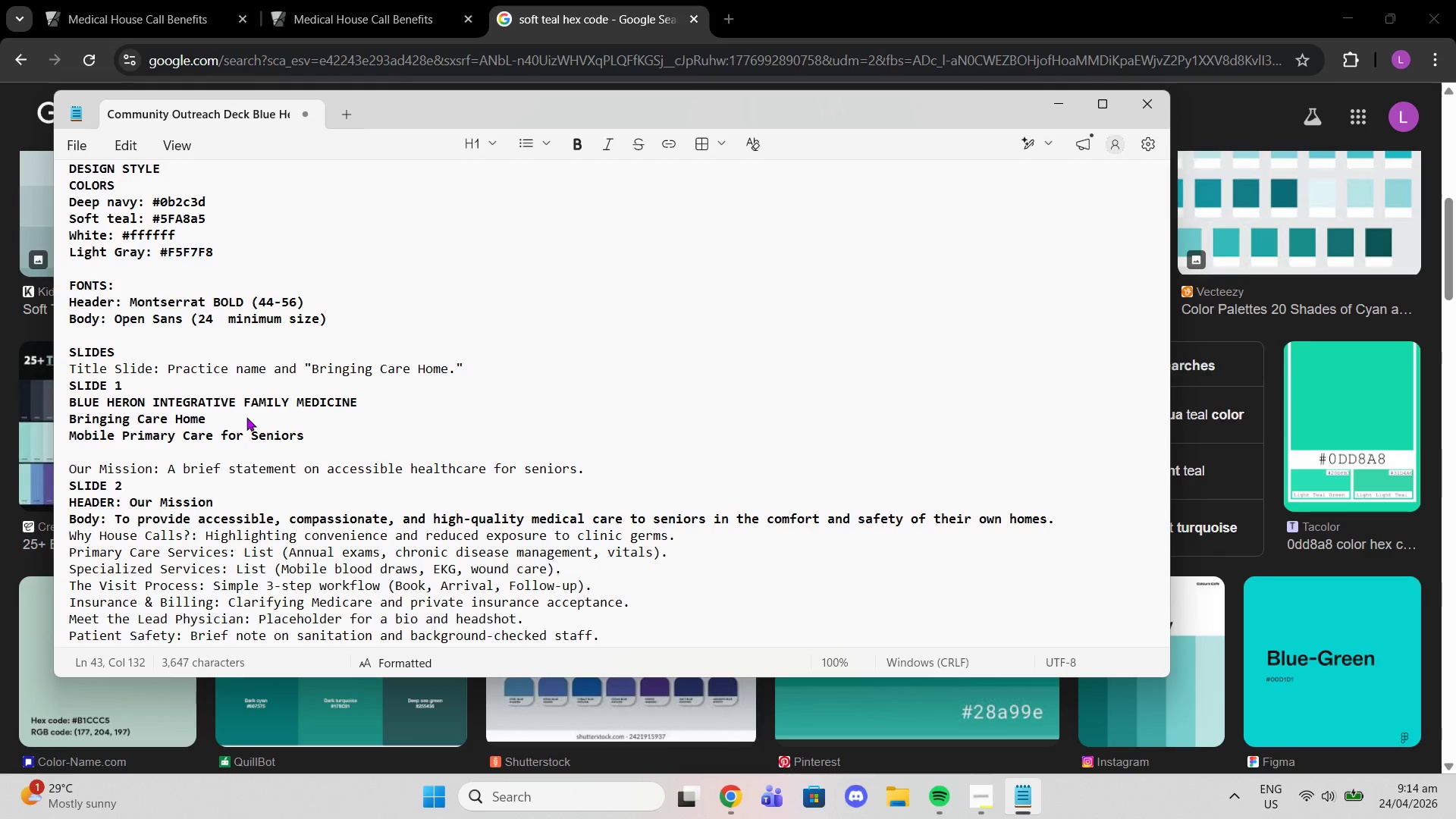 
key(Enter)
 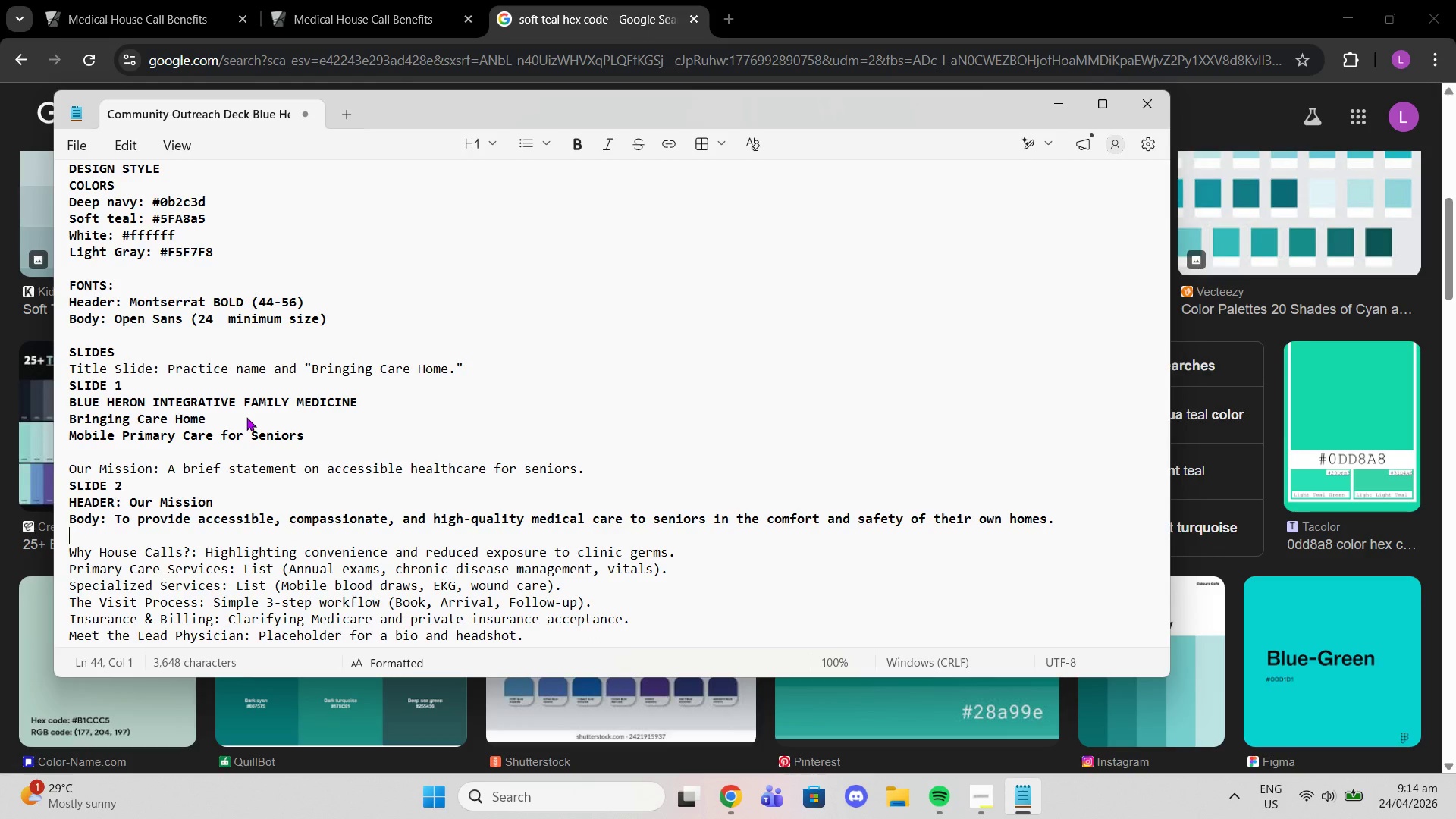 
type(We Be)
key(Backspace)
key(Backspace)
type(believe healthcare should be:)
 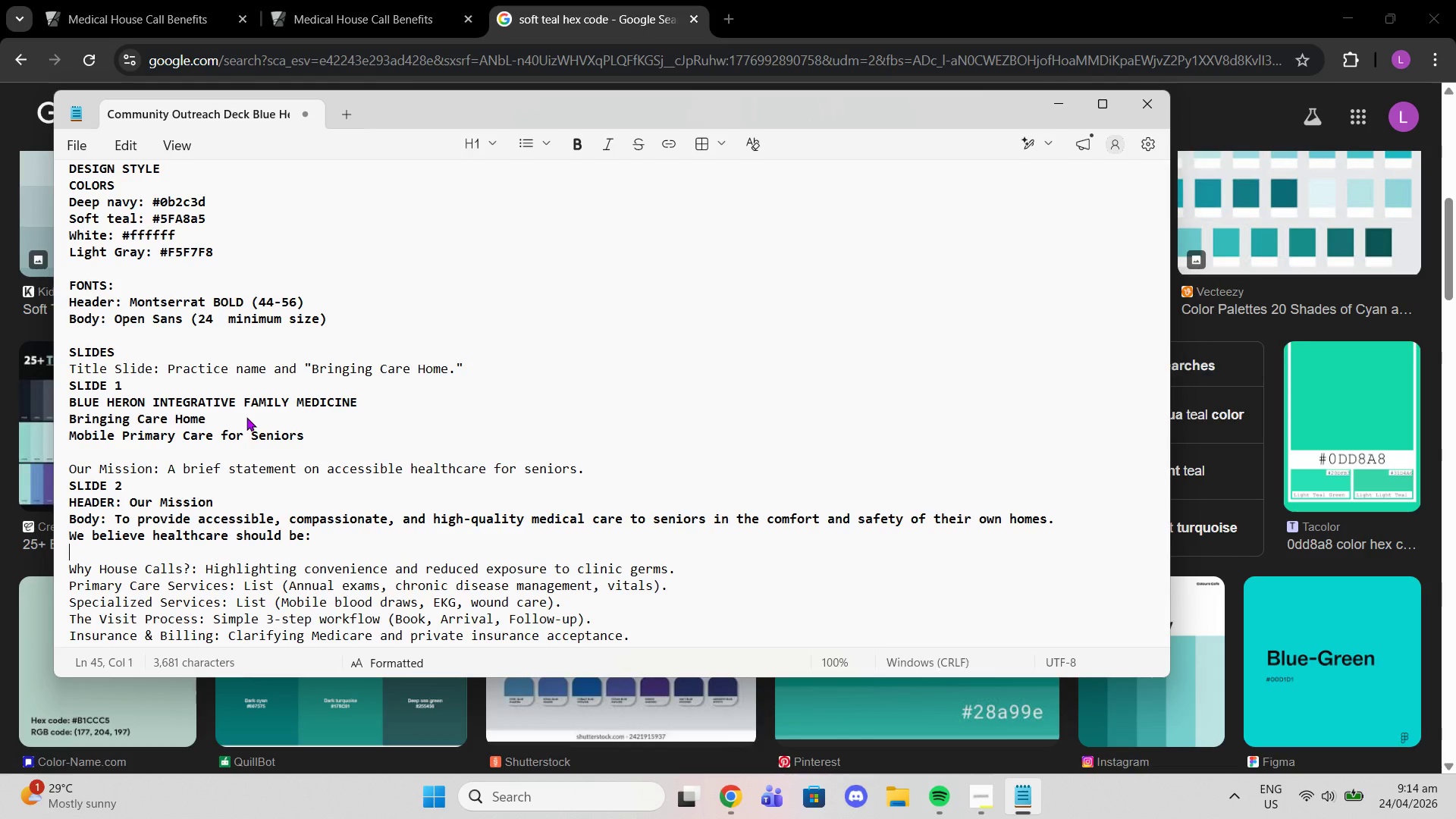 
key(Shift+Enter)
 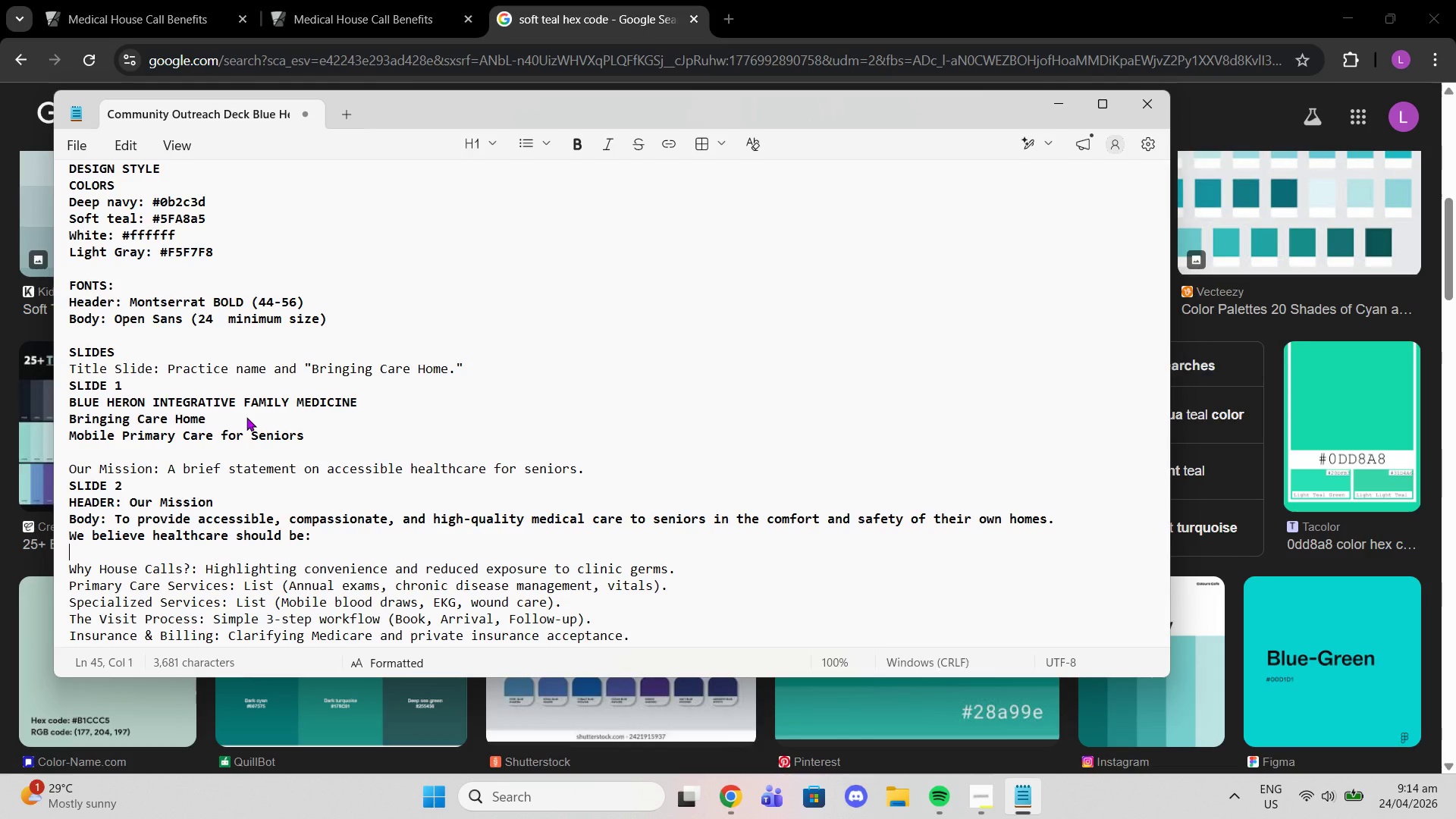 
key(Enter)
 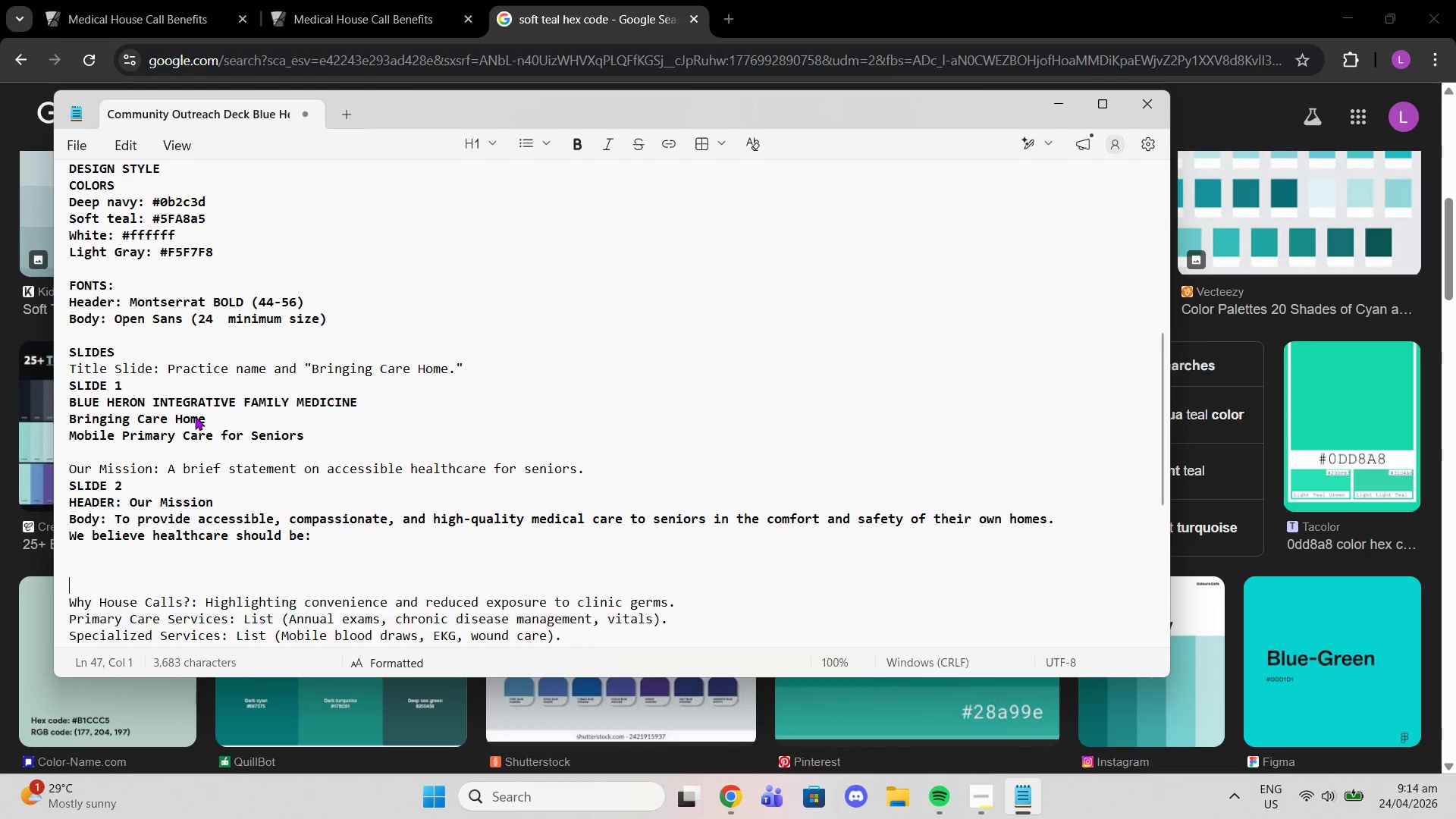 
key(Enter)
 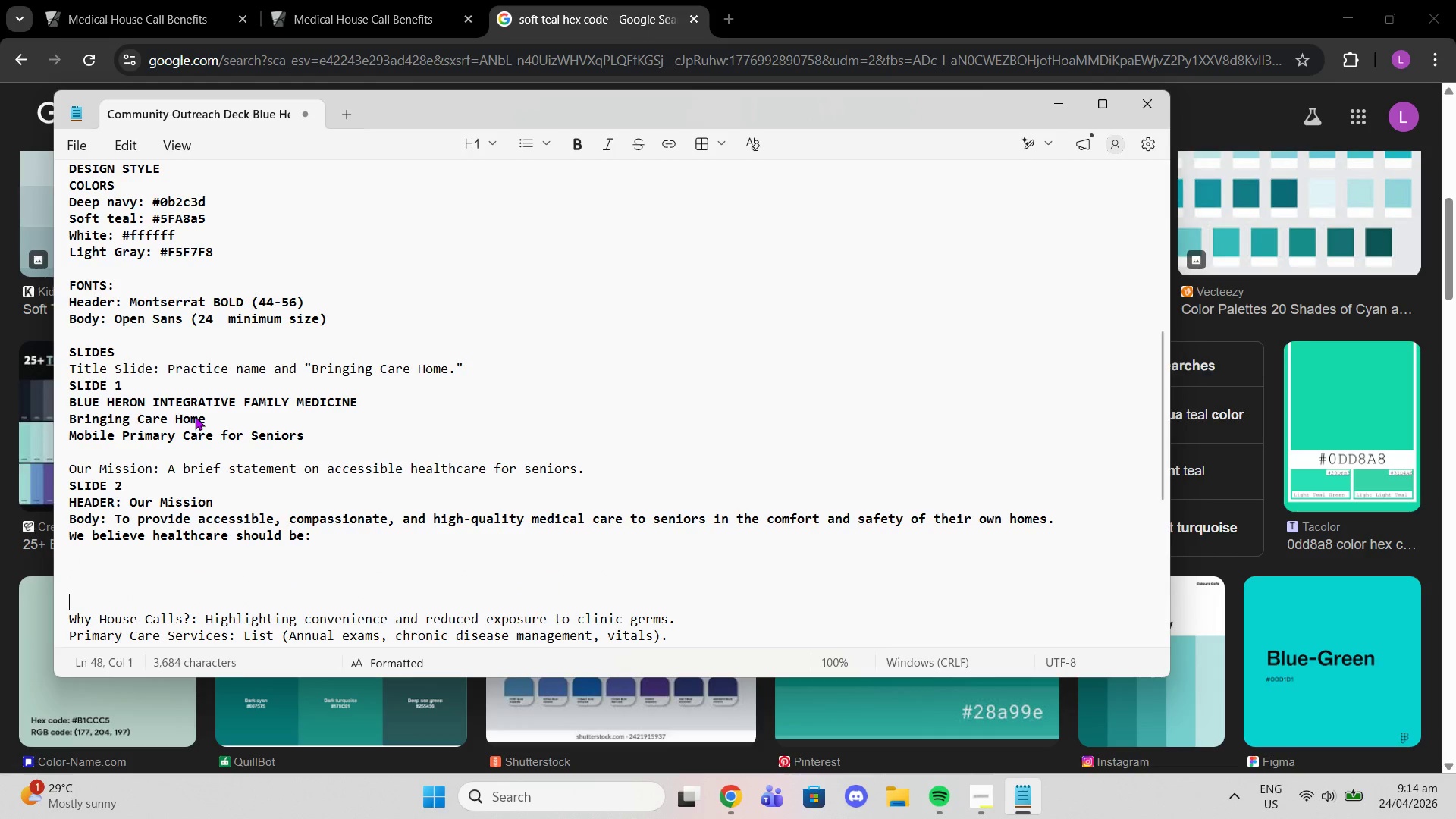 
key(Enter)
 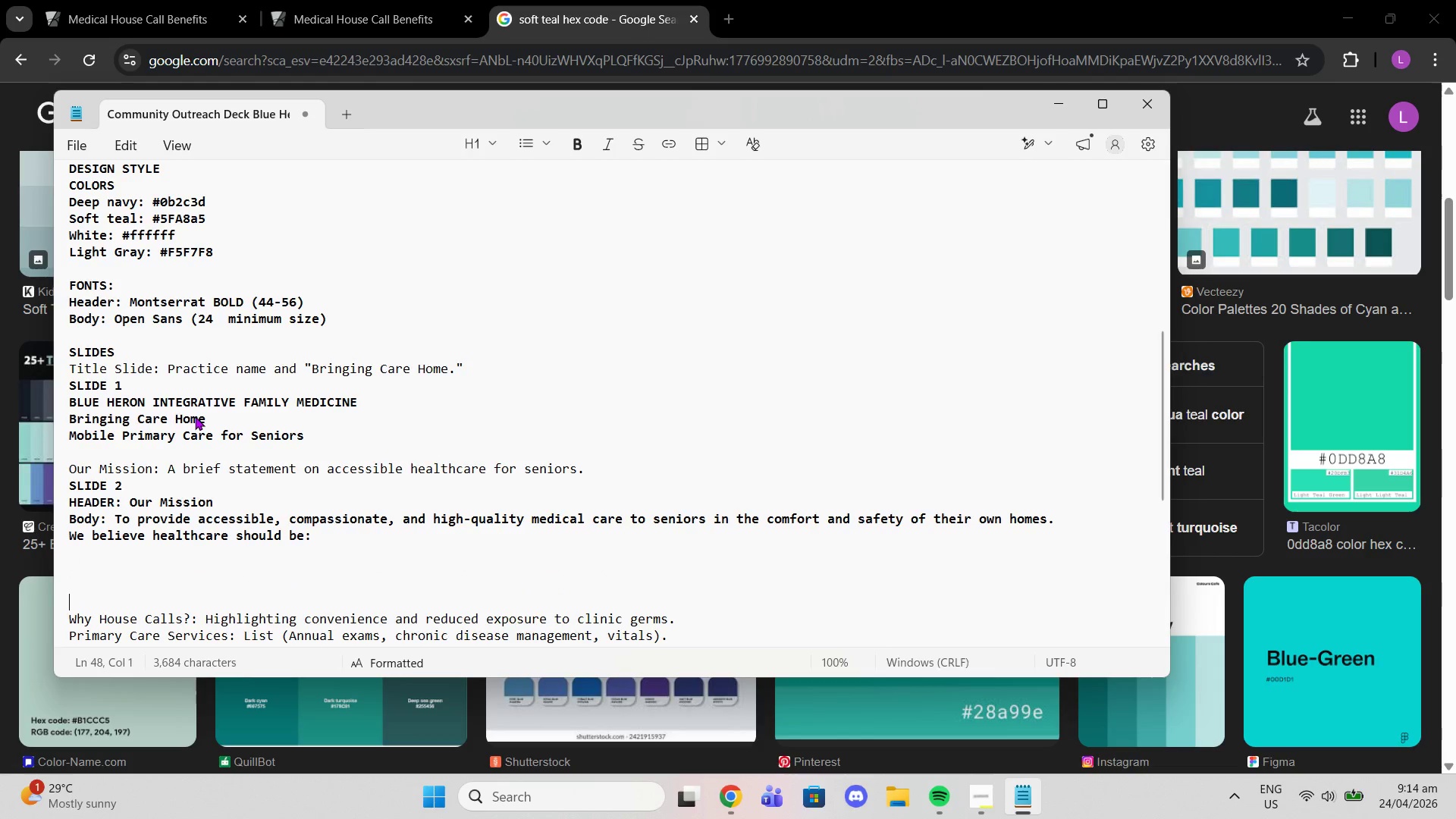 
key(Shift+ShiftRight)
 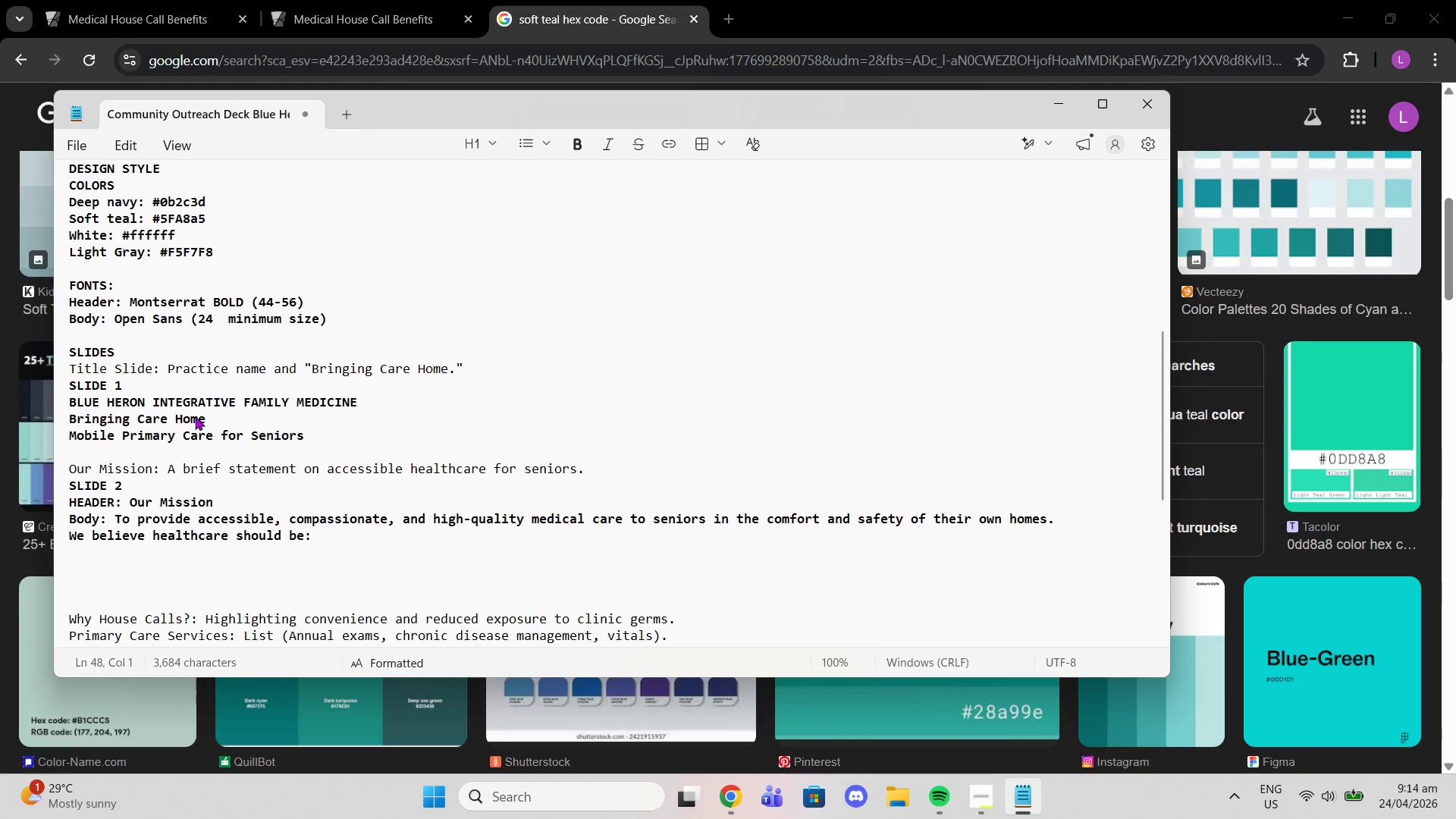 
key(Shift+ShiftRight)
 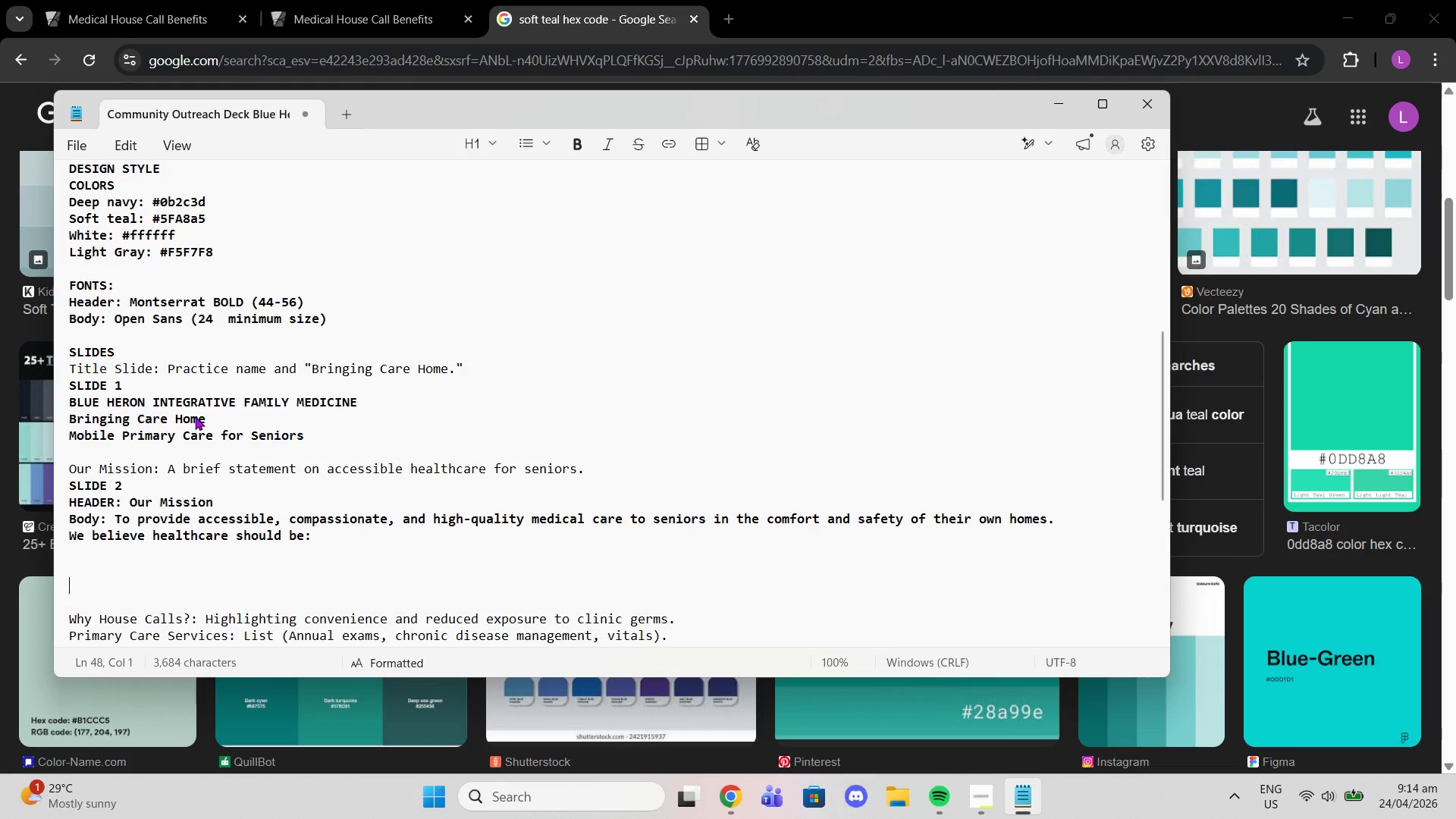 
key(ArrowUp)
 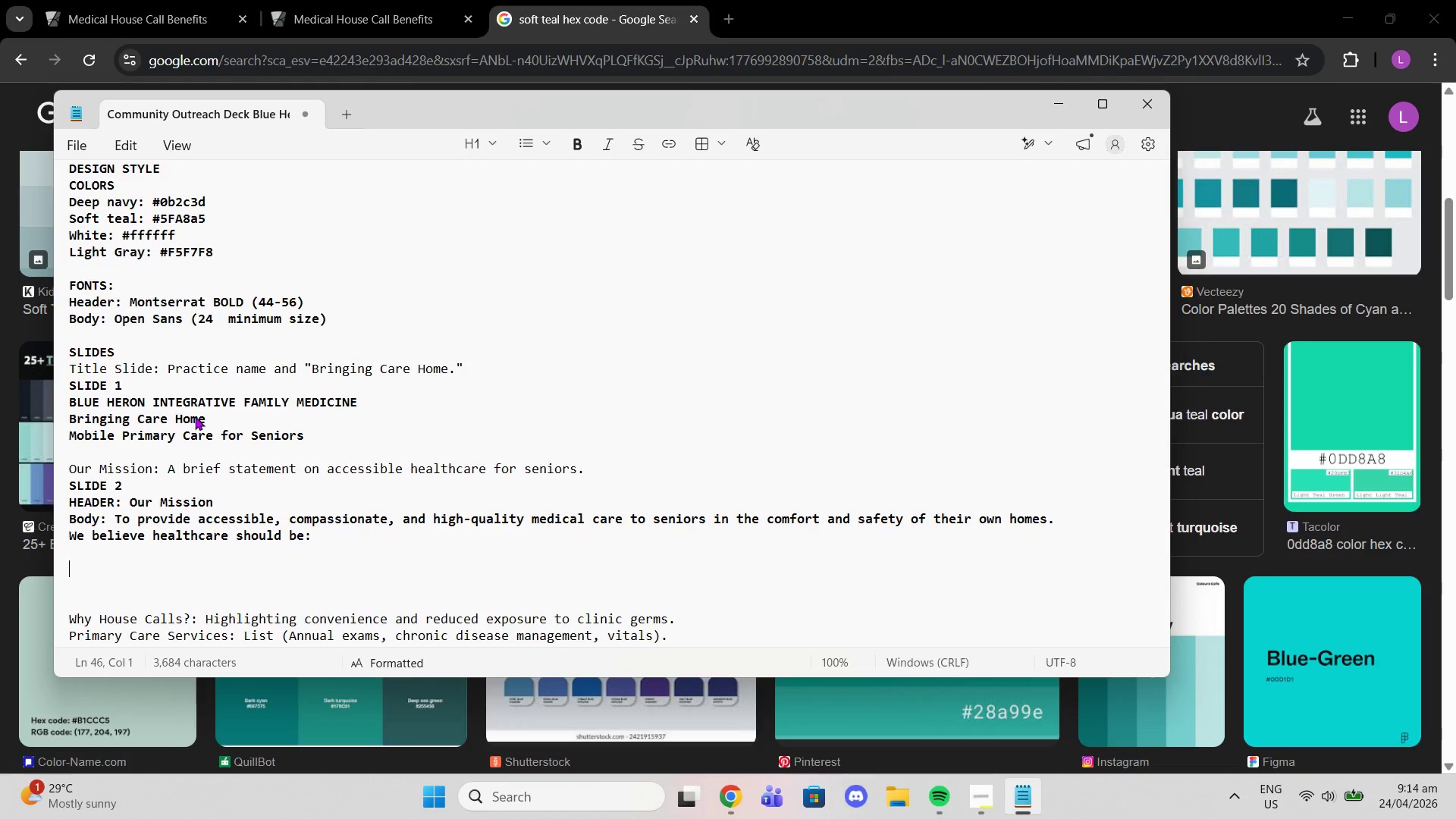 
key(ArrowUp)
 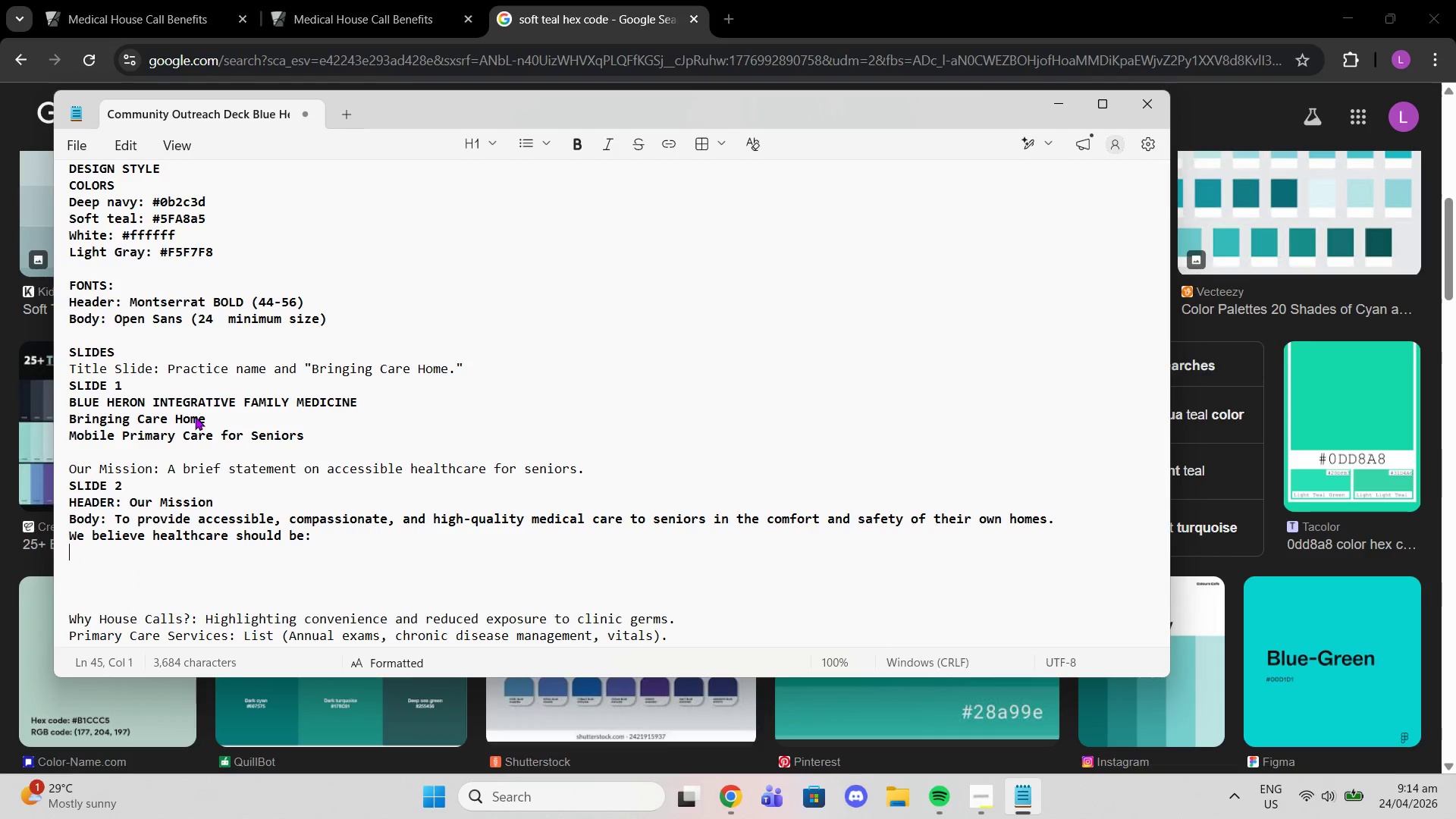 
key(ArrowUp)
 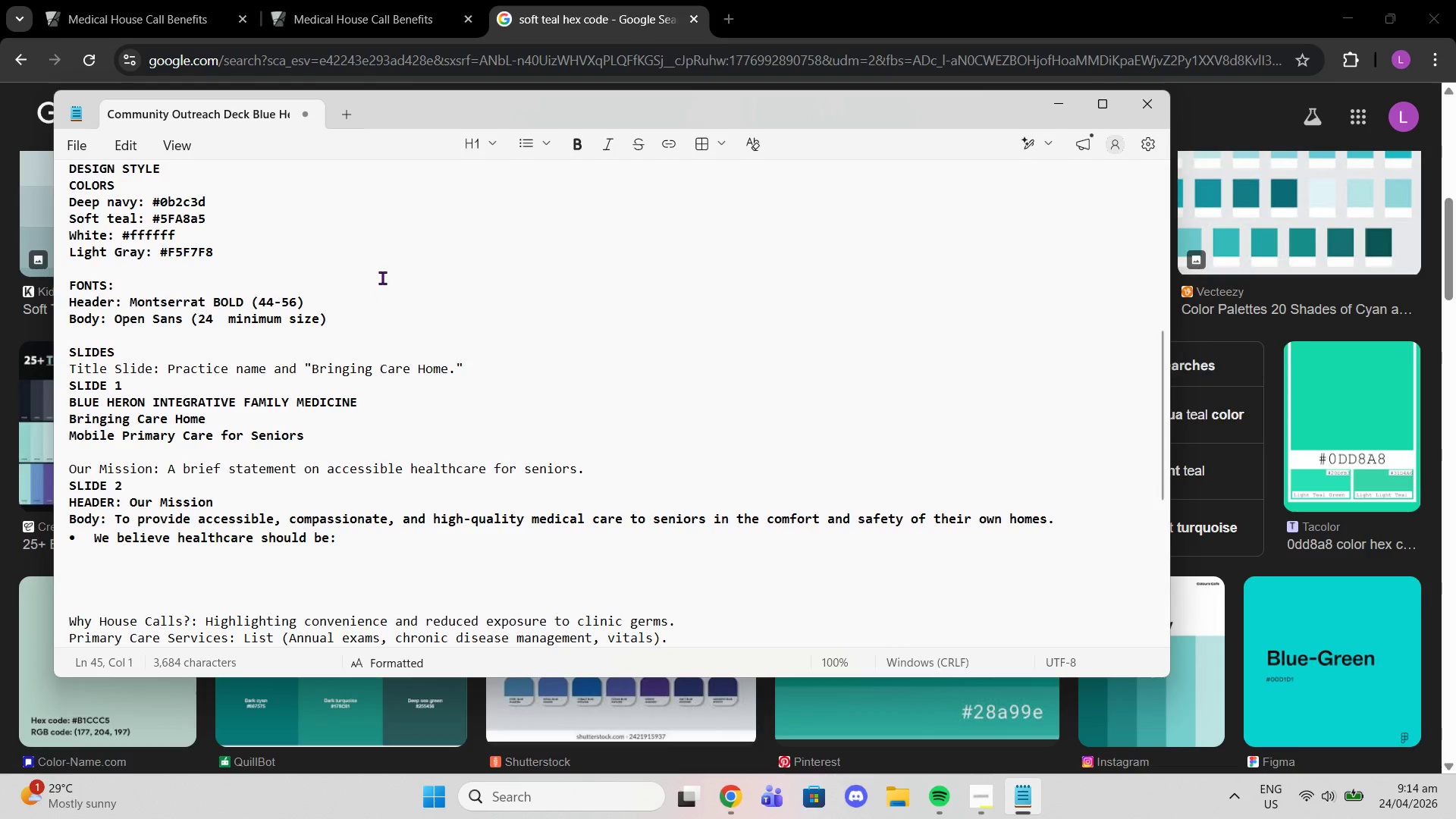 
left_click_drag(start_coordinate=[413, 542], to_coordinate=[416, 542])
 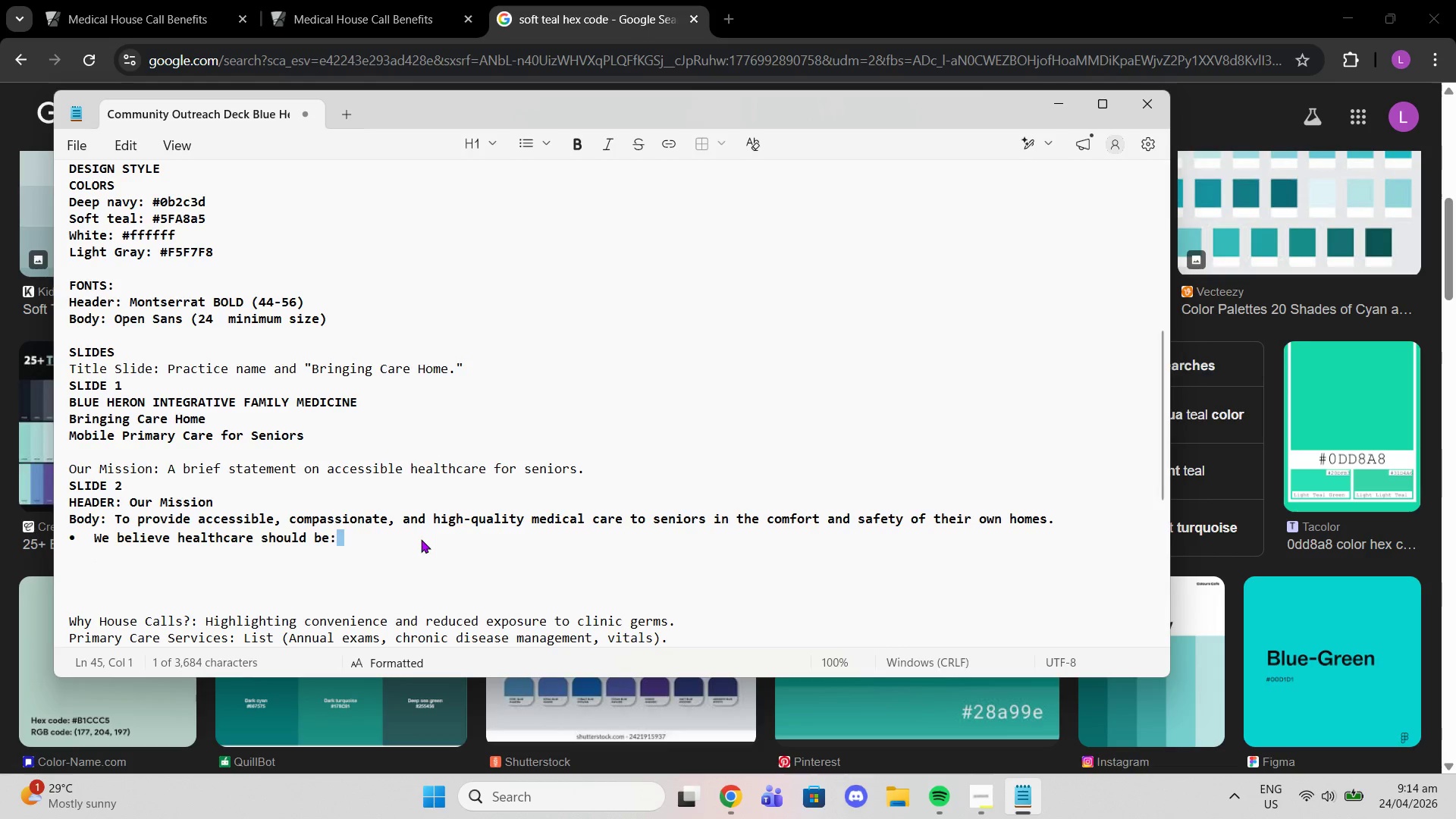 
left_click([421, 539])
 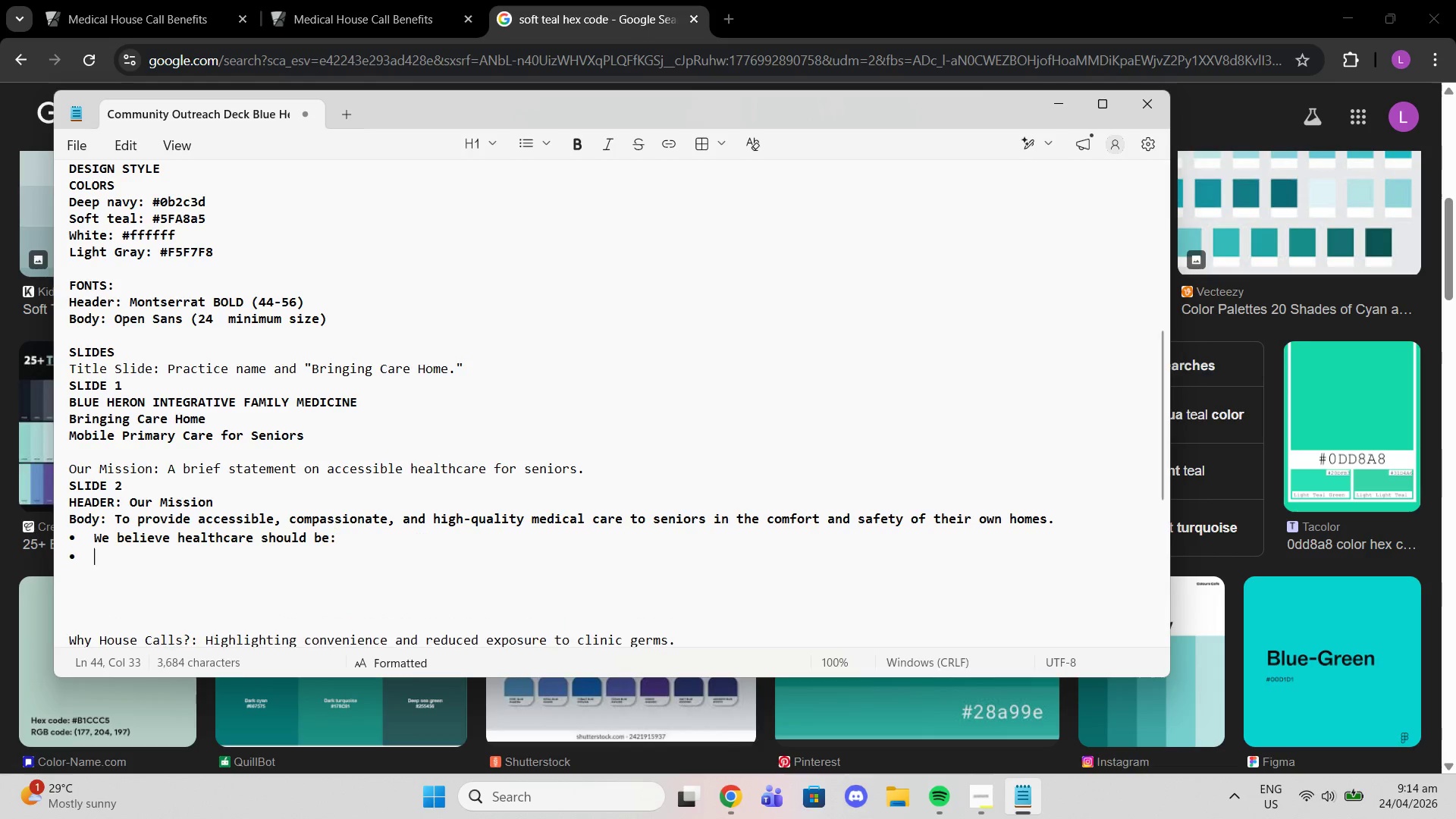 
key(Enter)
 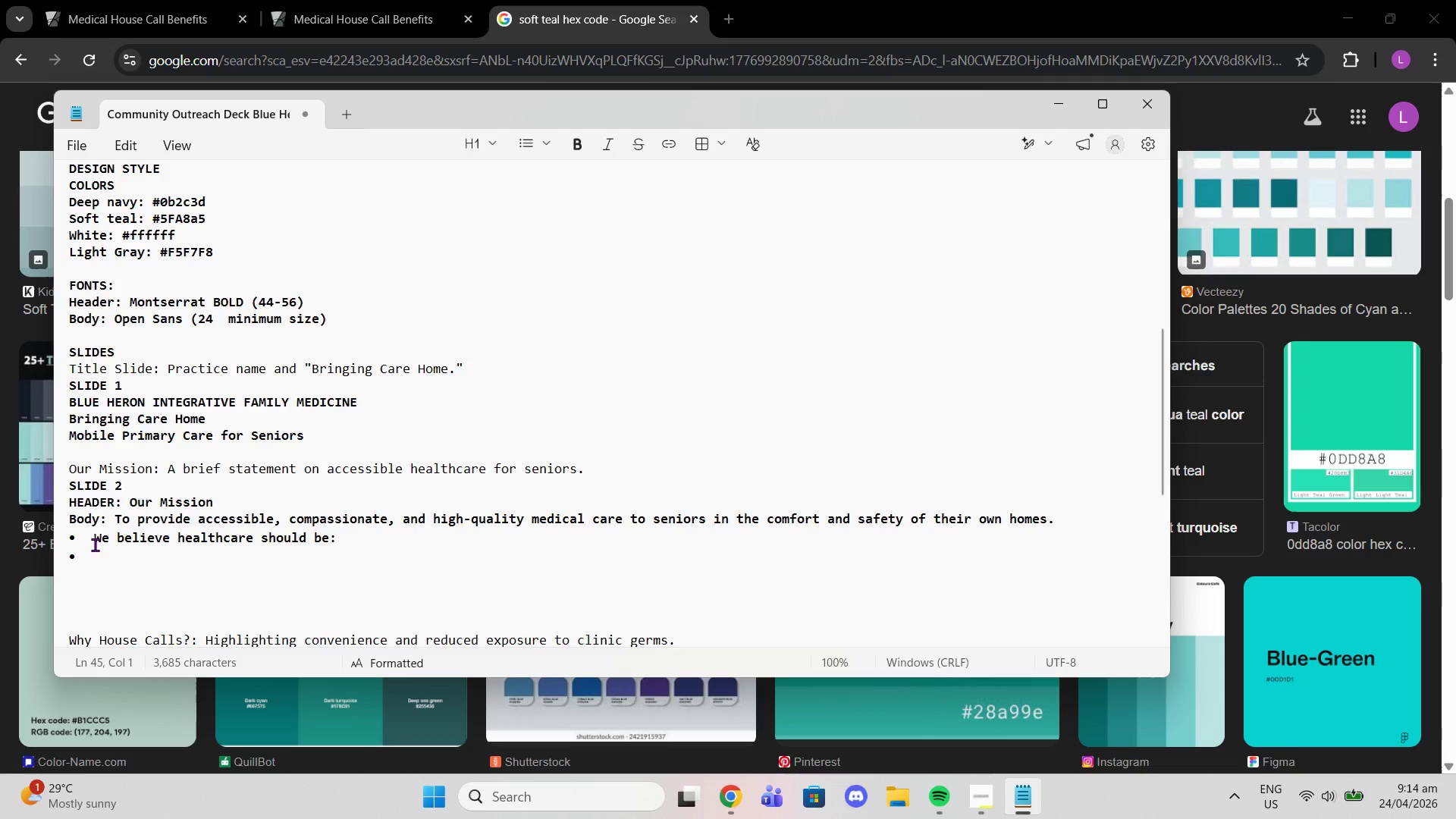 
left_click([95, 544])
 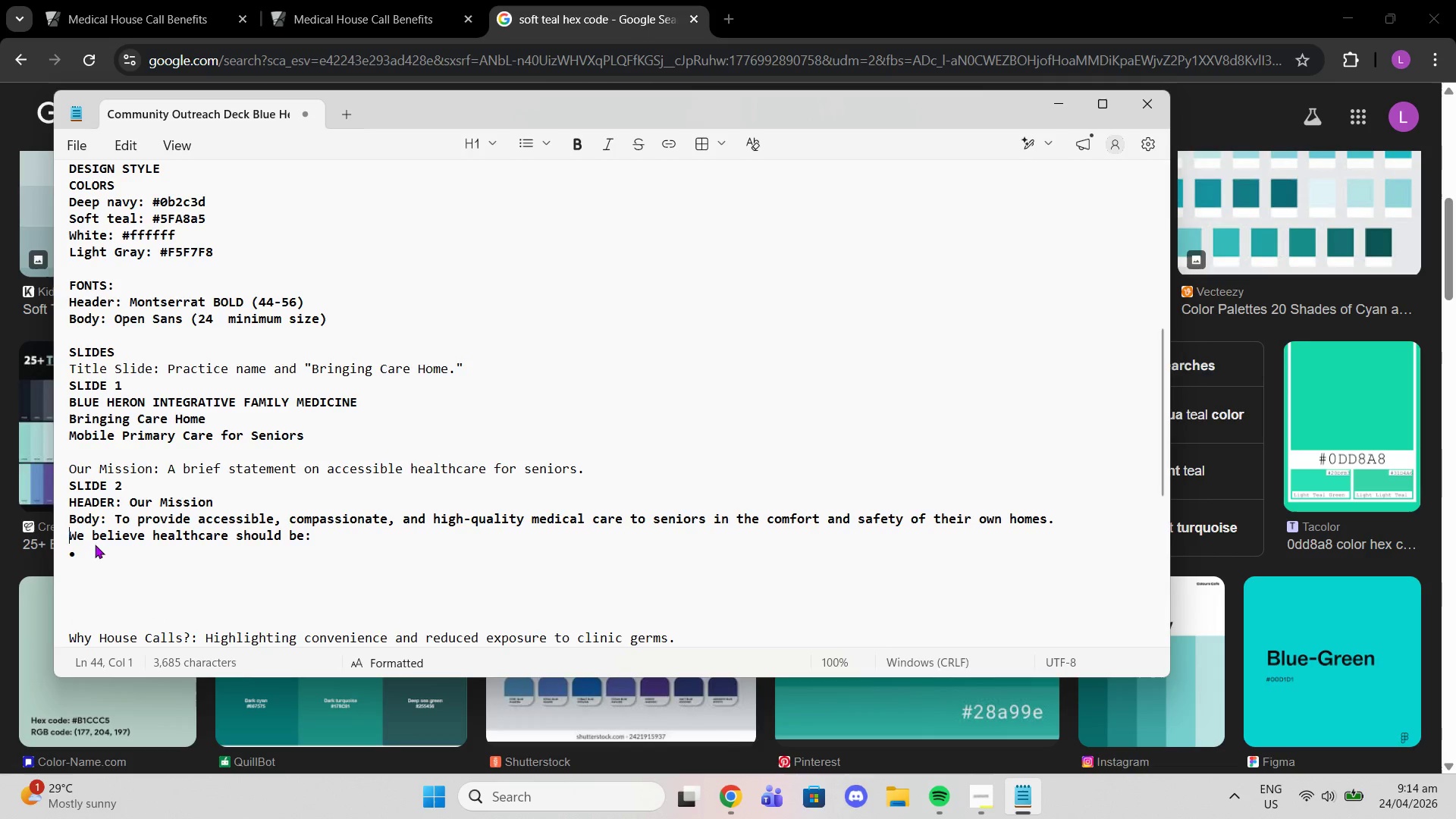 
key(Backspace)
 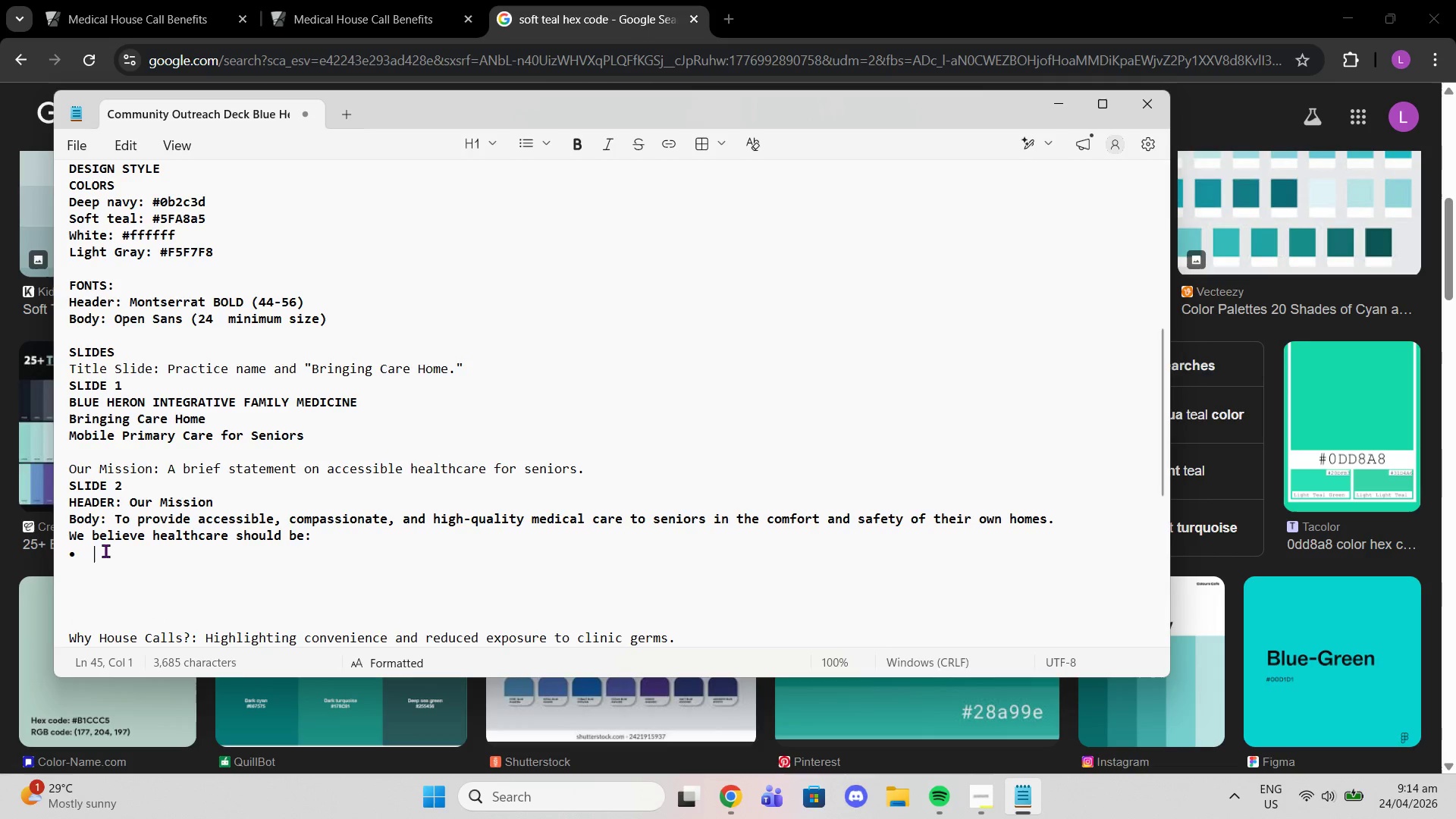 
left_click([105, 551])
 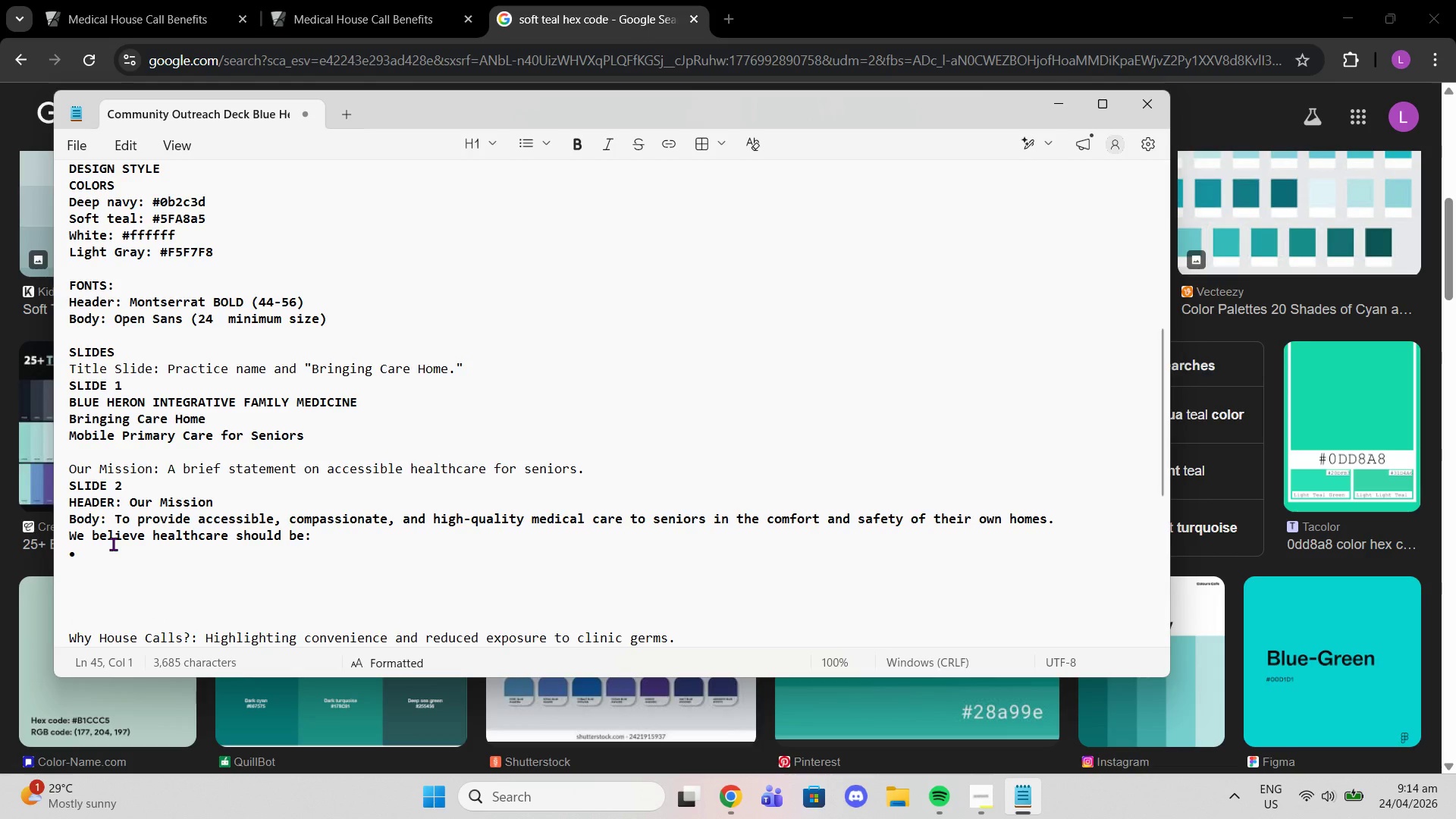 
type(COnvenient)
 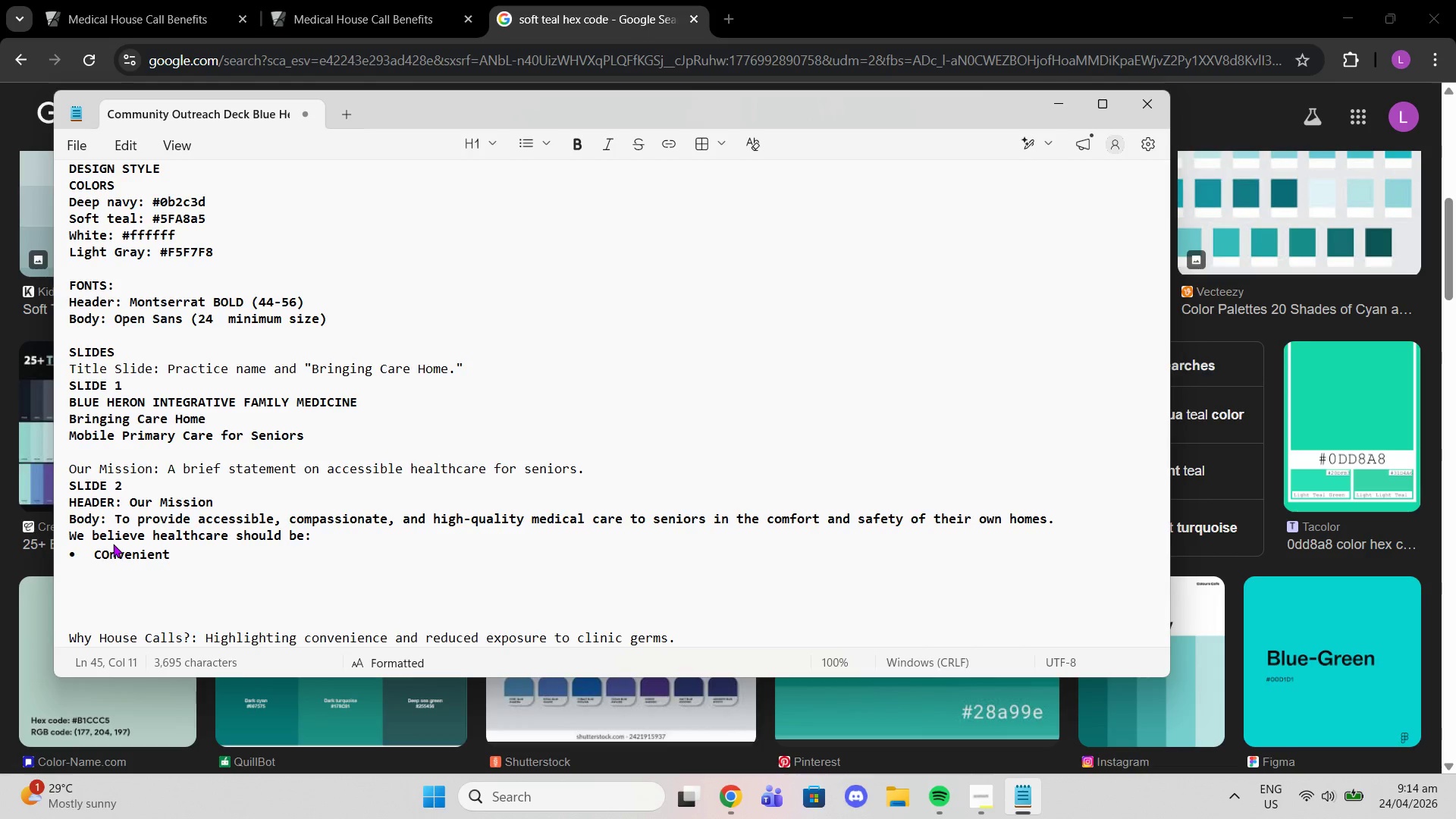 
key(Enter)
 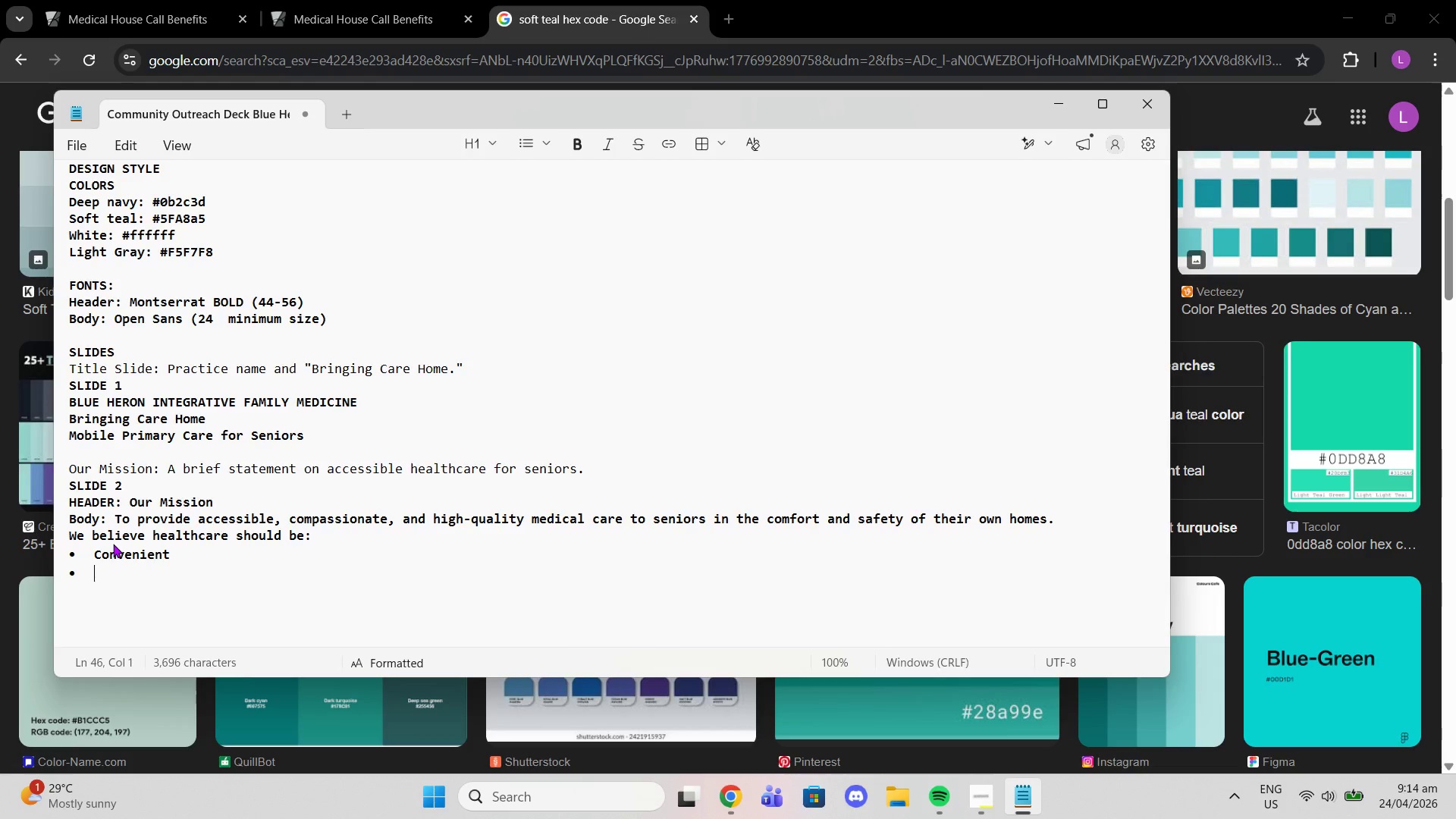 
type(Personalized)
 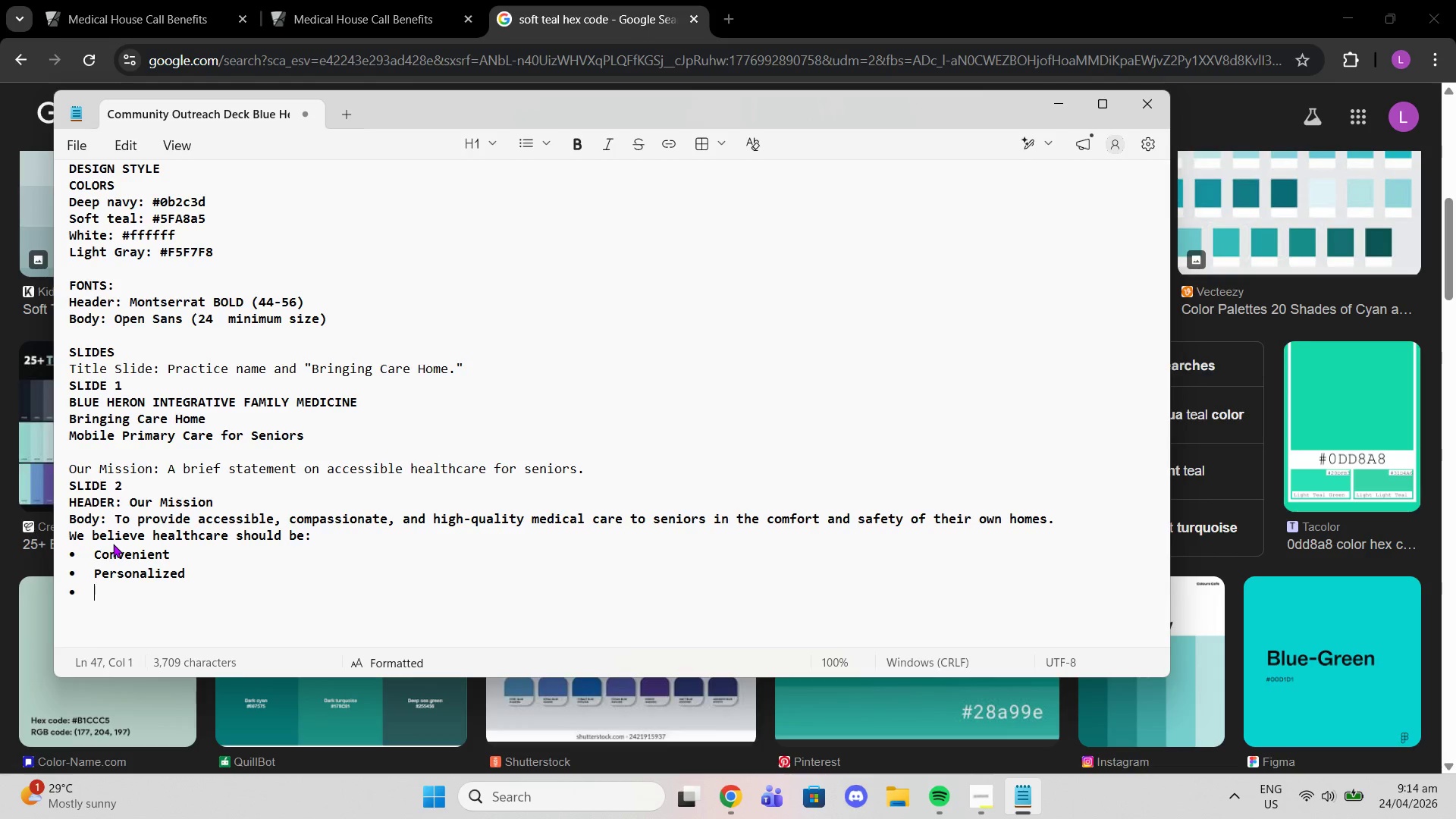 
key(Enter)
 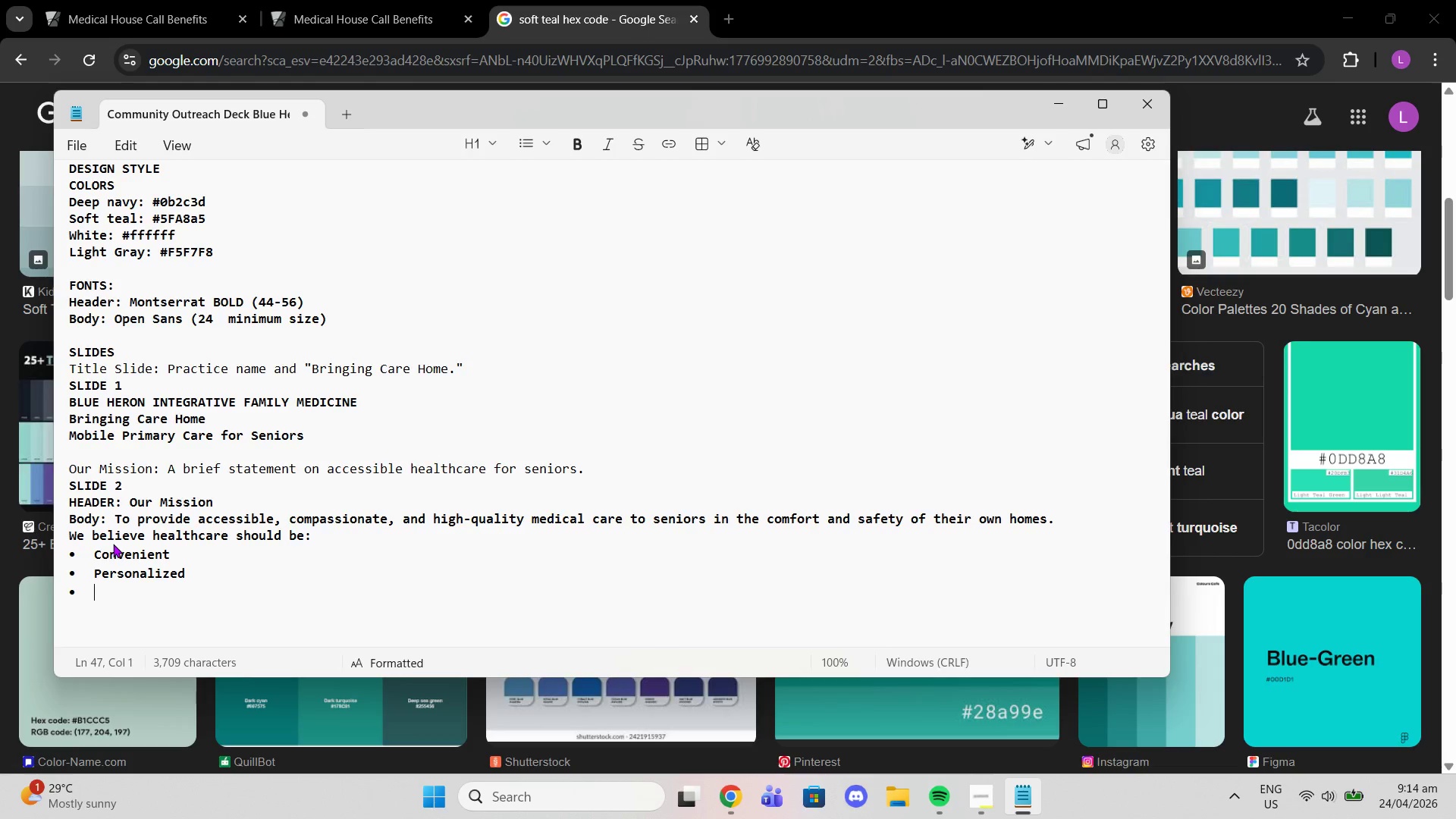 
type(Stress-free)
 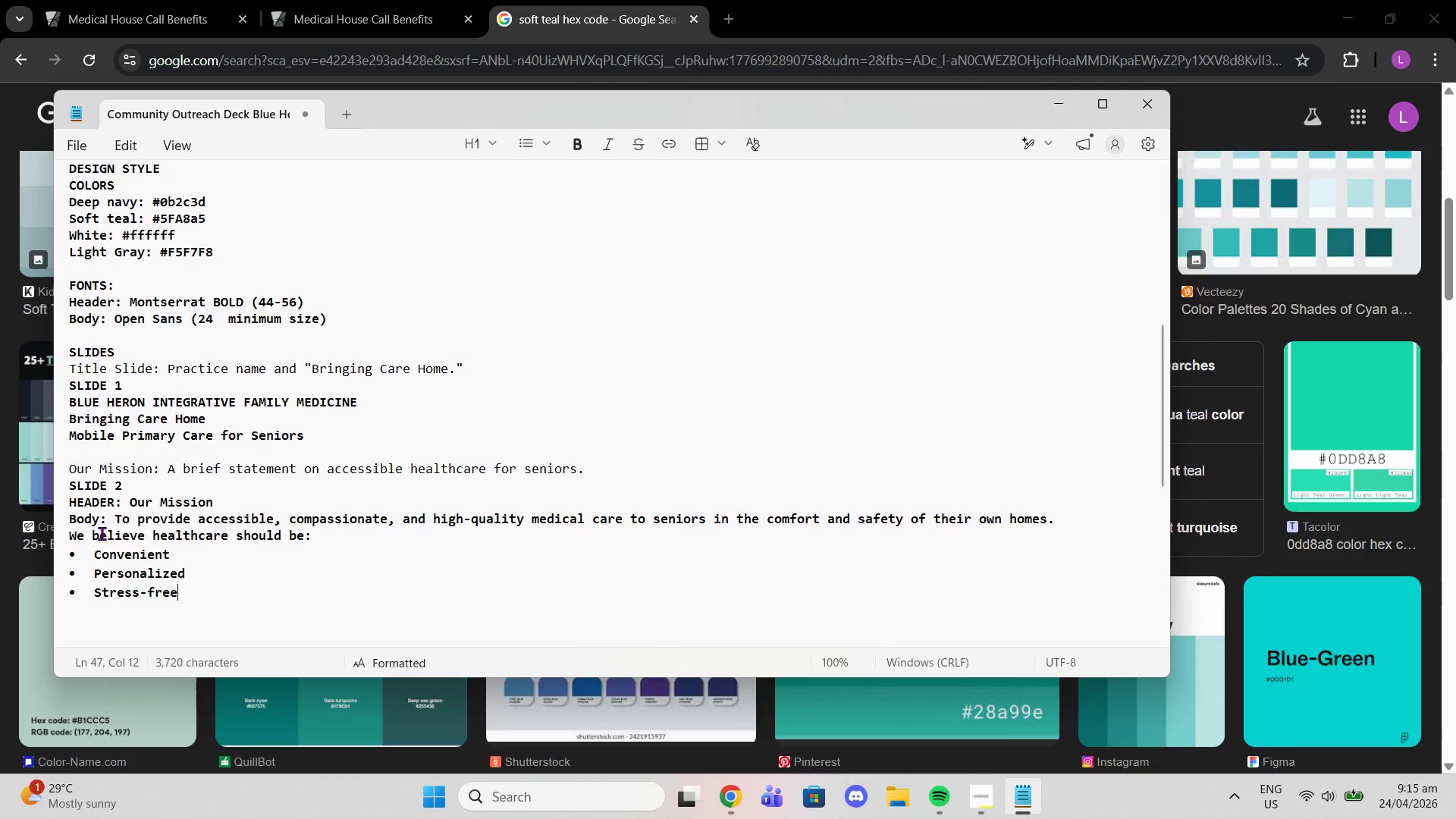 
scroll: coordinate [101, 532], scroll_direction: down, amount: 2.0
 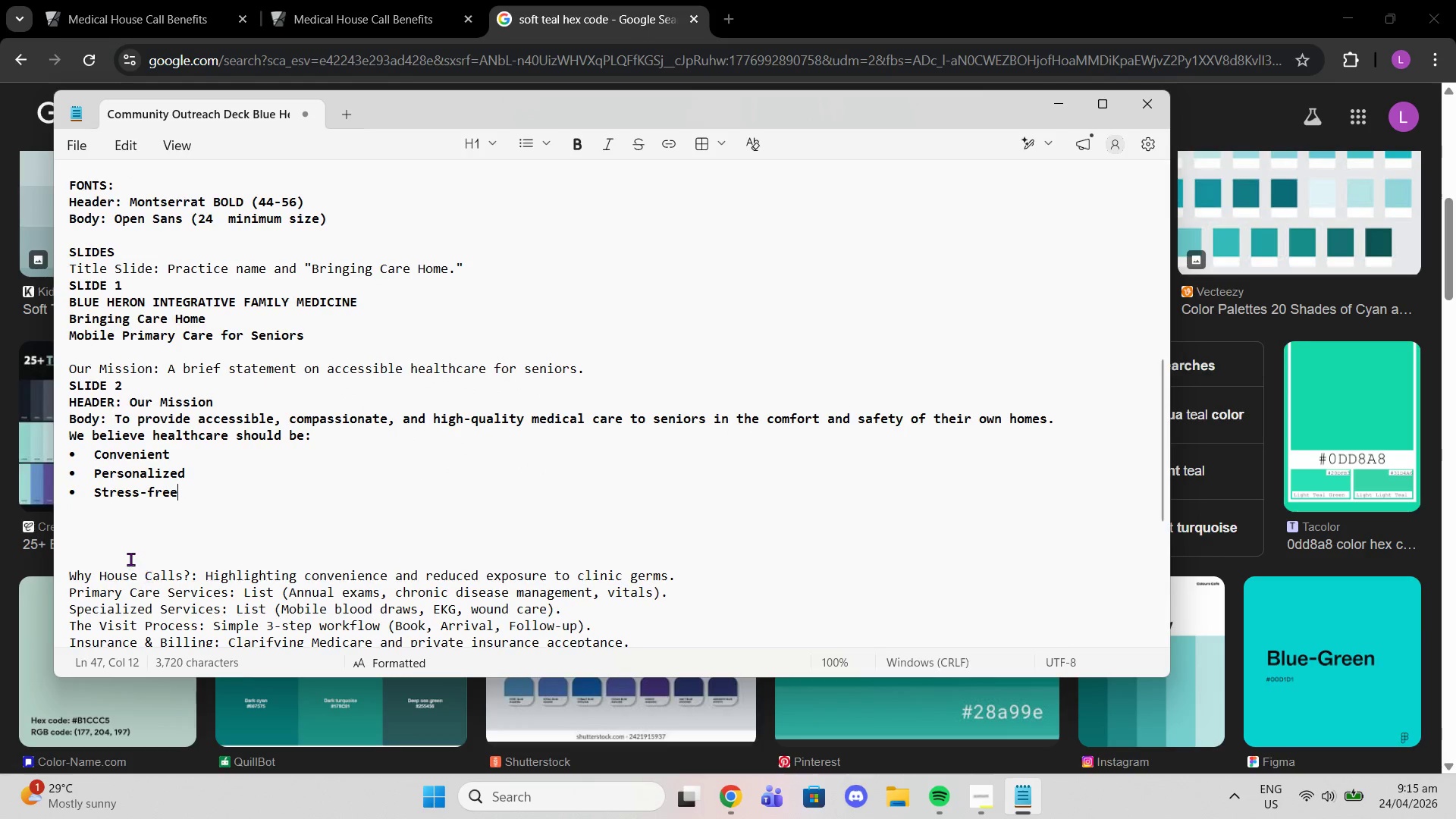 
left_click([130, 559])
 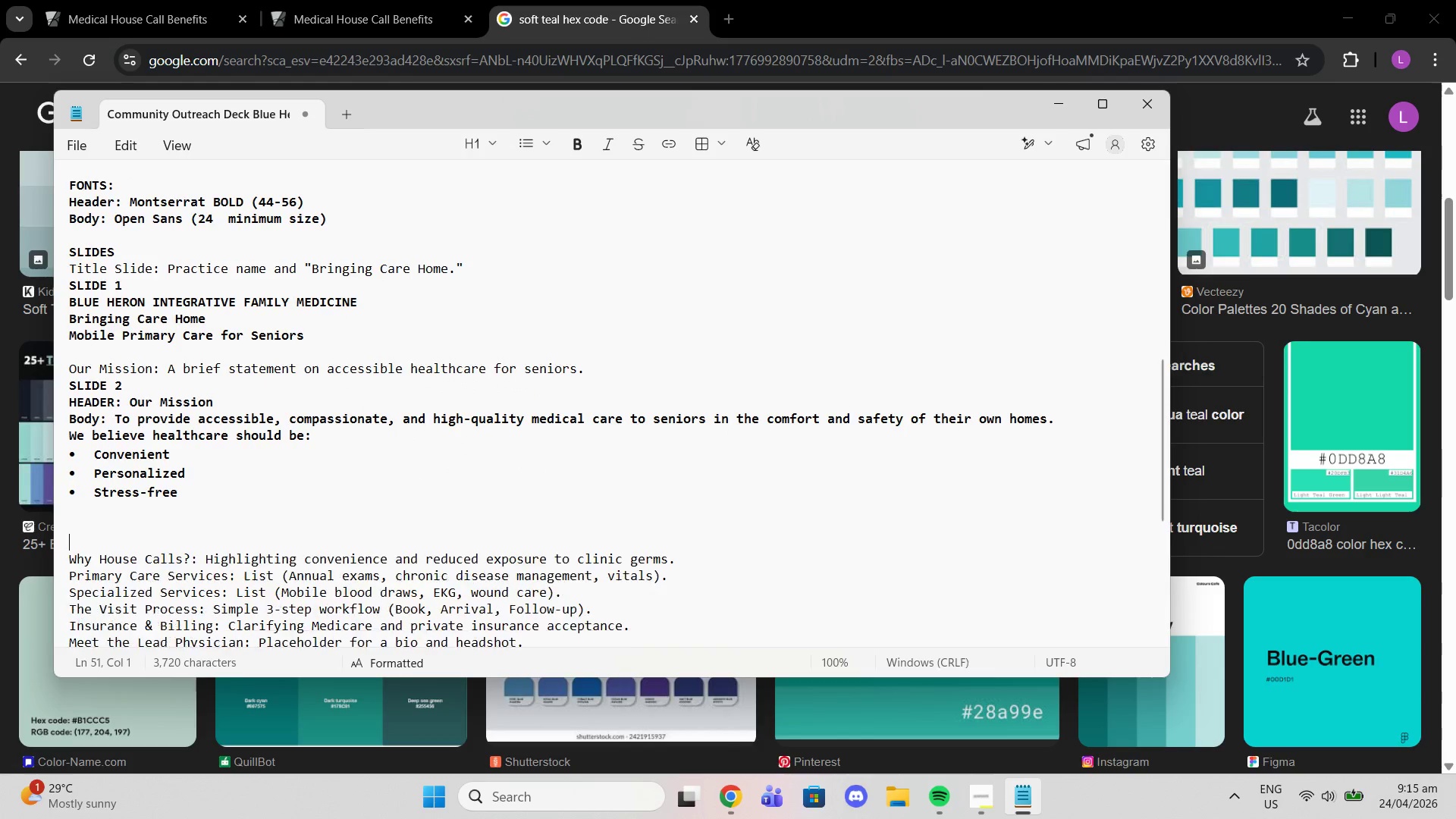 
key(Backspace)
 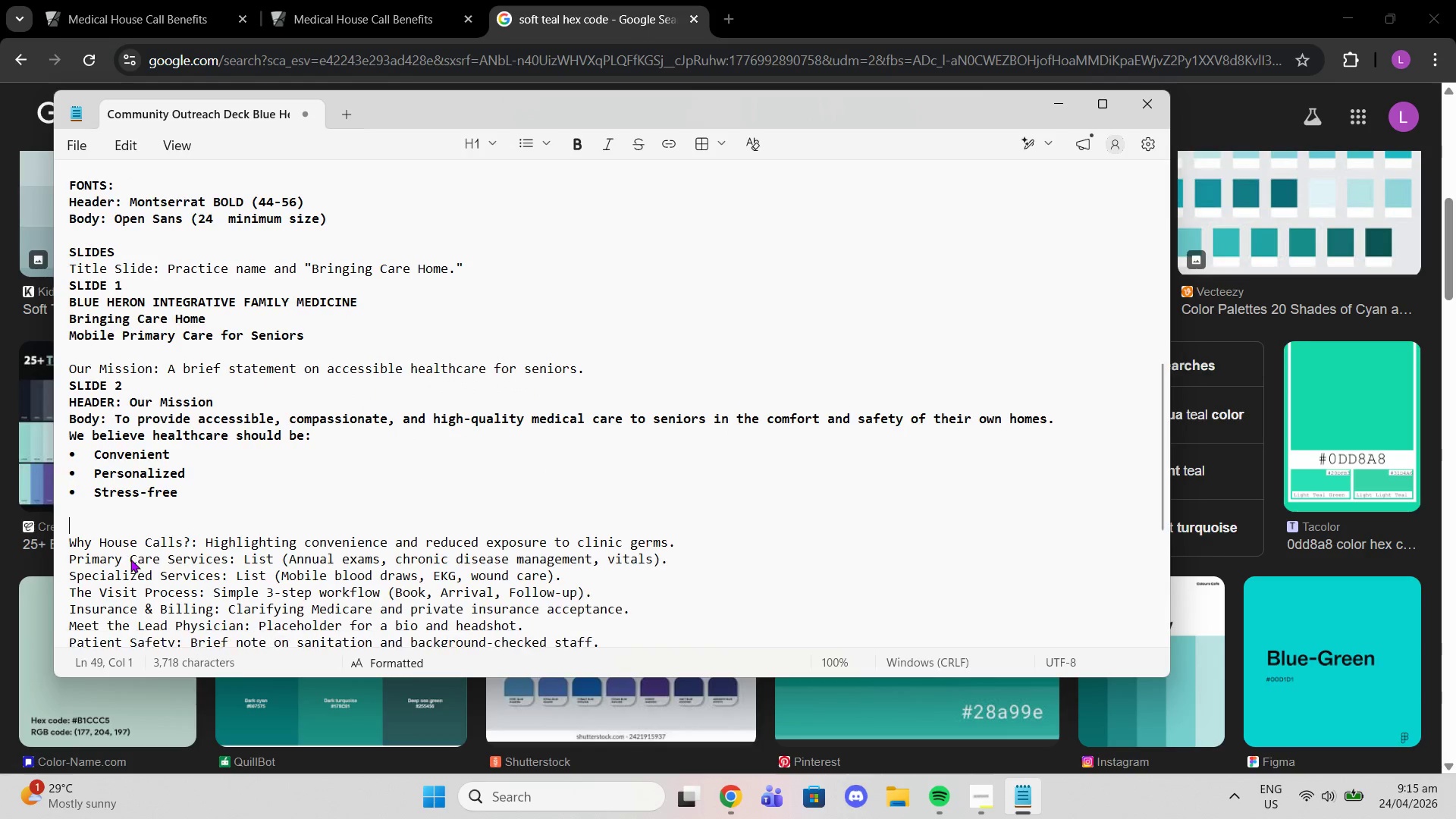 
key(Backspace)
 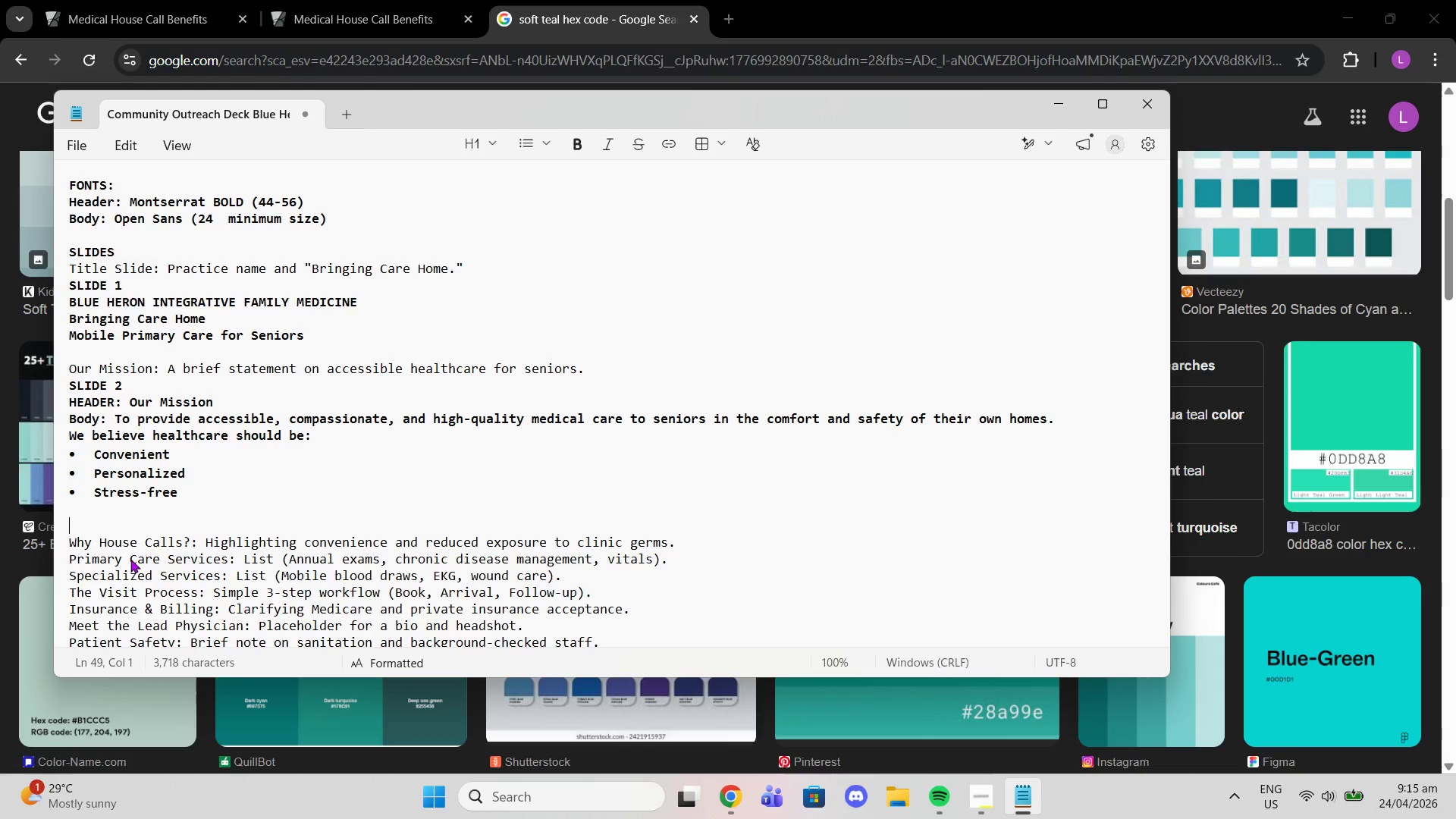 
key(Backspace)
 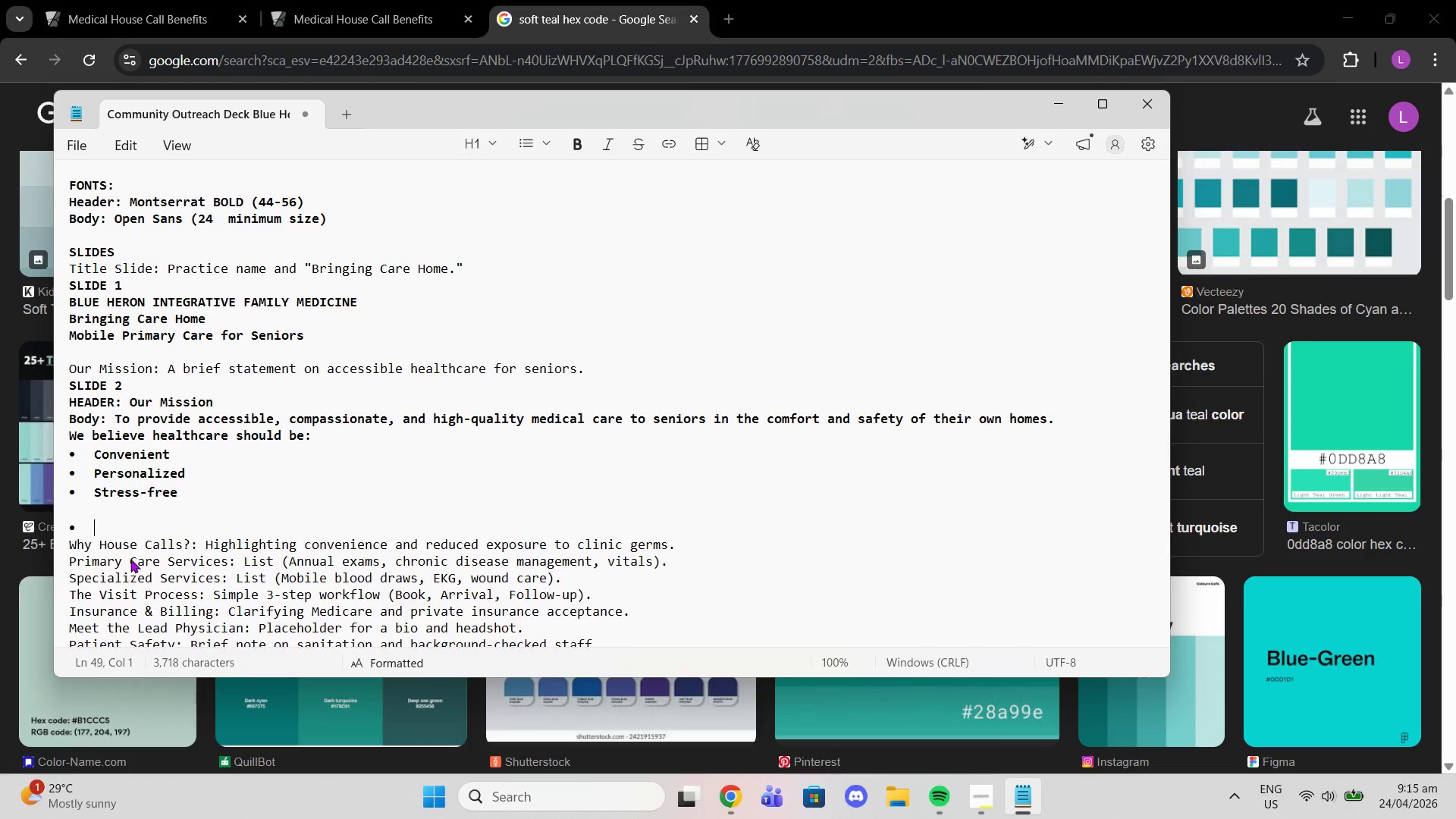 
key(Enter)
 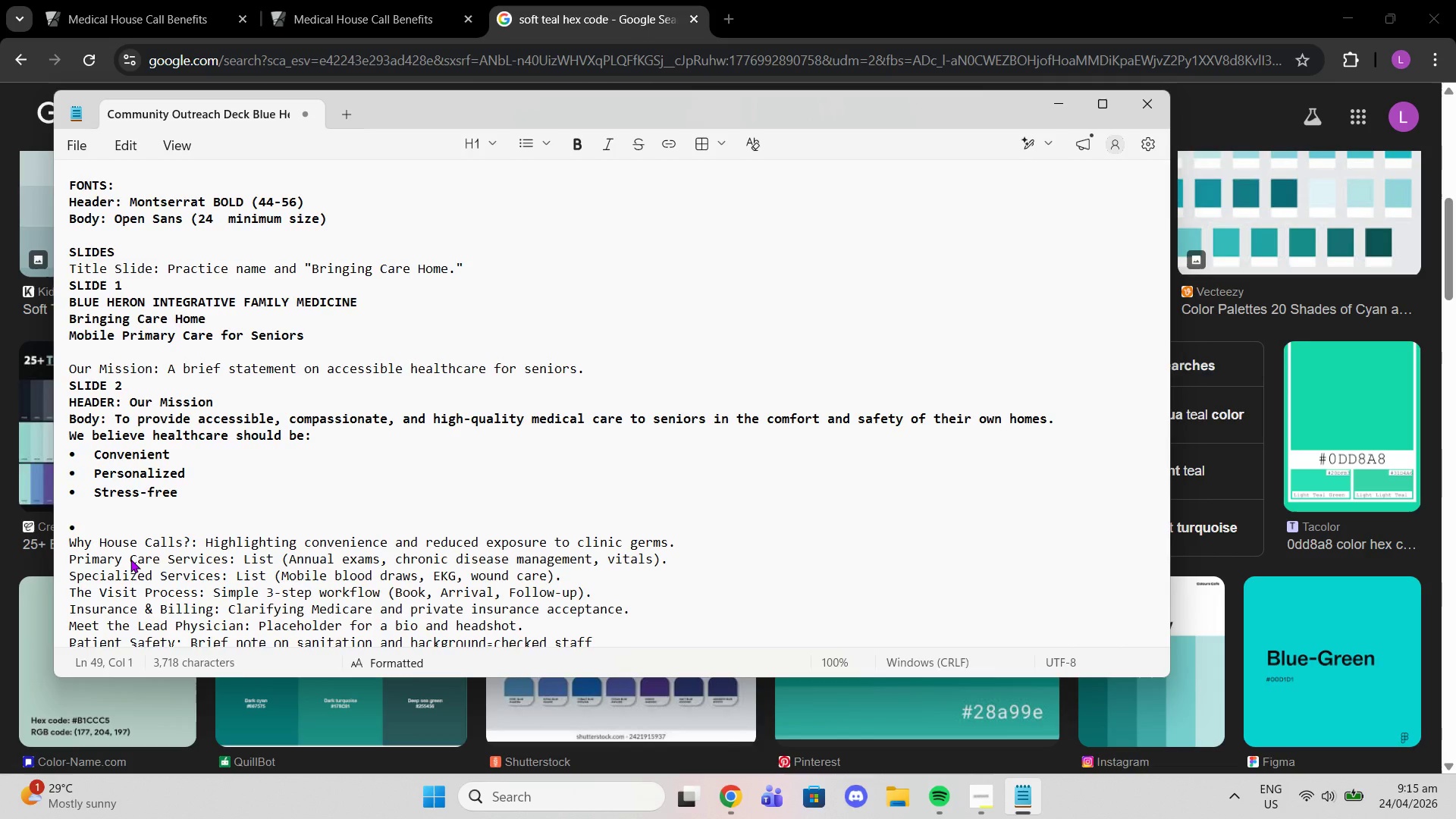 
key(Backspace)
 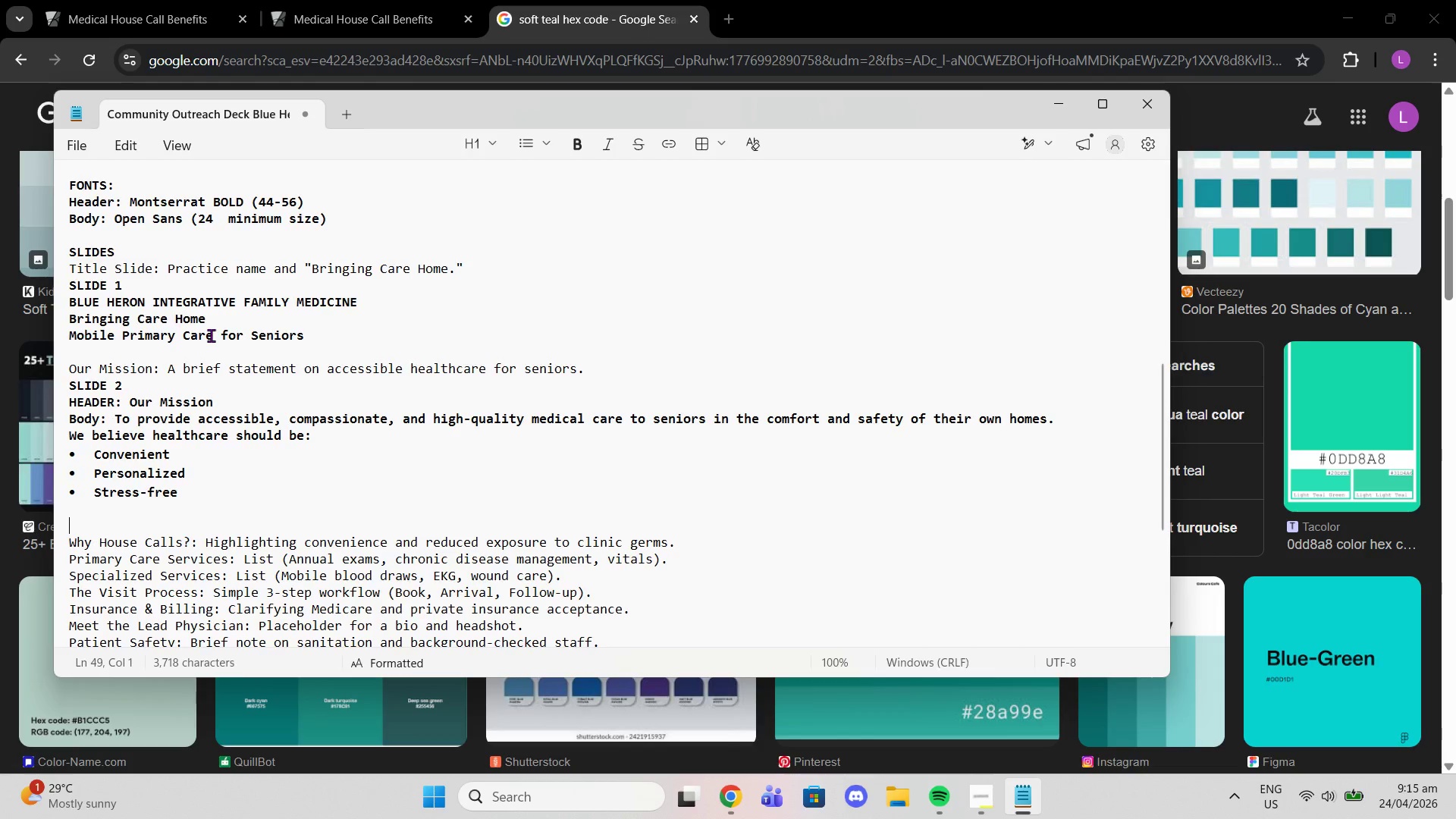 
left_click([206, 348])
 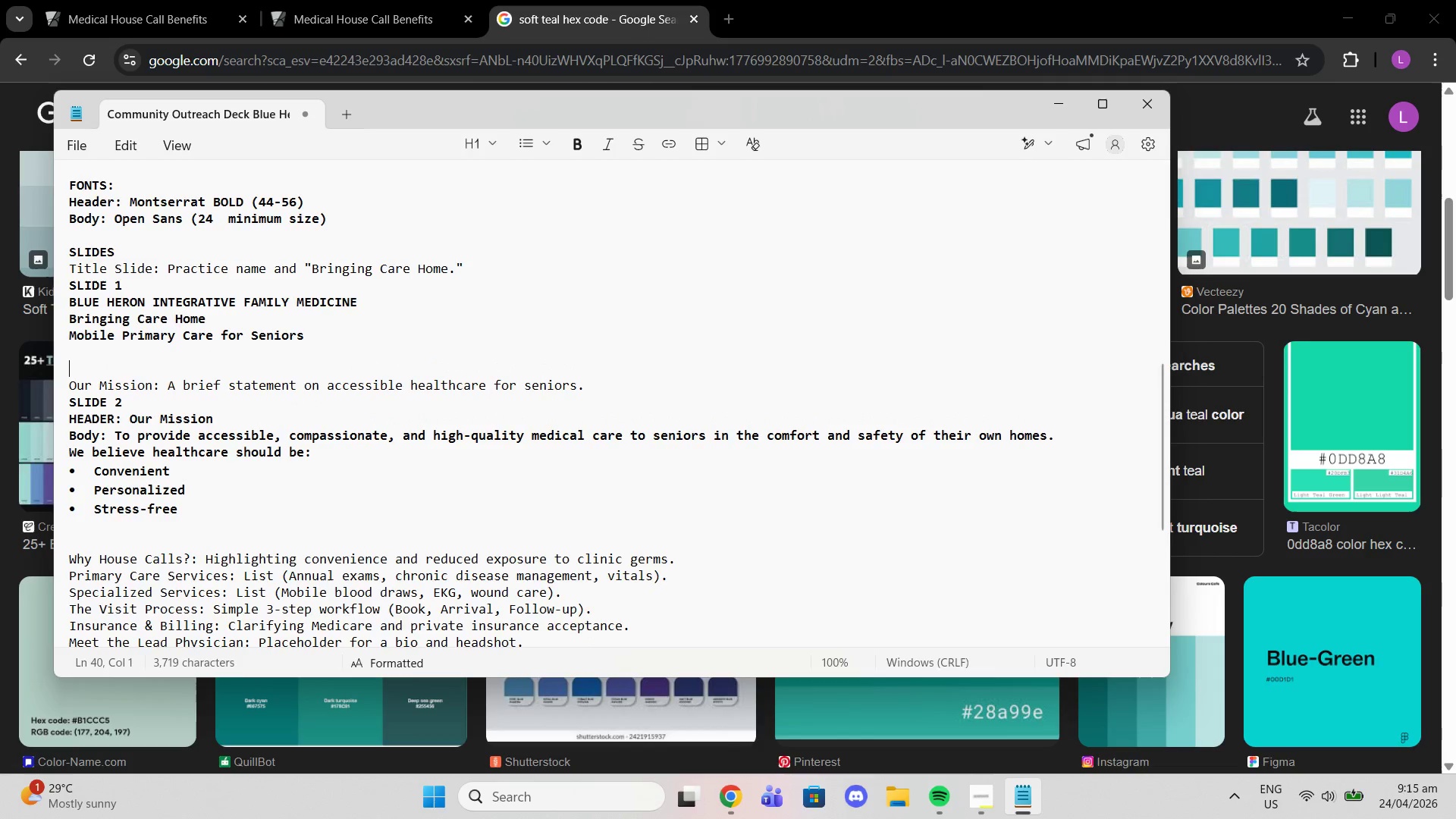 
key(Enter)
 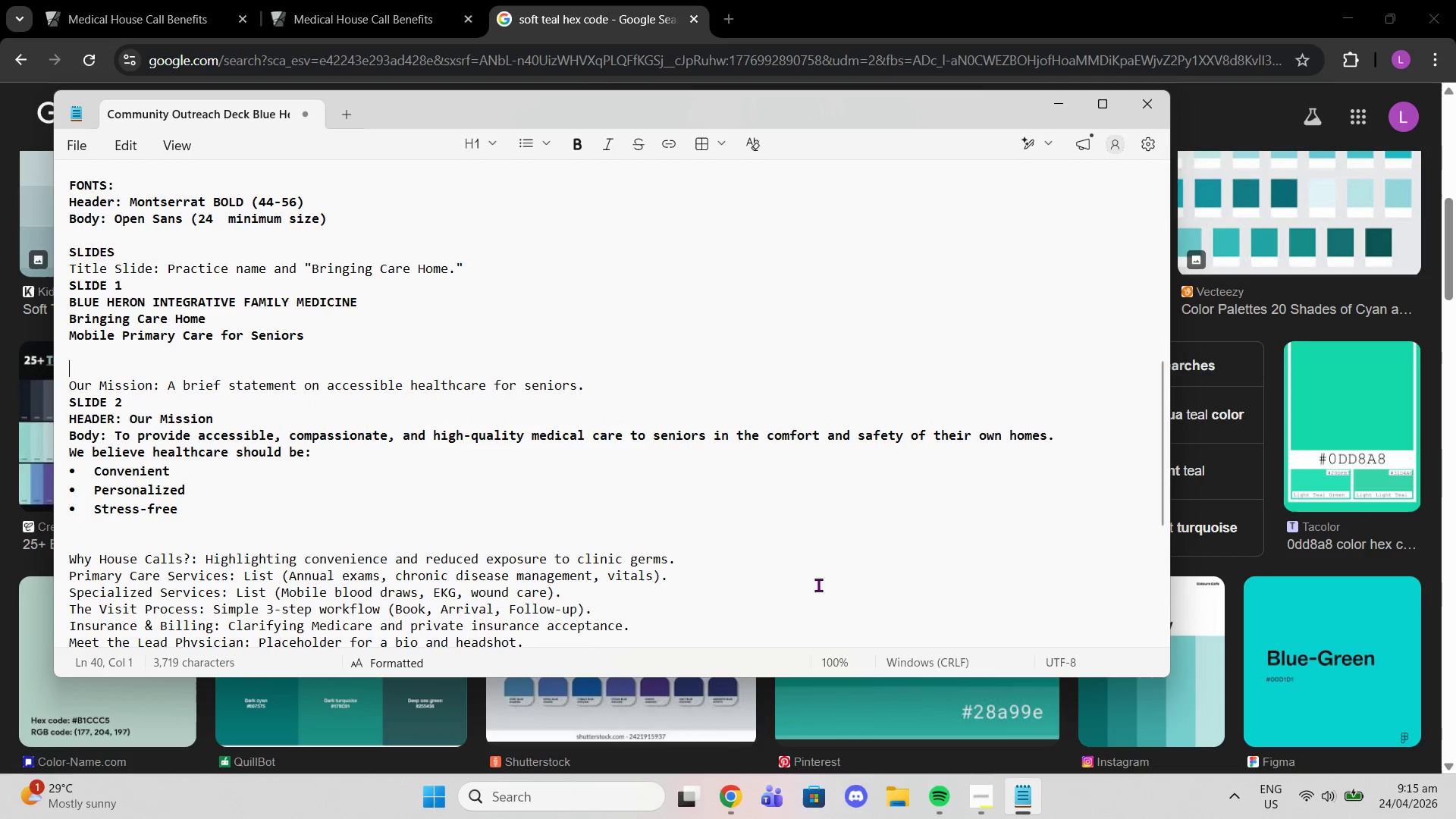 
left_click([760, 570])
 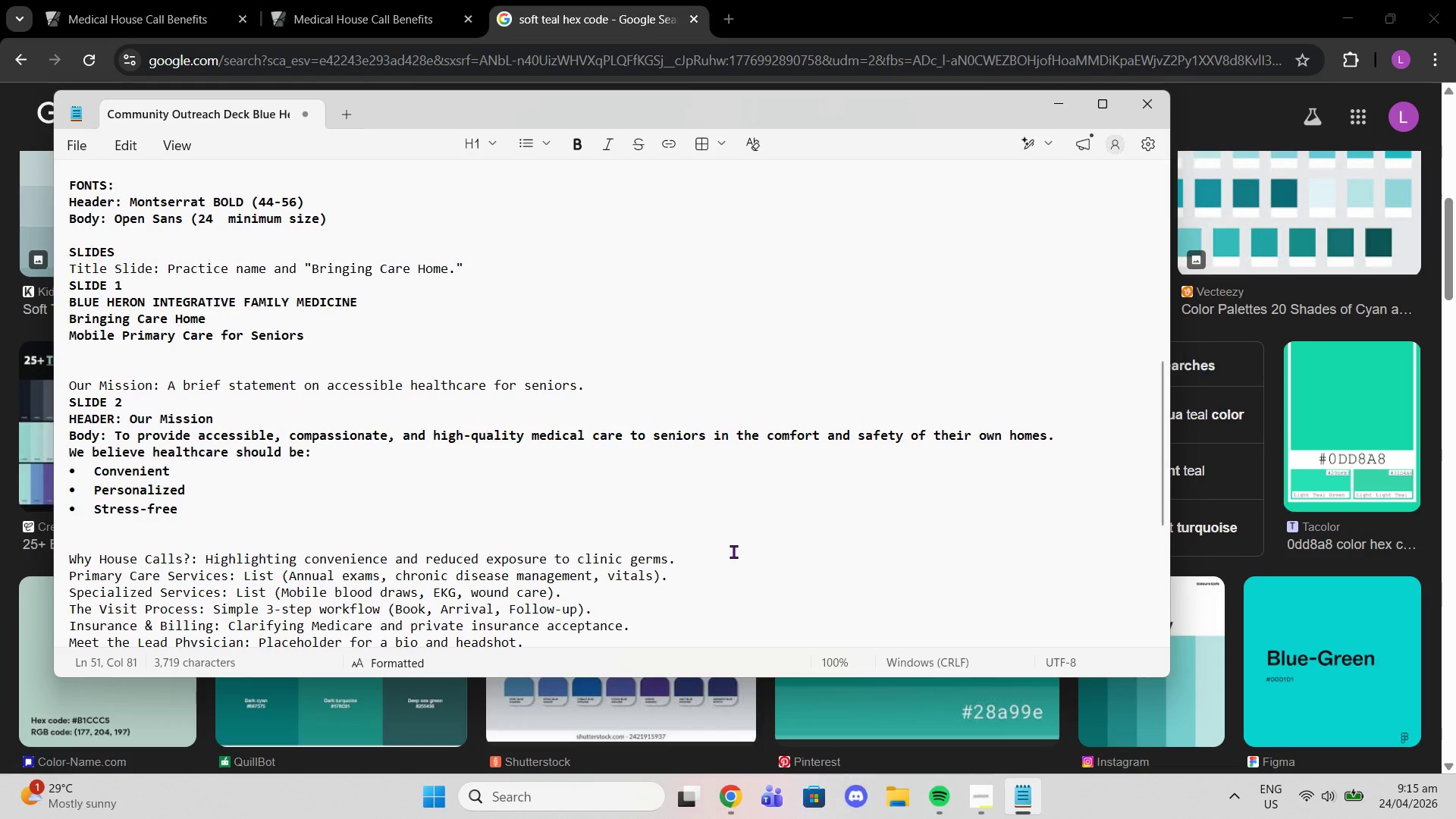 
key(Enter)
 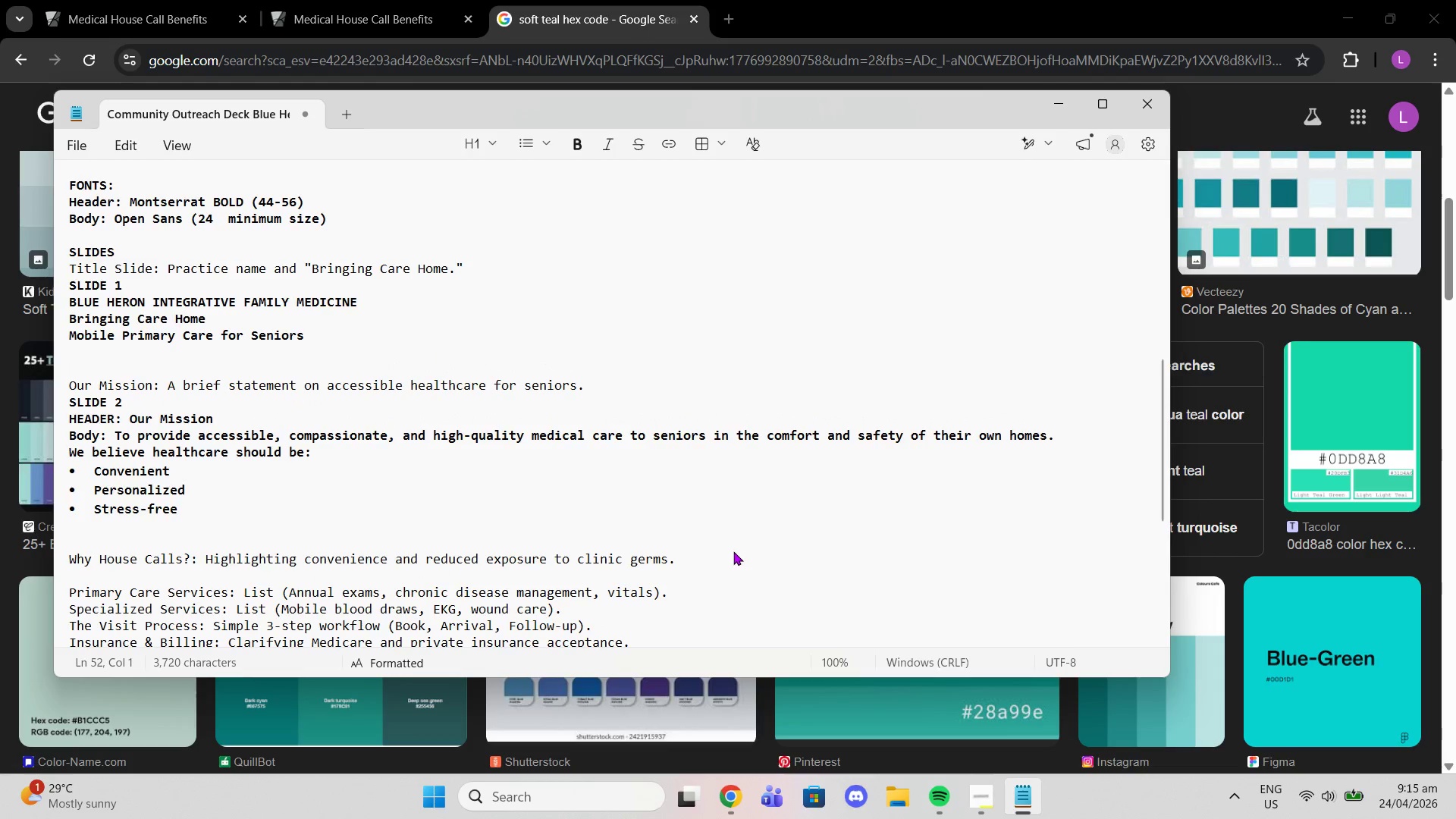 
type(SLIDE )
key(Backspace)
key(Backspace)
key(Backspace)
key(Backspace)
key(Backspace)
key(Backspace)
 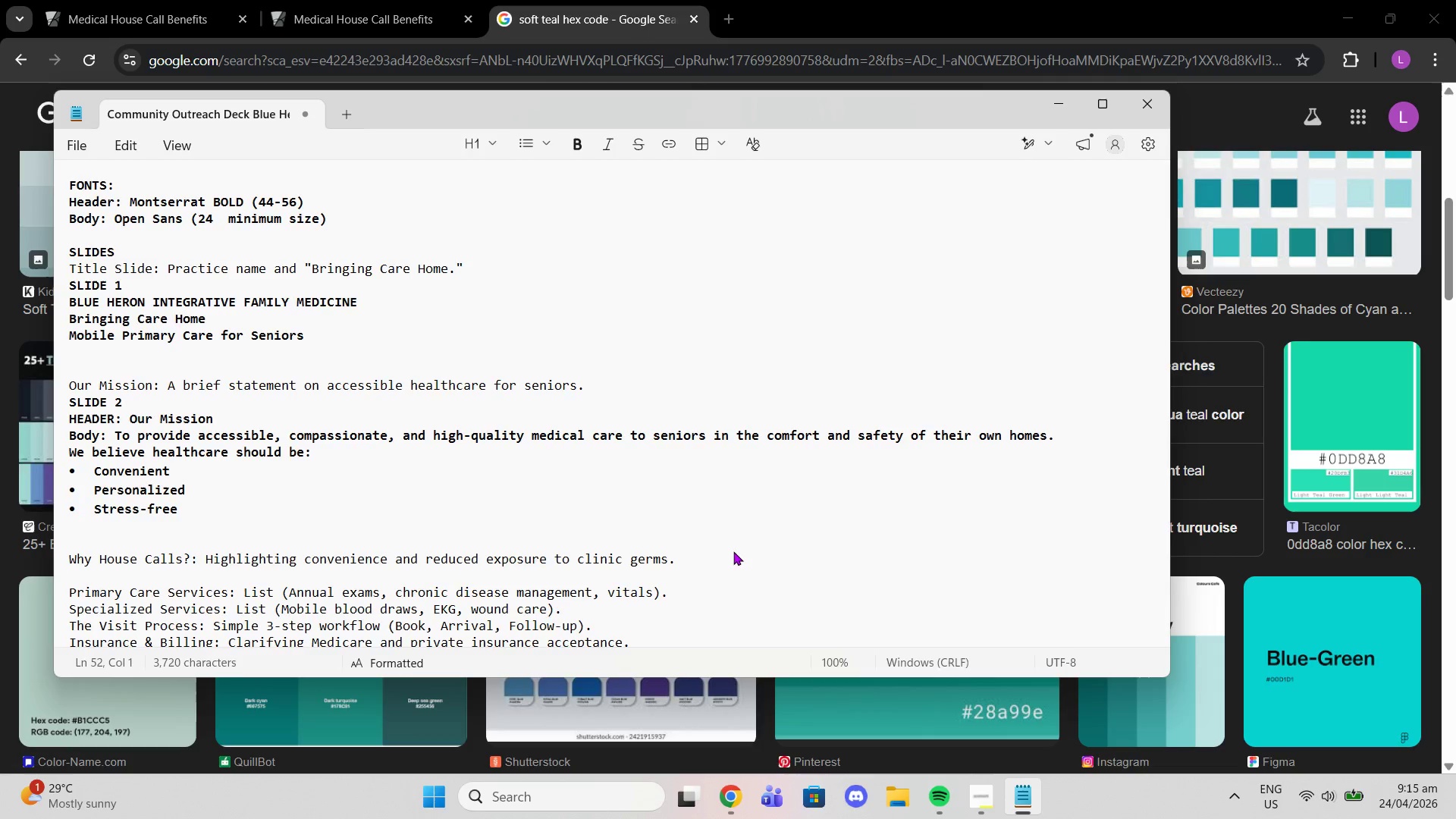 
key(Control+B)
 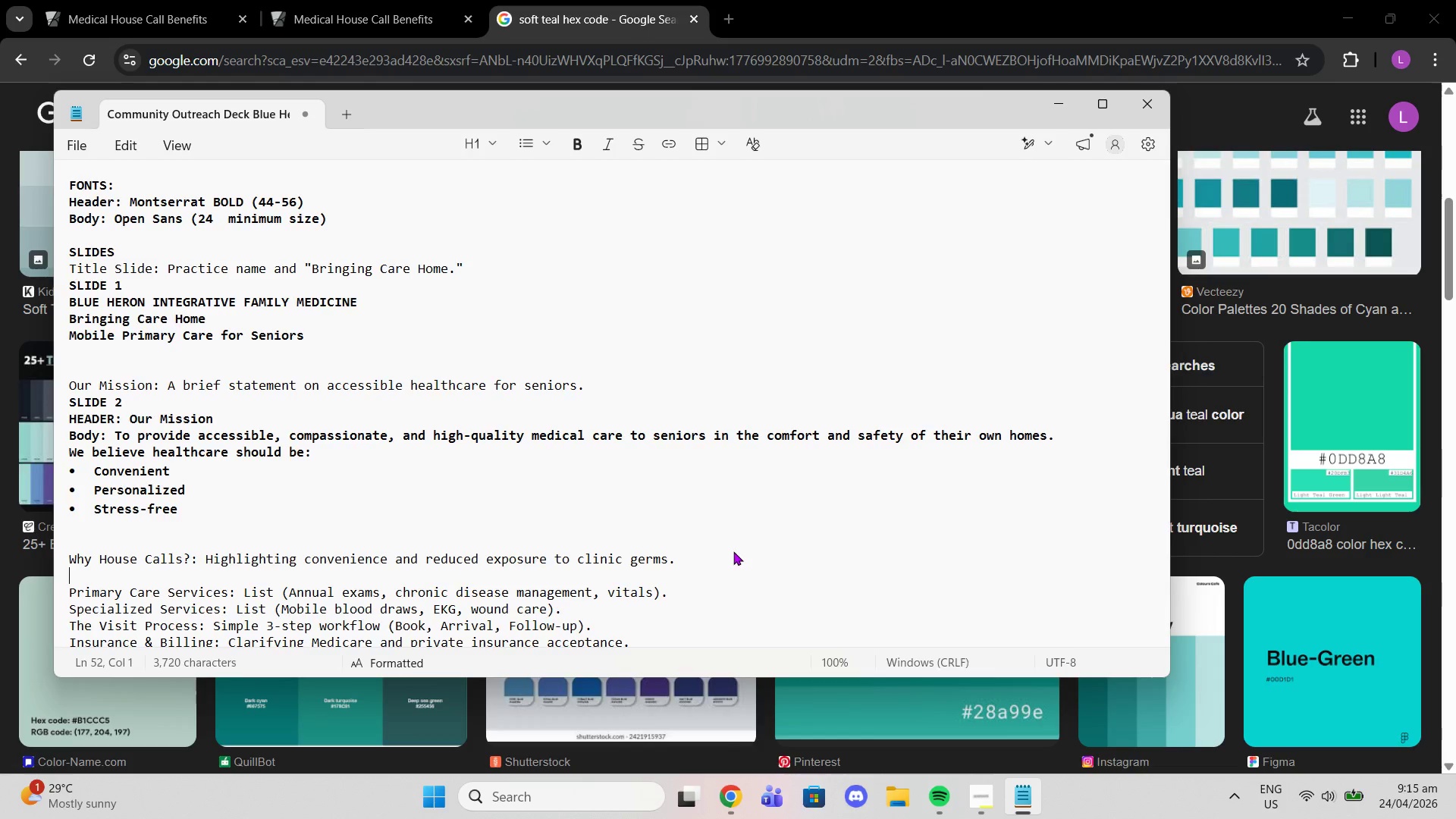 
type(SLIDE #)
key(Backspace)
type(3 - )
key(Backspace)
key(Backspace)
 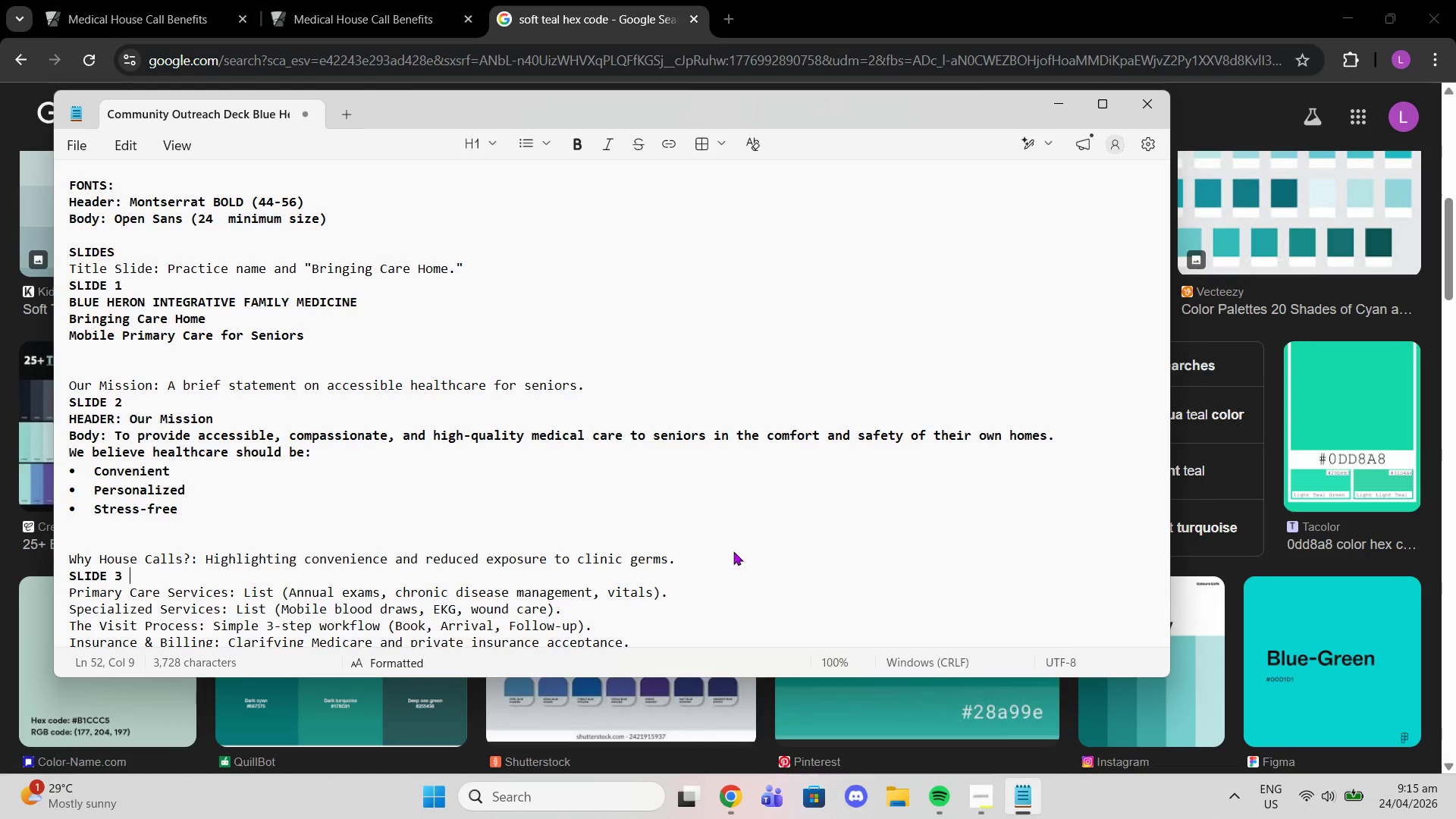 
key(Enter)
 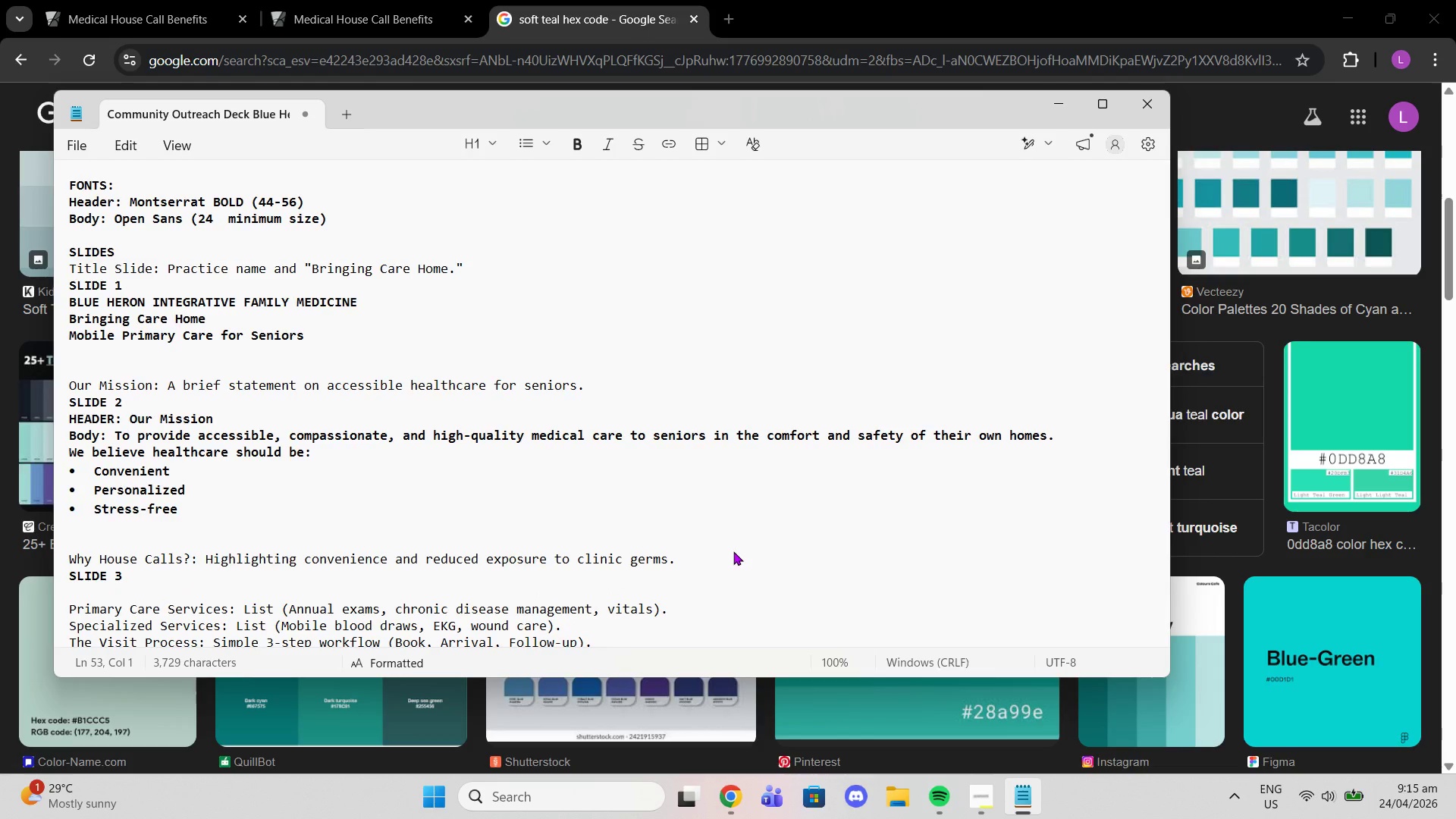 
type(HEADER: Why H)
key(Backspace)
type(CHo)
key(Backspace)
key(Backspace)
type(hoose Hour)
key(Backspace)
type(se Calls?)
 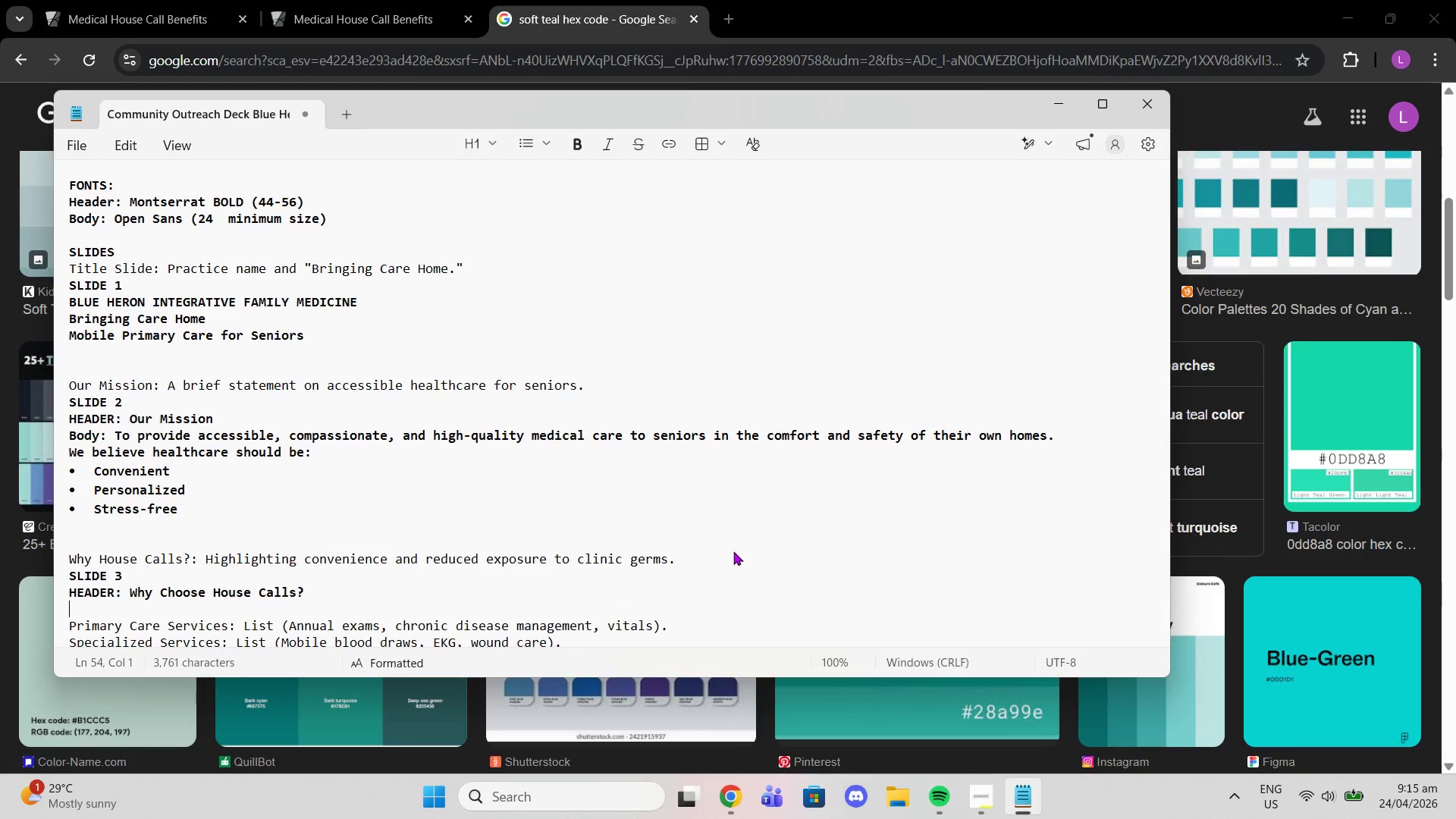 
 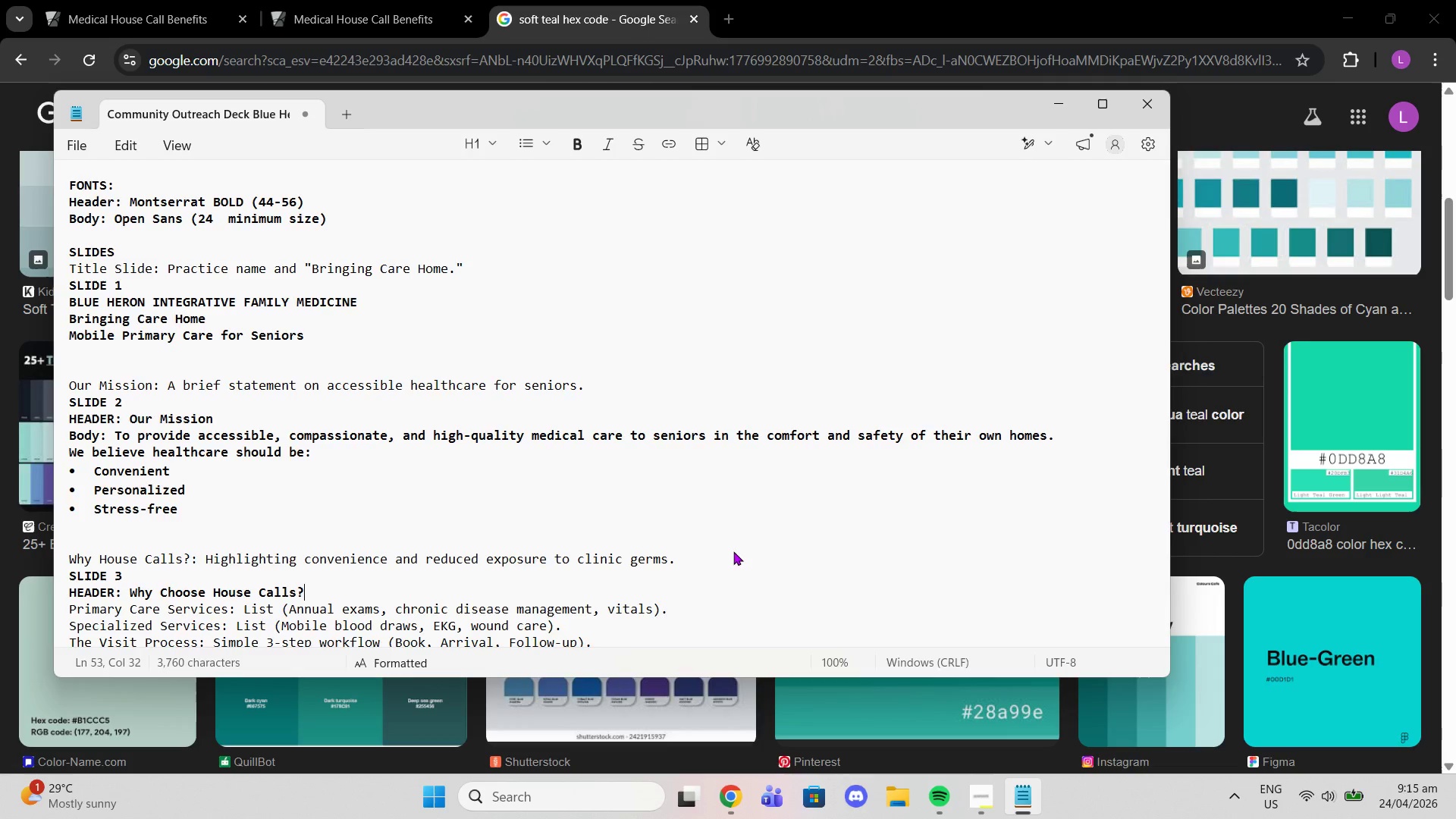 
key(Enter)
 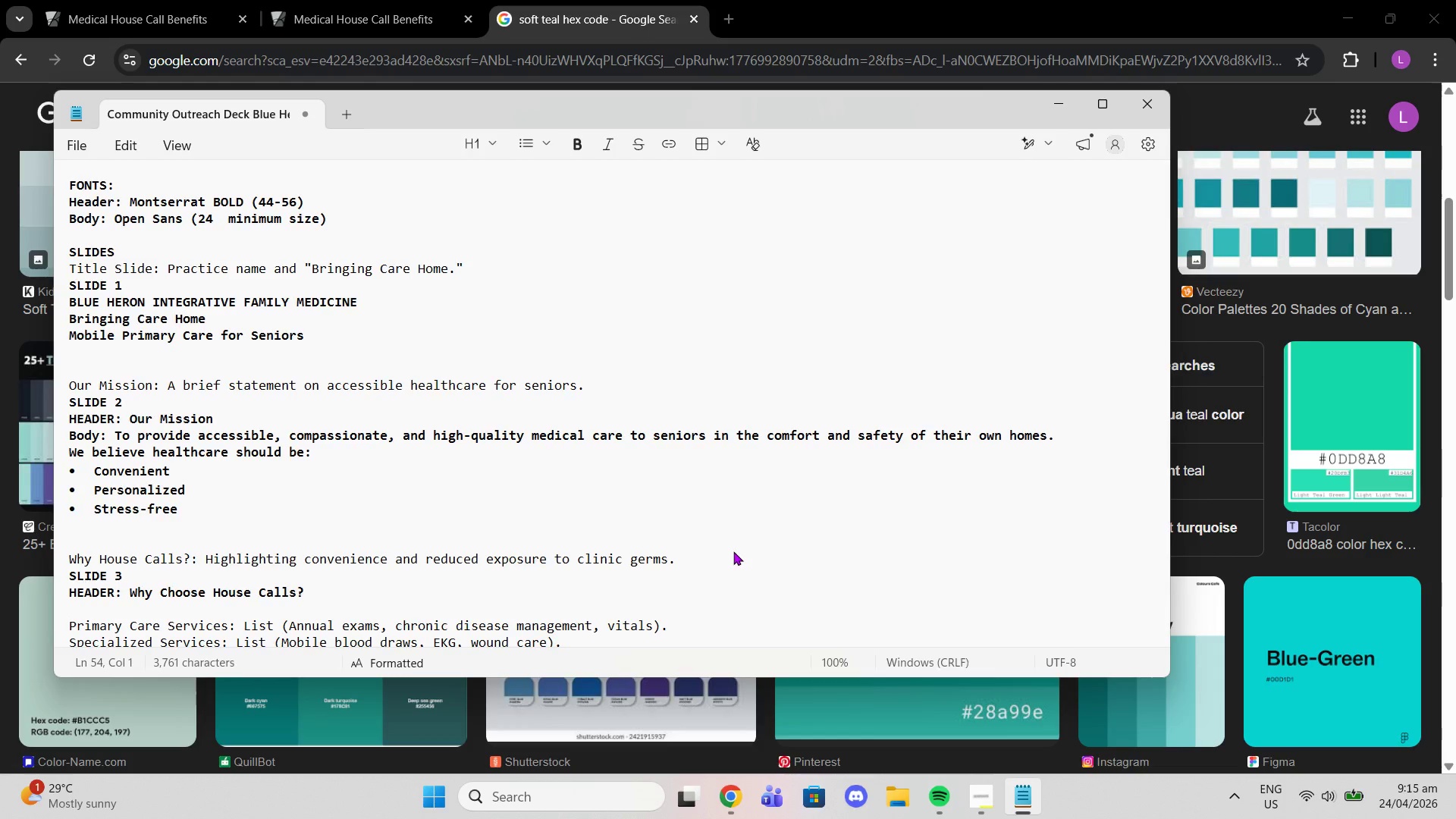 
wait(29.53)
 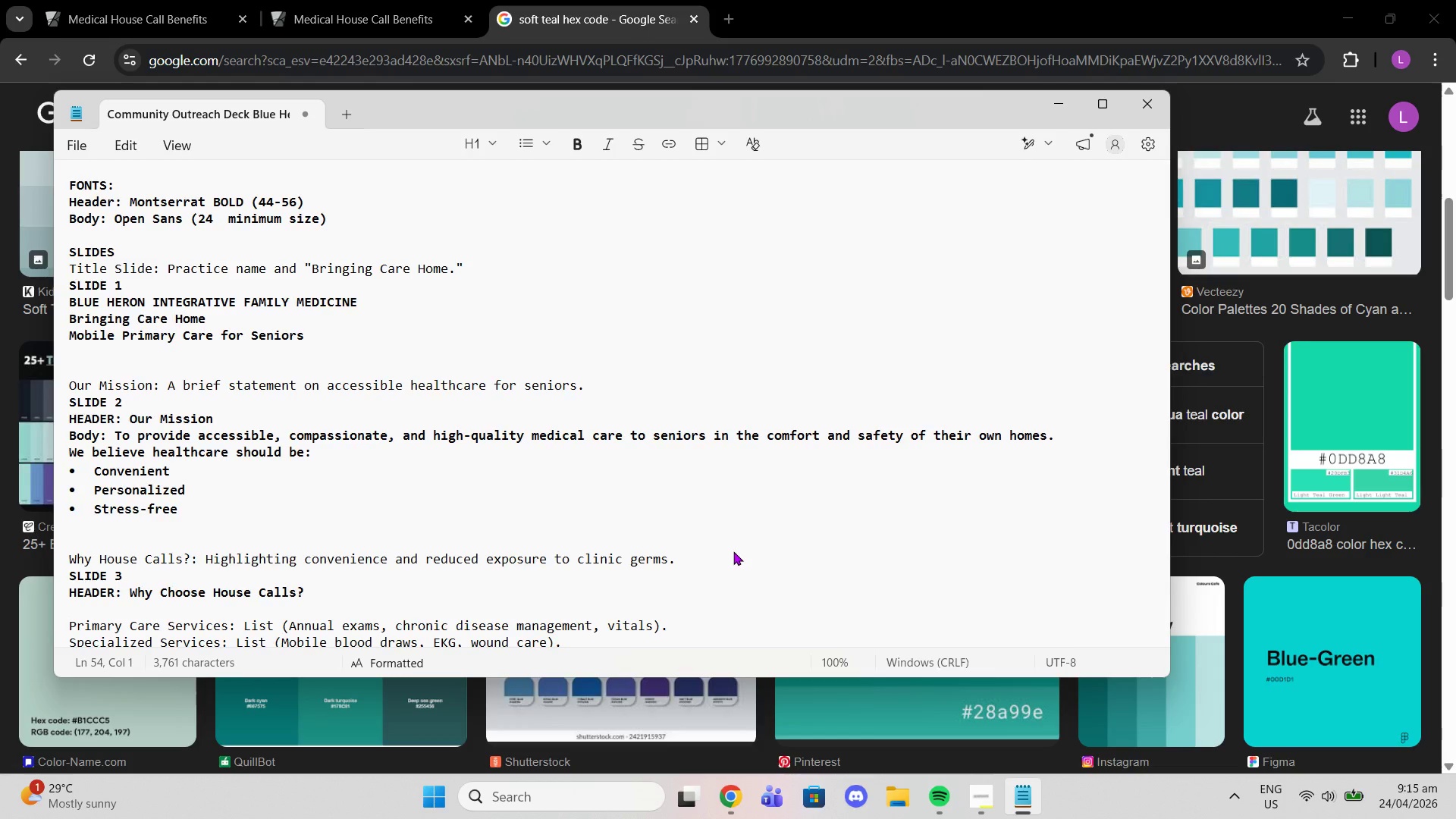 
scroll: coordinate [814, 537], scroll_direction: down, amount: 5.0
 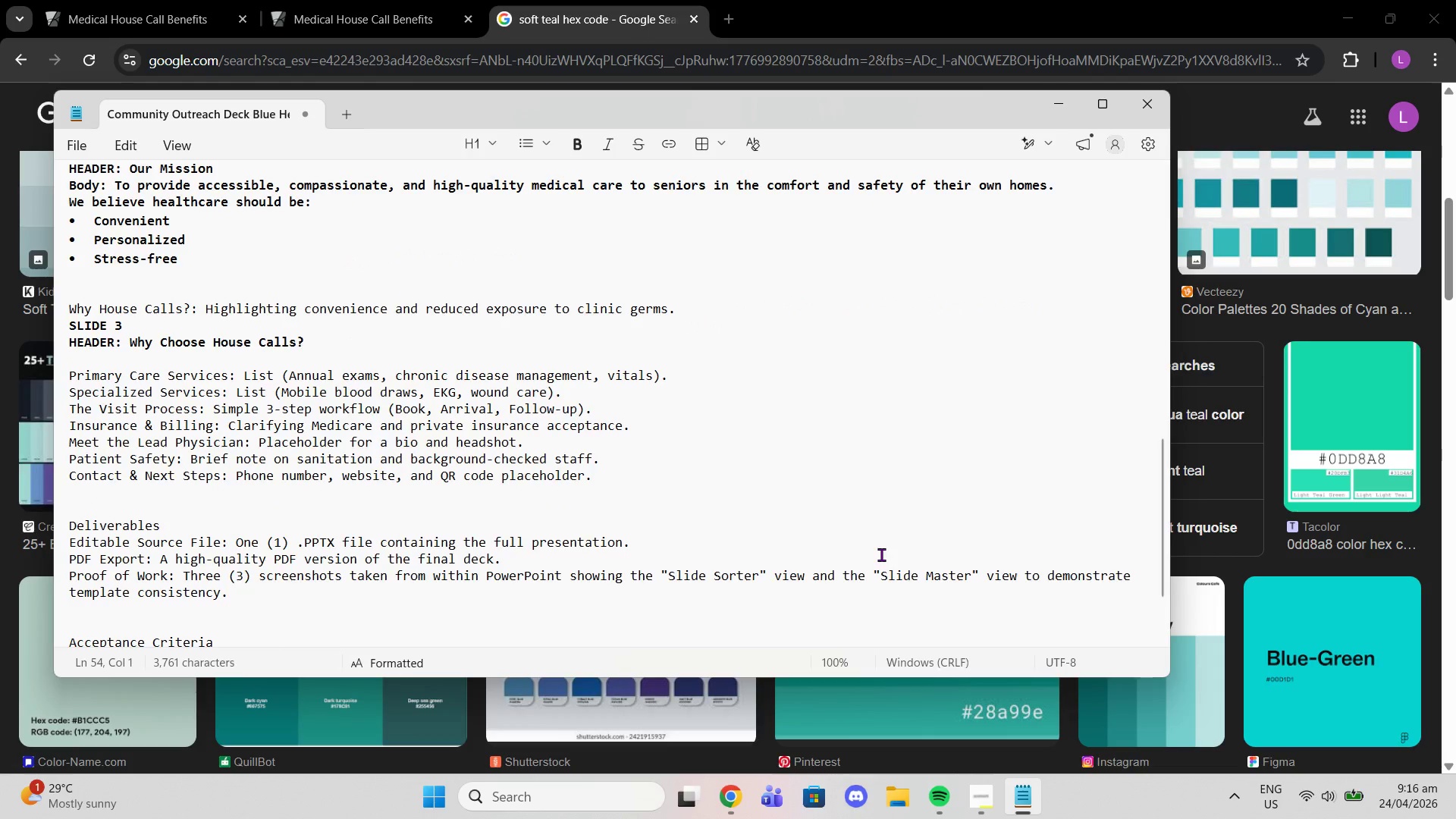 
scroll: coordinate [881, 554], scroll_direction: up, amount: 12.0
 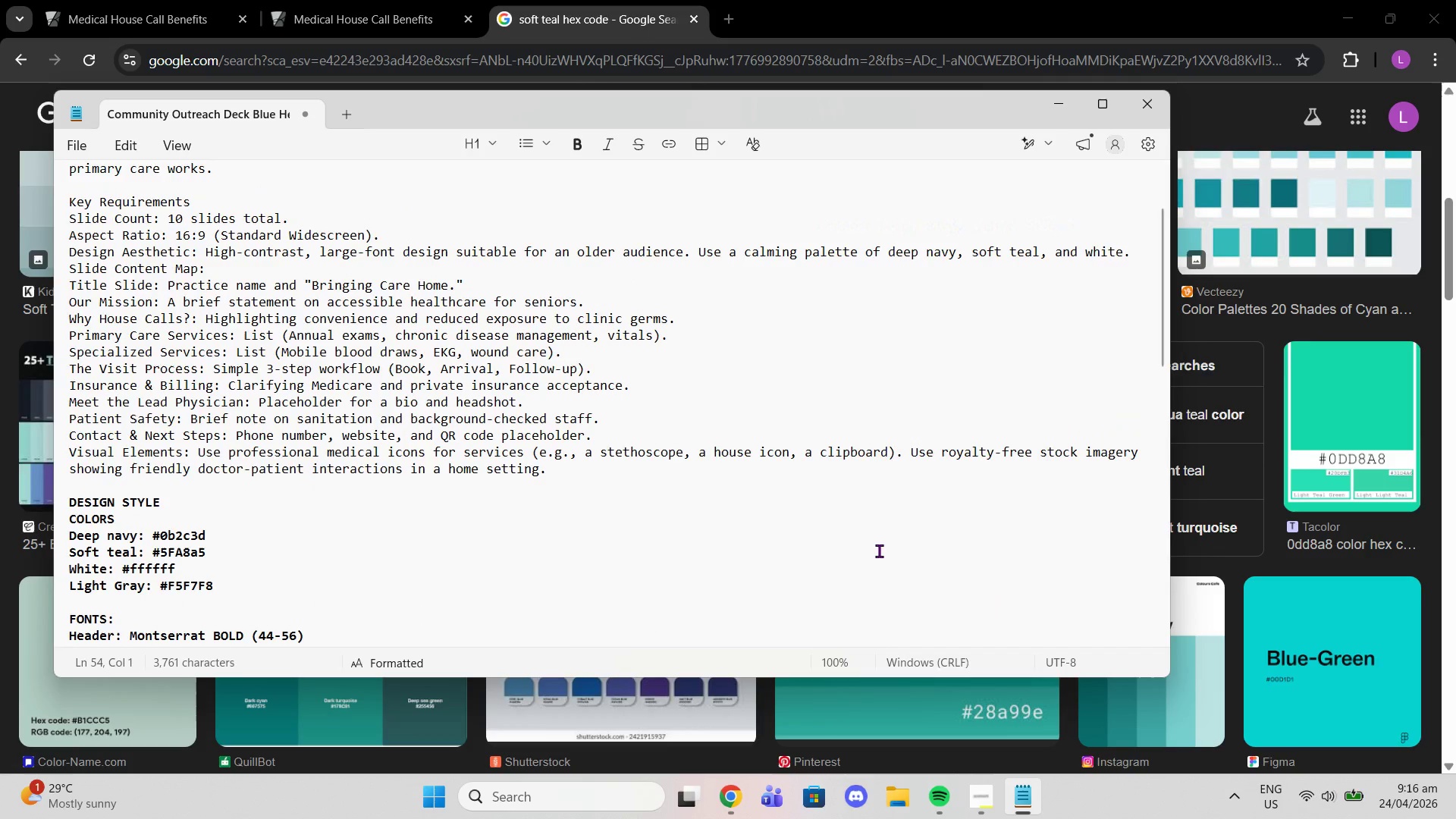 
scroll: coordinate [879, 551], scroll_direction: down, amount: 11.0
 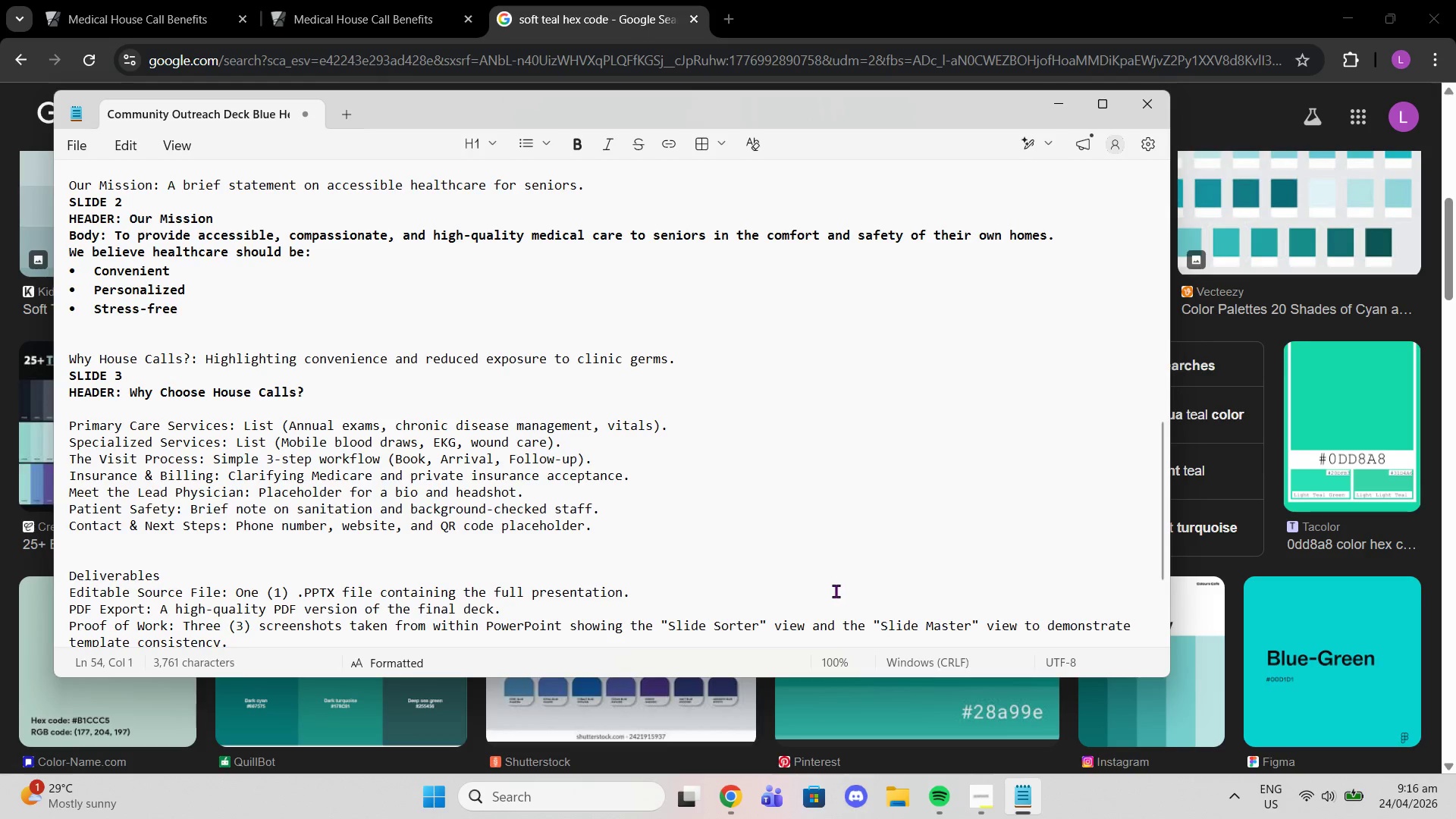 
wait(11.95)
 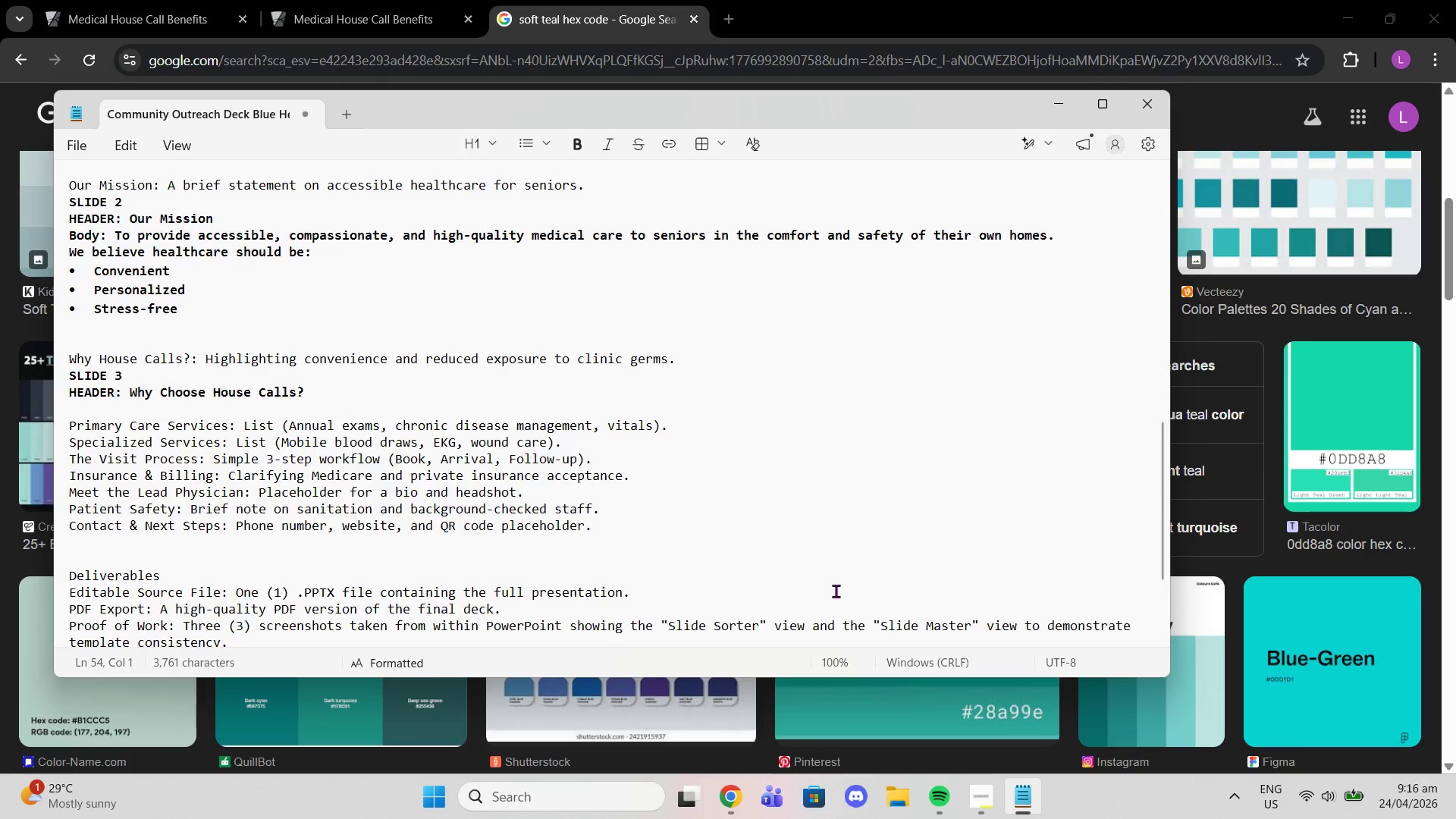 
scroll: coordinate [588, 450], scroll_direction: down, amount: 5.0
 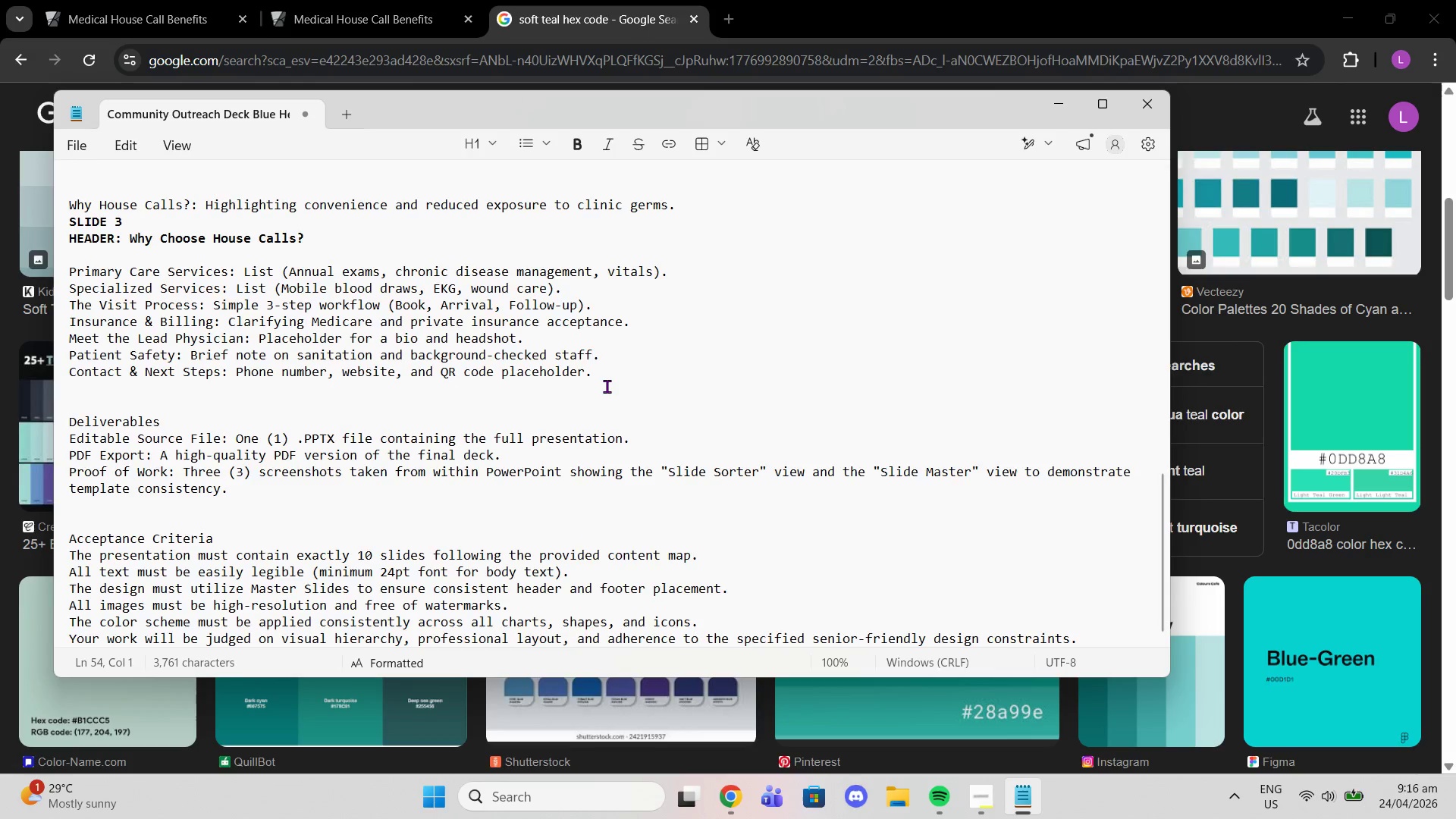 
left_click([607, 384])
 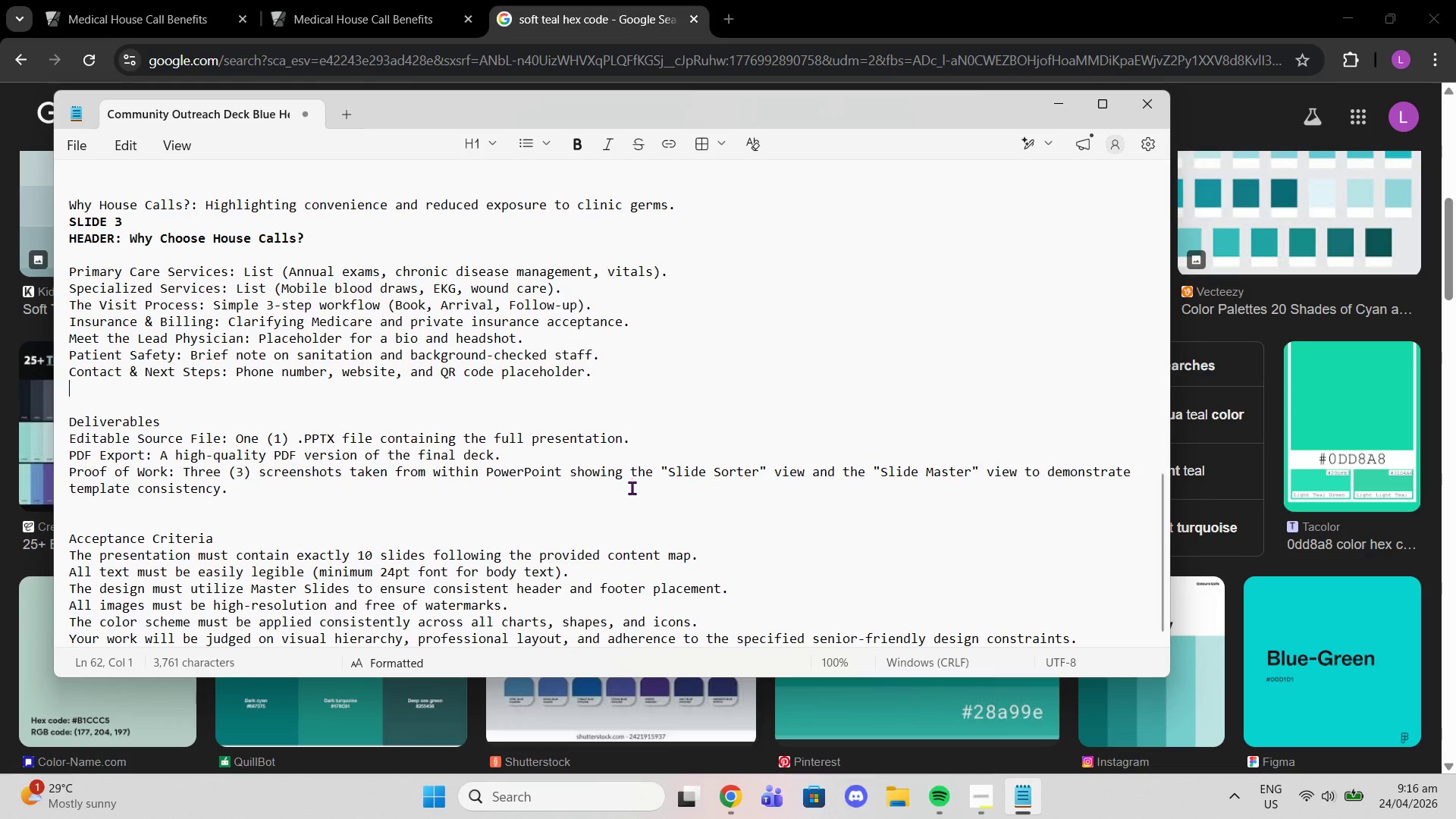 
left_click([632, 488])
 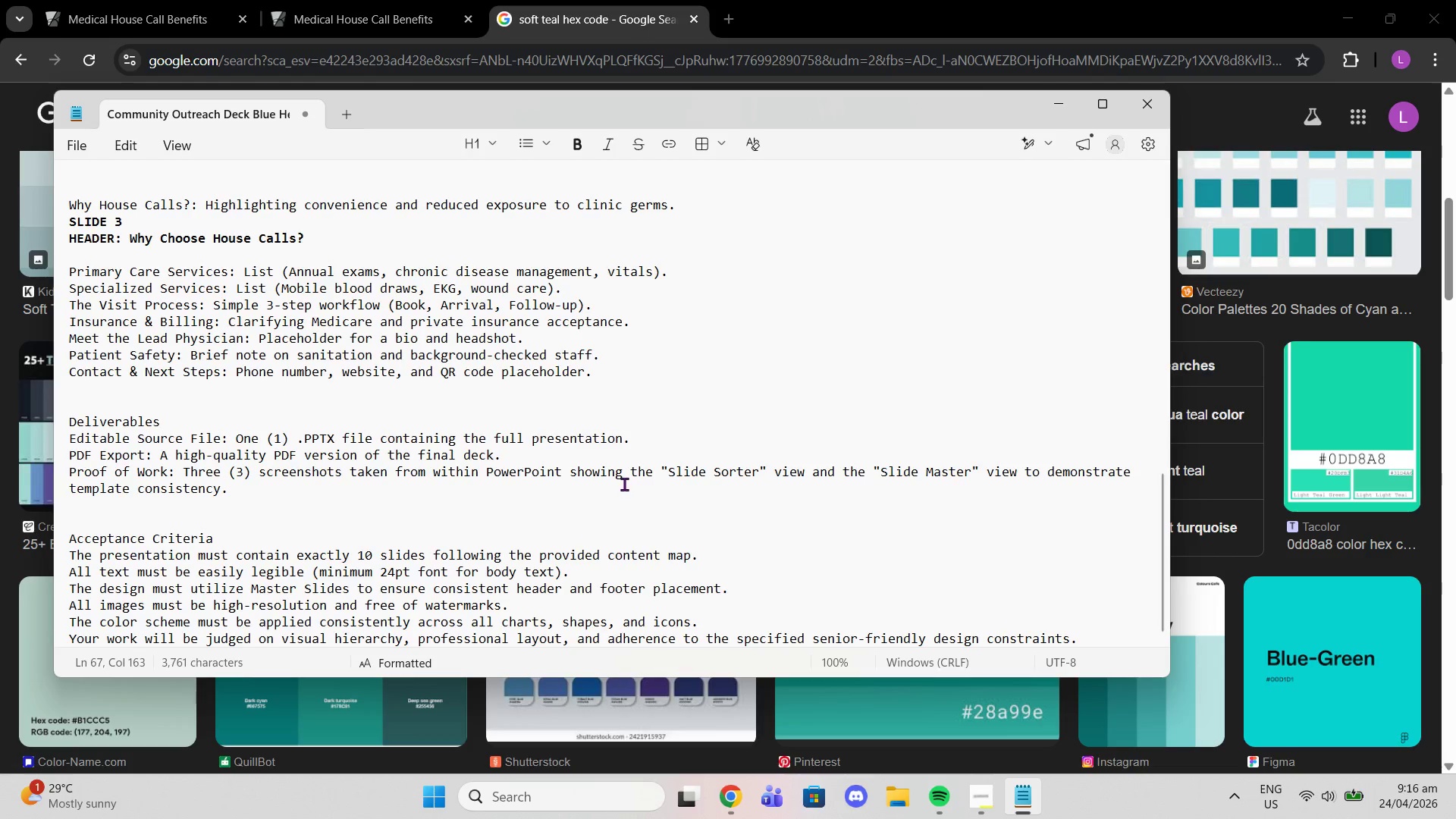 
scroll: coordinate [624, 484], scroll_direction: down, amount: 3.0
 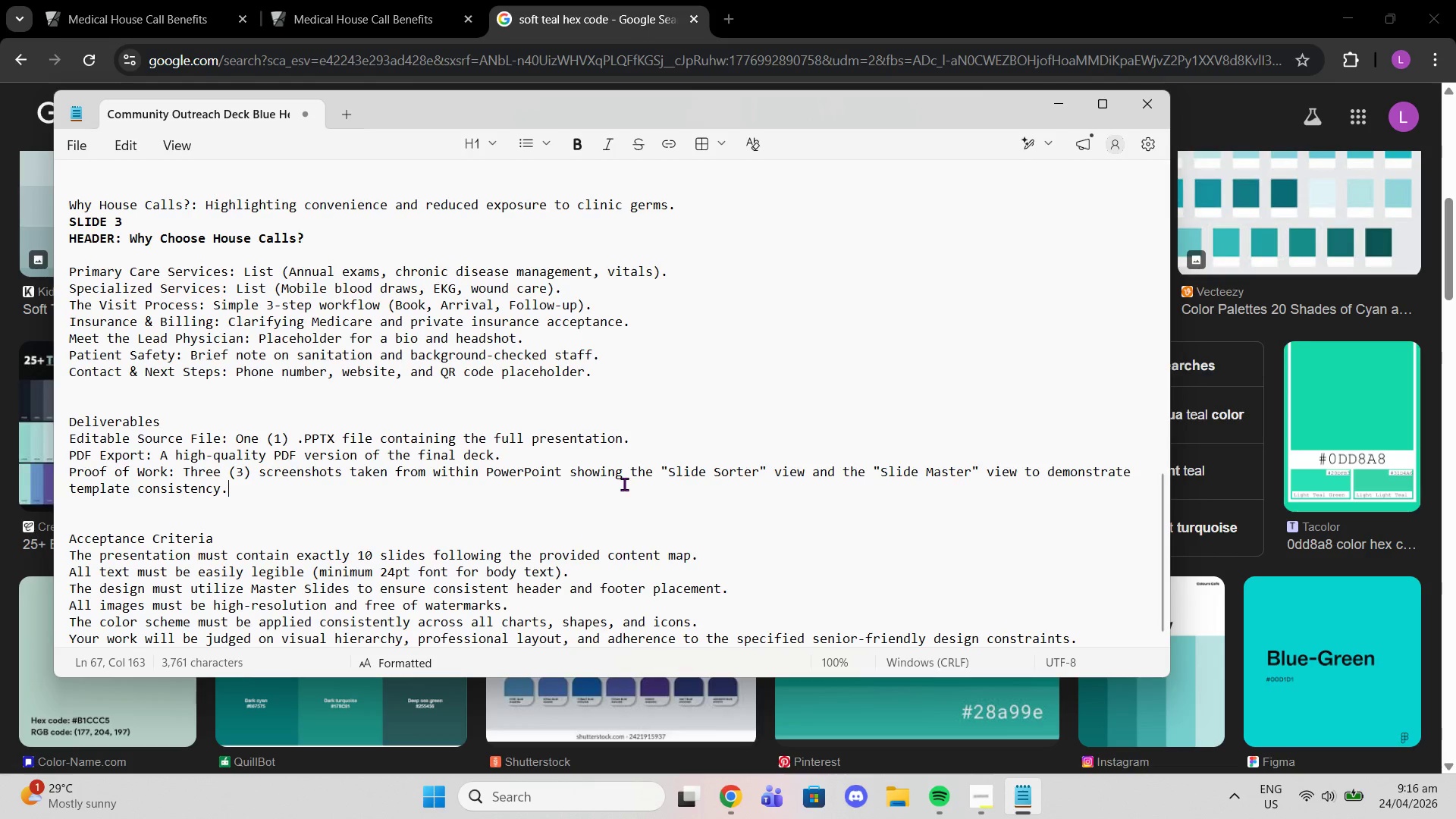 
scroll: coordinate [617, 457], scroll_direction: up, amount: 2.0
 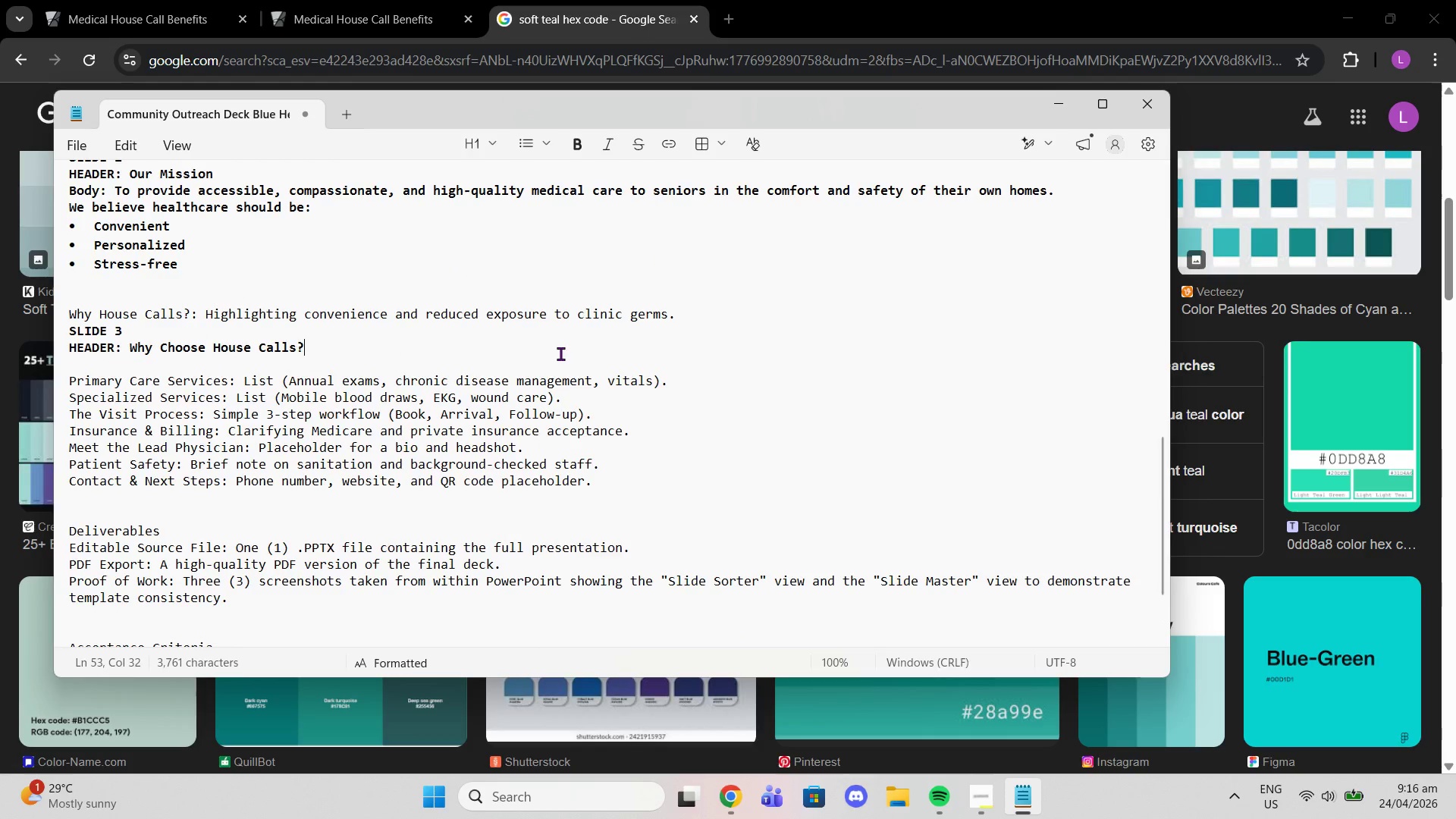 
double_click([560, 353])
 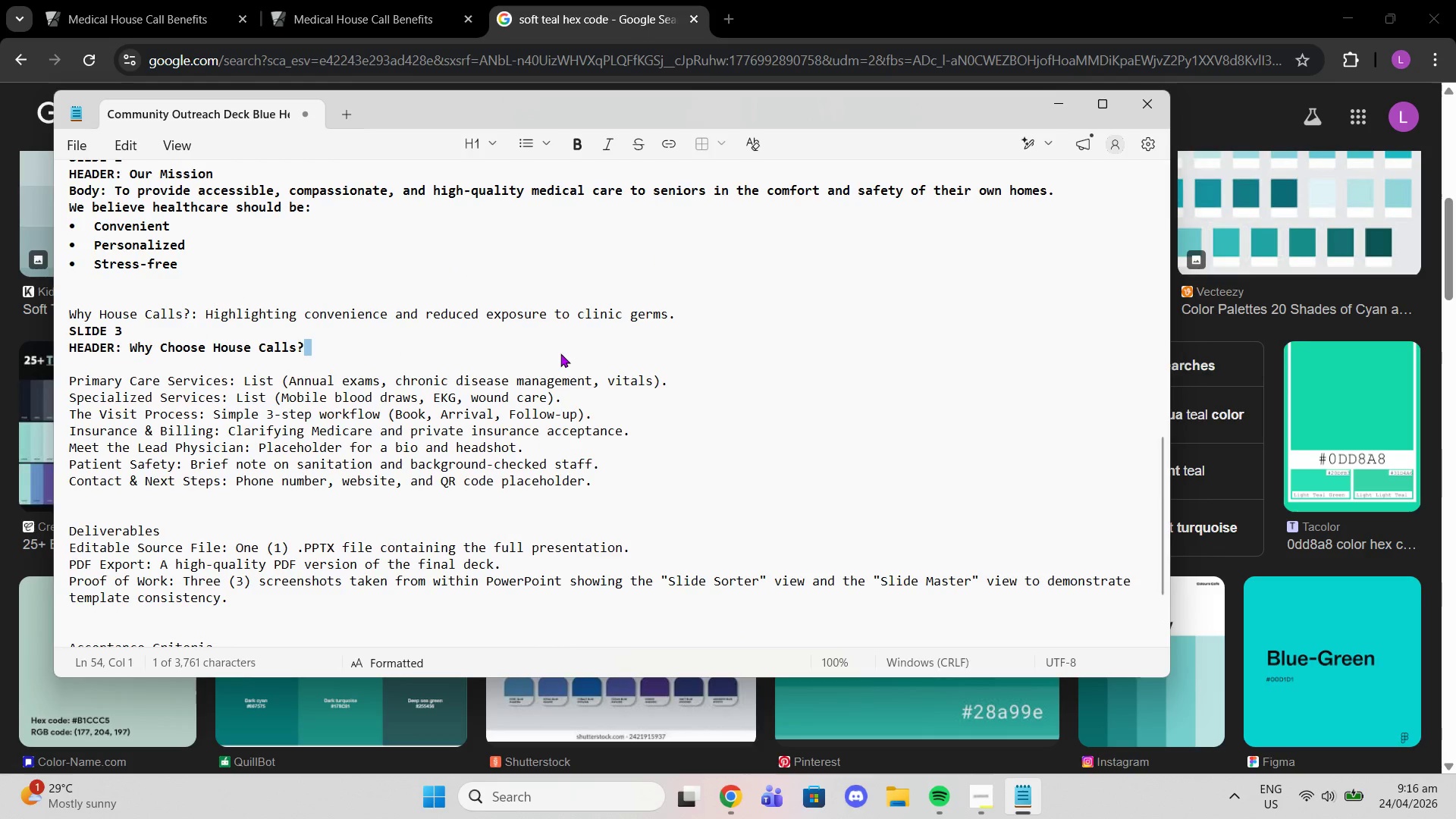 
left_click([560, 353])
 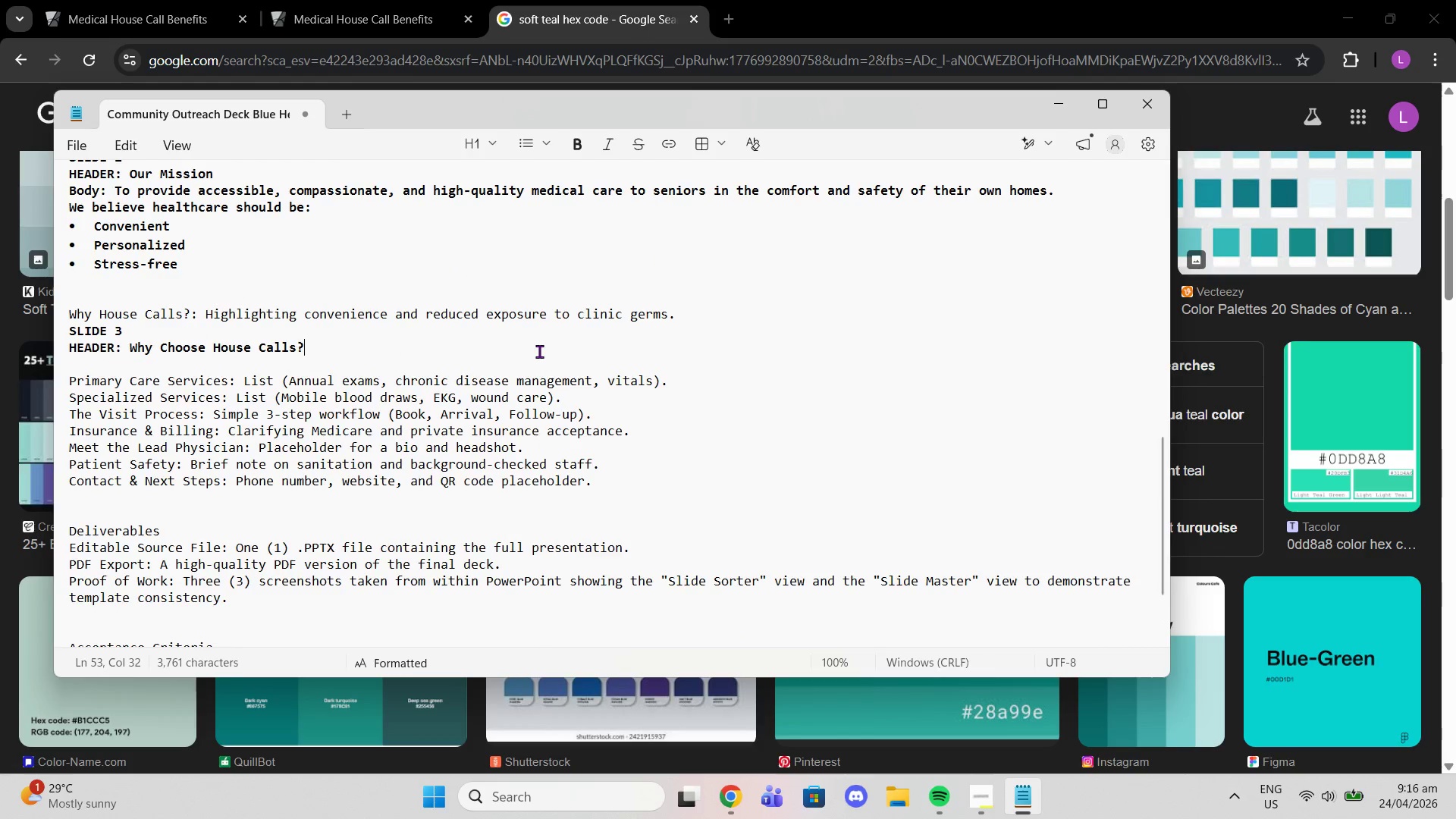 
key(Enter)
 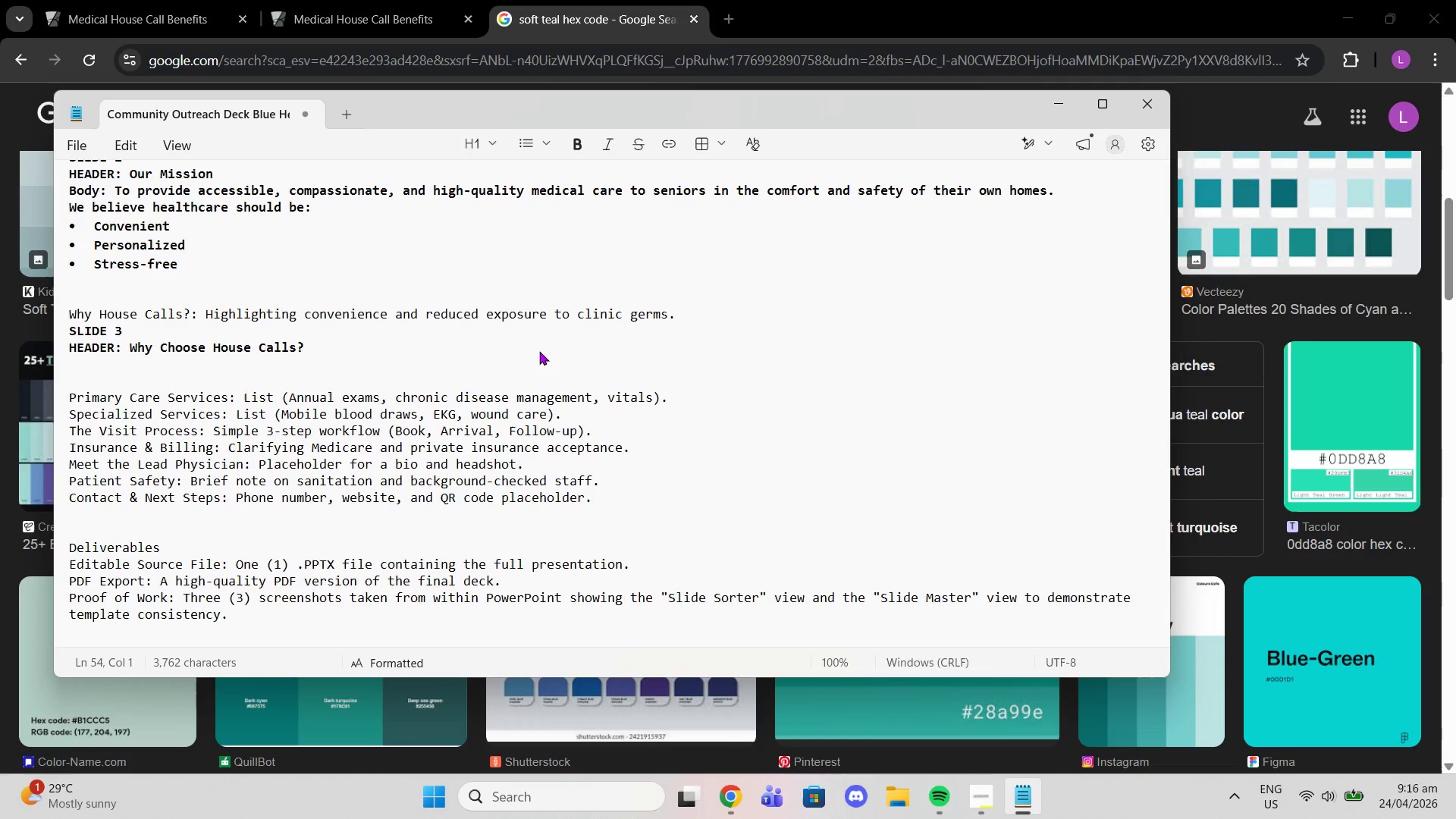 
wait(18.78)
 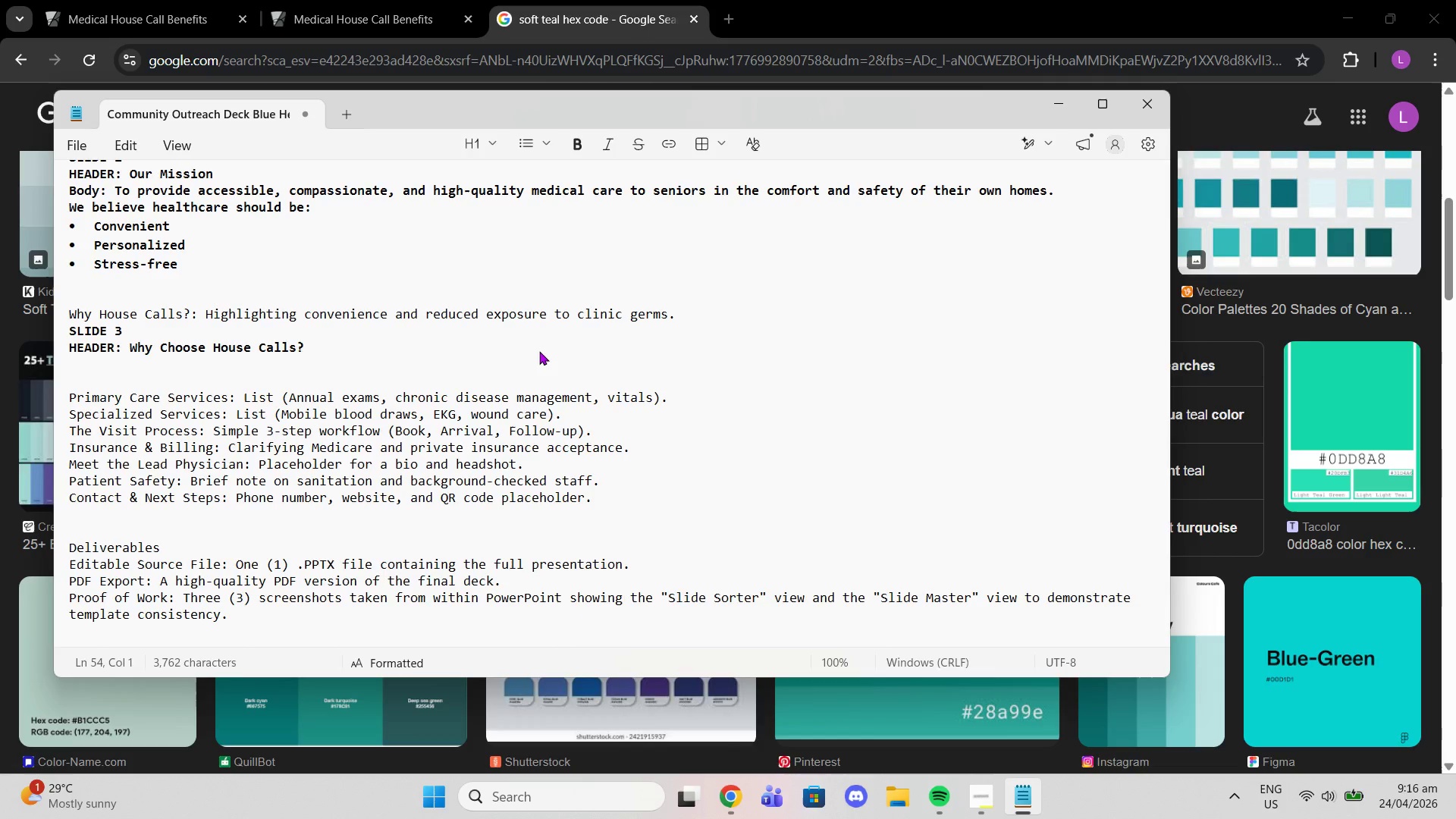 
mouse_move([1429, 824])
 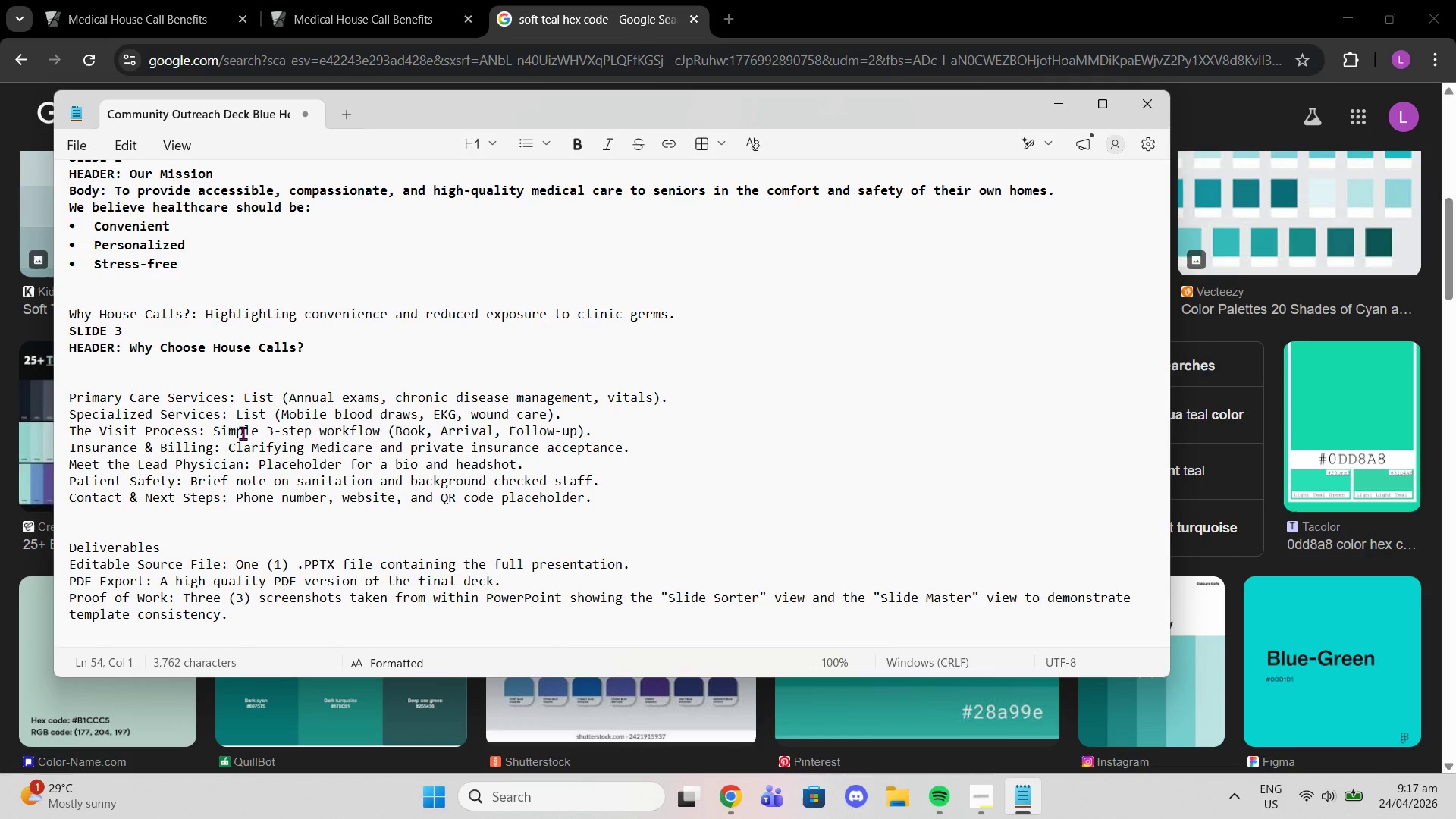 
wait(23.13)
 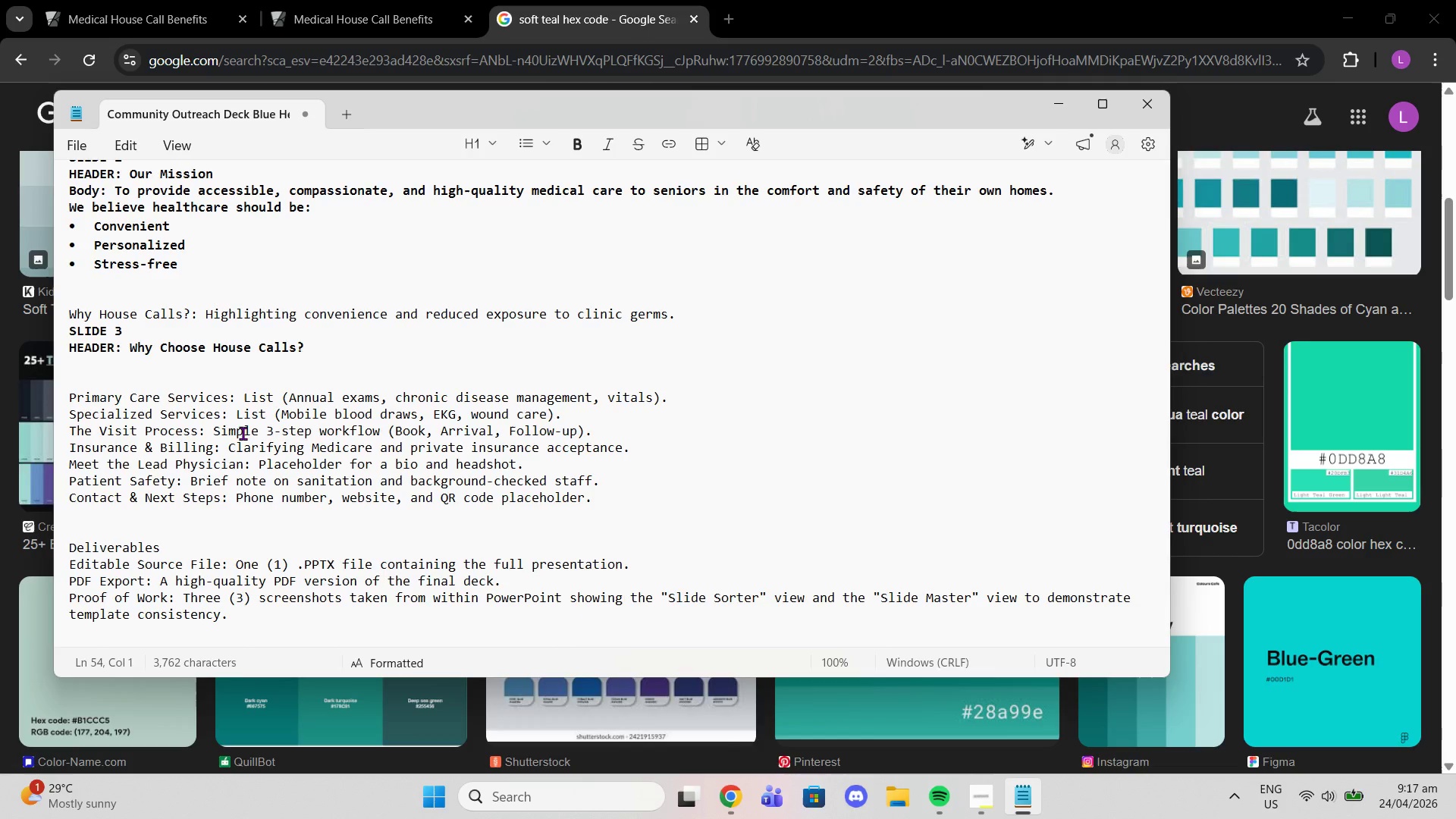 
left_click([307, 360])
 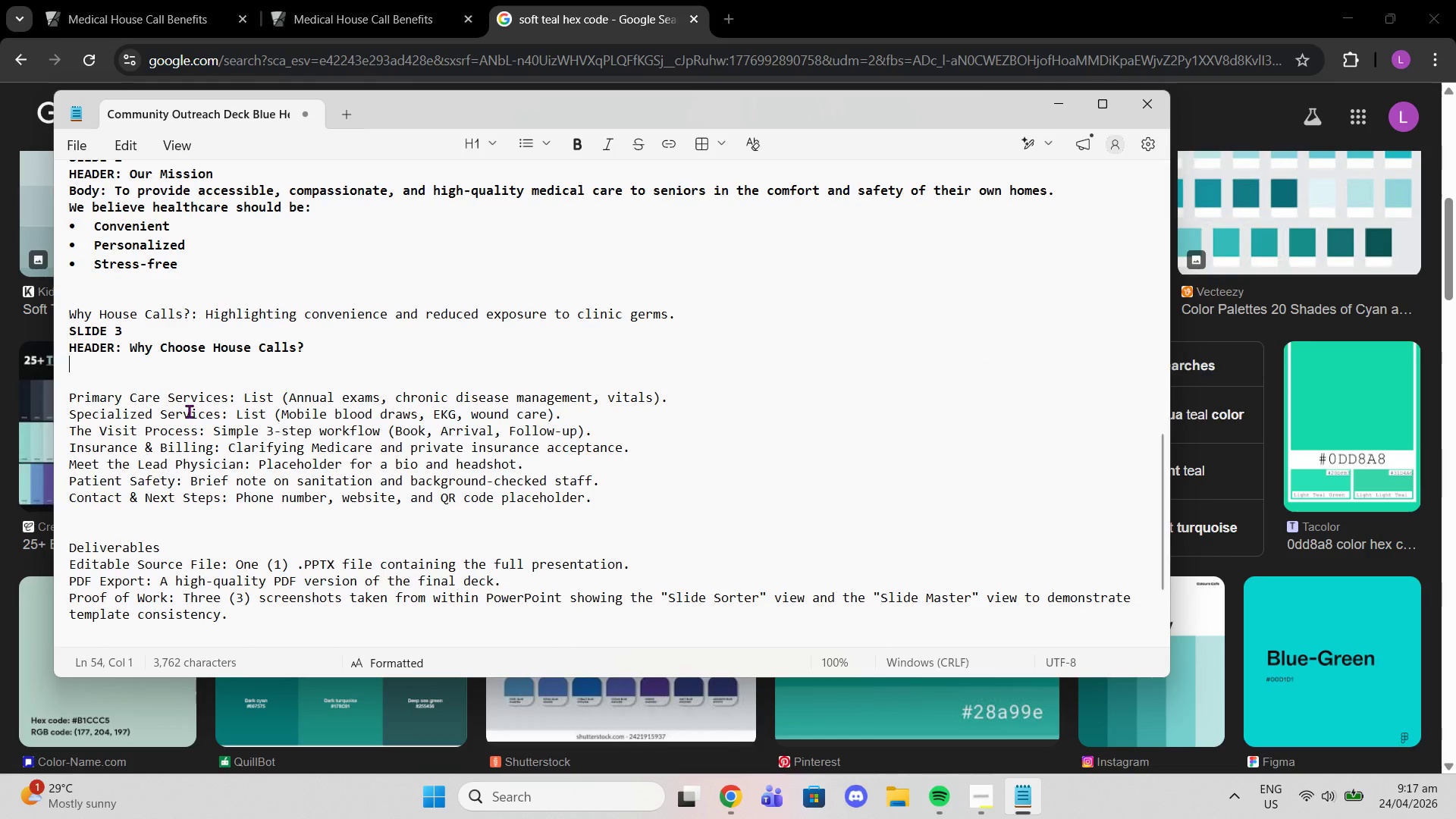 
wait(7.55)
 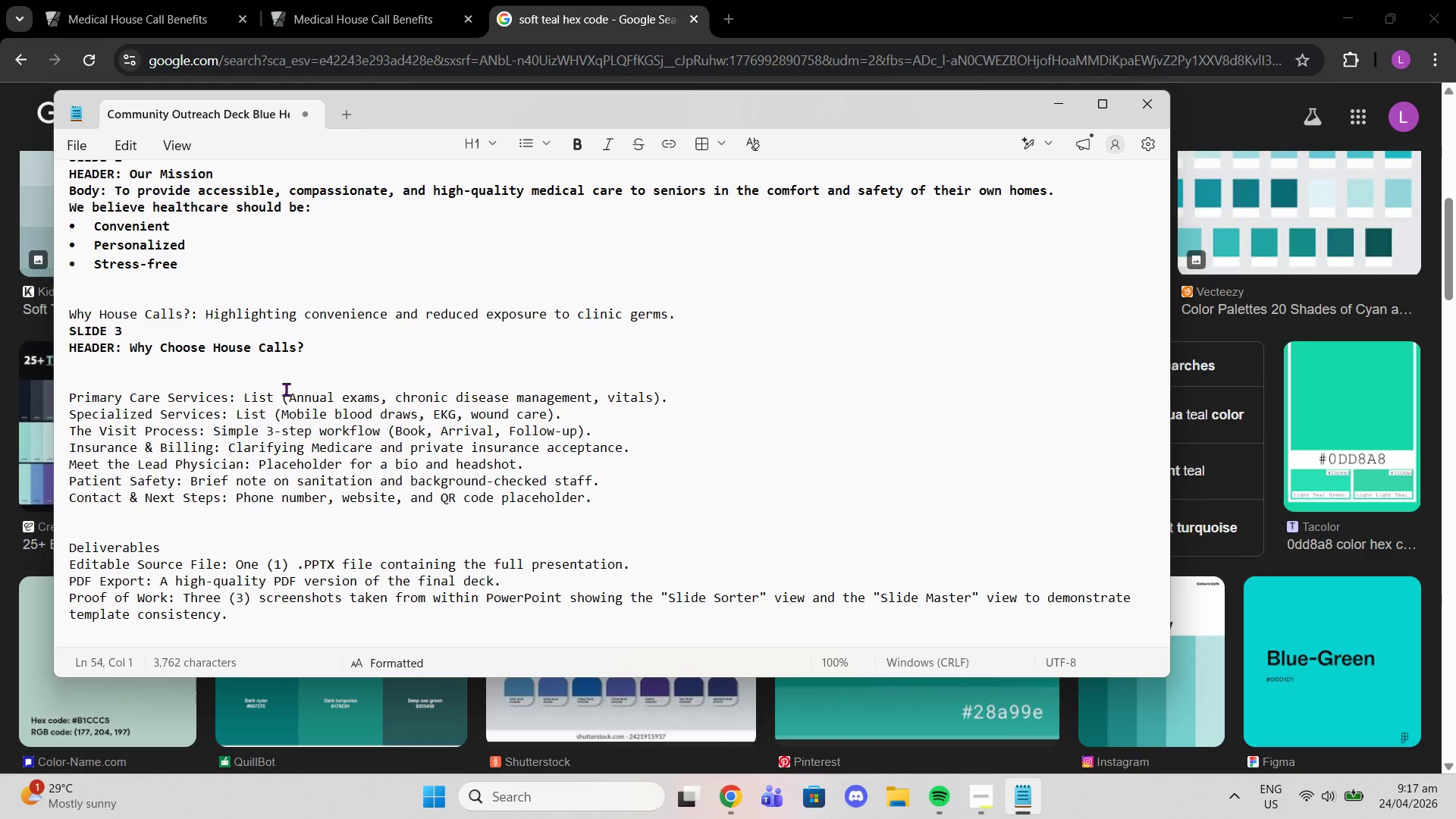 
left_click([541, 143])
 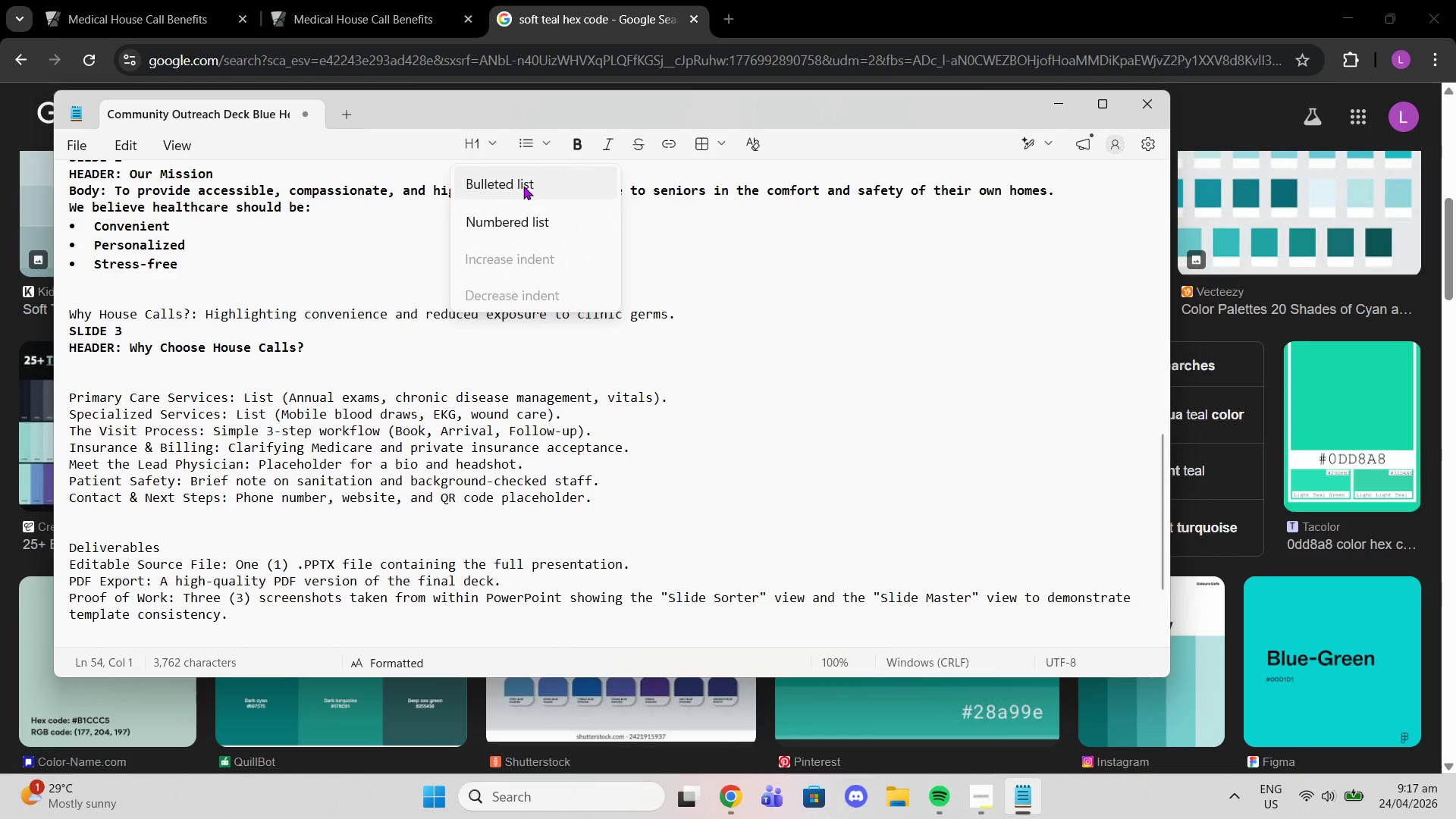 
left_click([523, 186])
 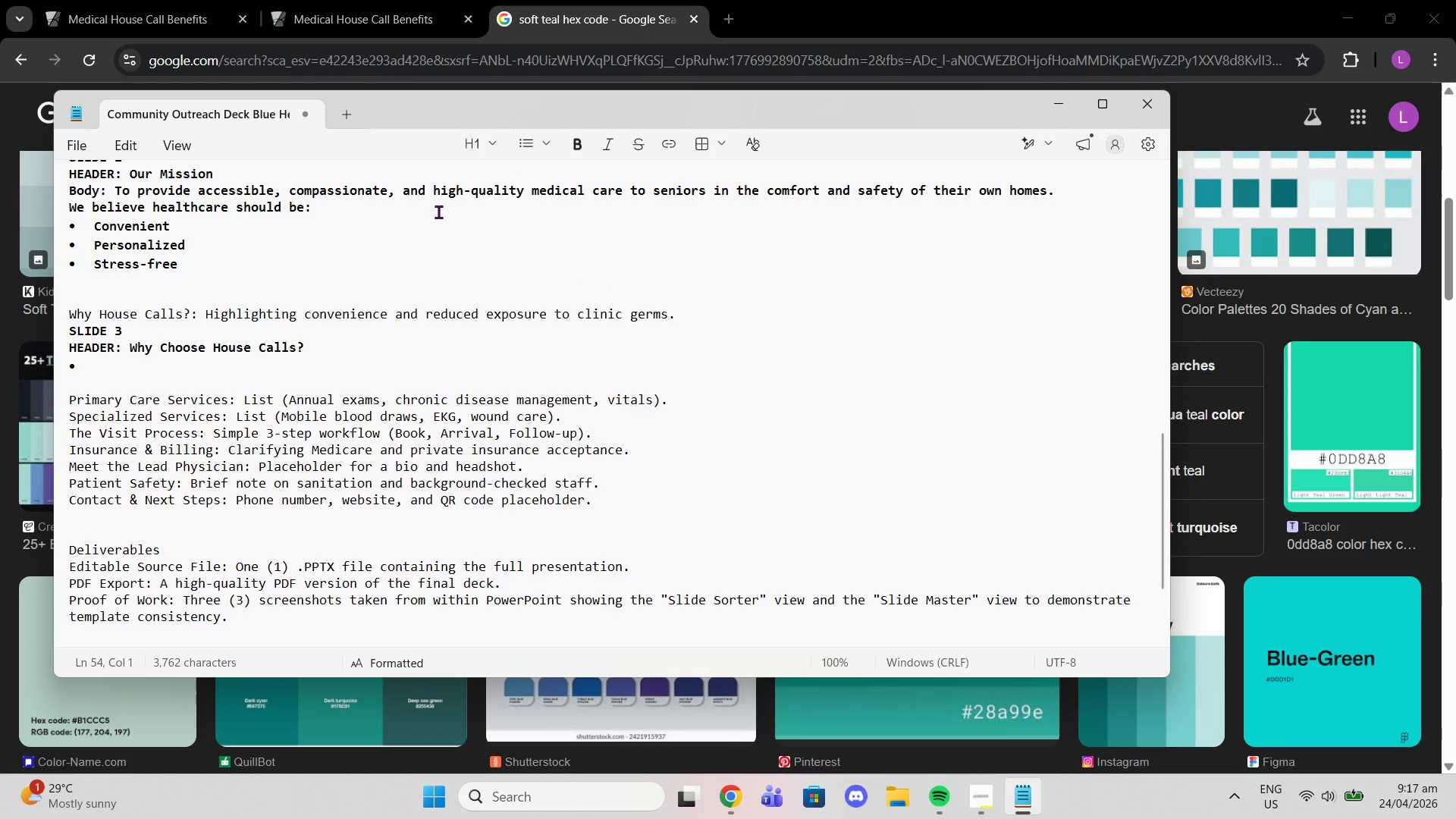 
hold_key(key=ShiftLeft, duration=0.41)
 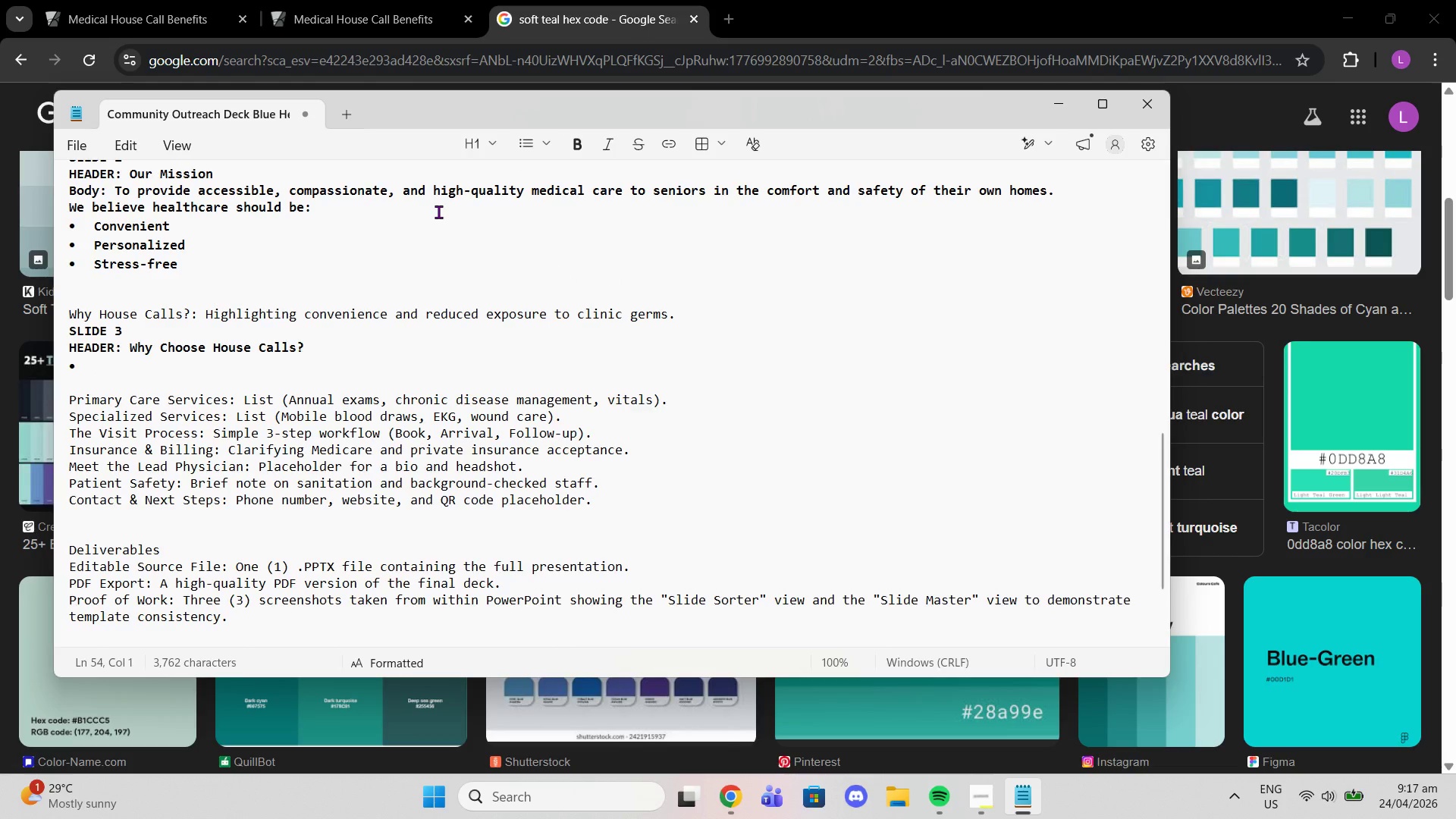 
type(No trave; )
key(Backspace)
key(Backspace)
type(; )
key(Backspace)
key(Backspace)
type(l rw)
key(Backspace)
type(eqiore)
key(Backspace)
key(Backspace)
key(Backspace)
key(Backspace)
type(uired)
 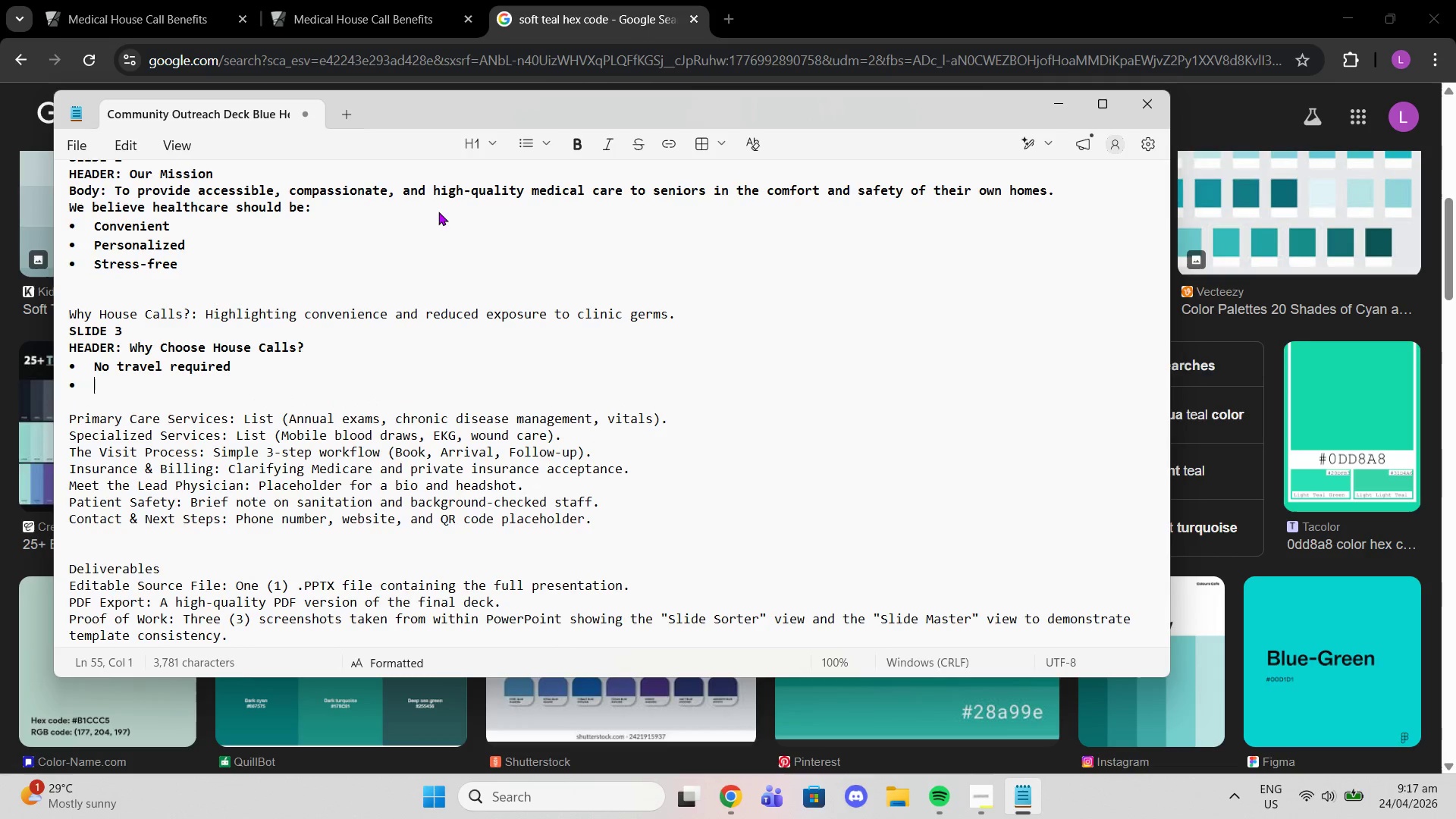 
key(Enter)
 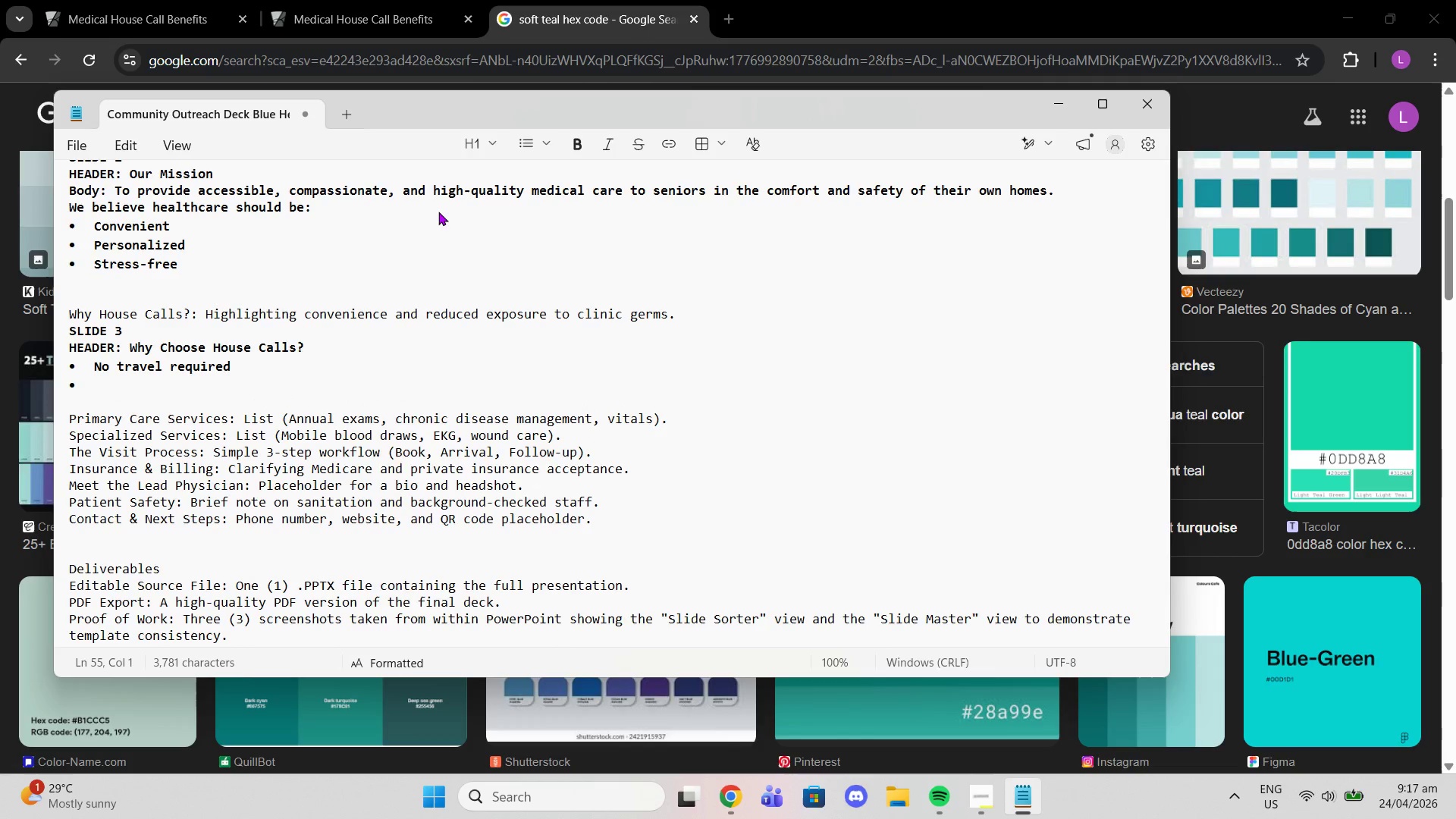 
type(Redi)
key(Backspace)
type(ic)
key(Backspace)
key(Backspace)
type(uced exposire to c;onm)
key(Backspace)
key(Backspace)
key(Backspace)
key(Backspace)
type(linic he)
key(Backspace)
key(Backspace)
key(Backspace)
type(g)
key(Backspace)
type( ghe)
key(Backspace)
key(Backspace)
key(Backspace)
type(h)
key(Backspace)
type(h)
key(Backspace)
type(germs)
 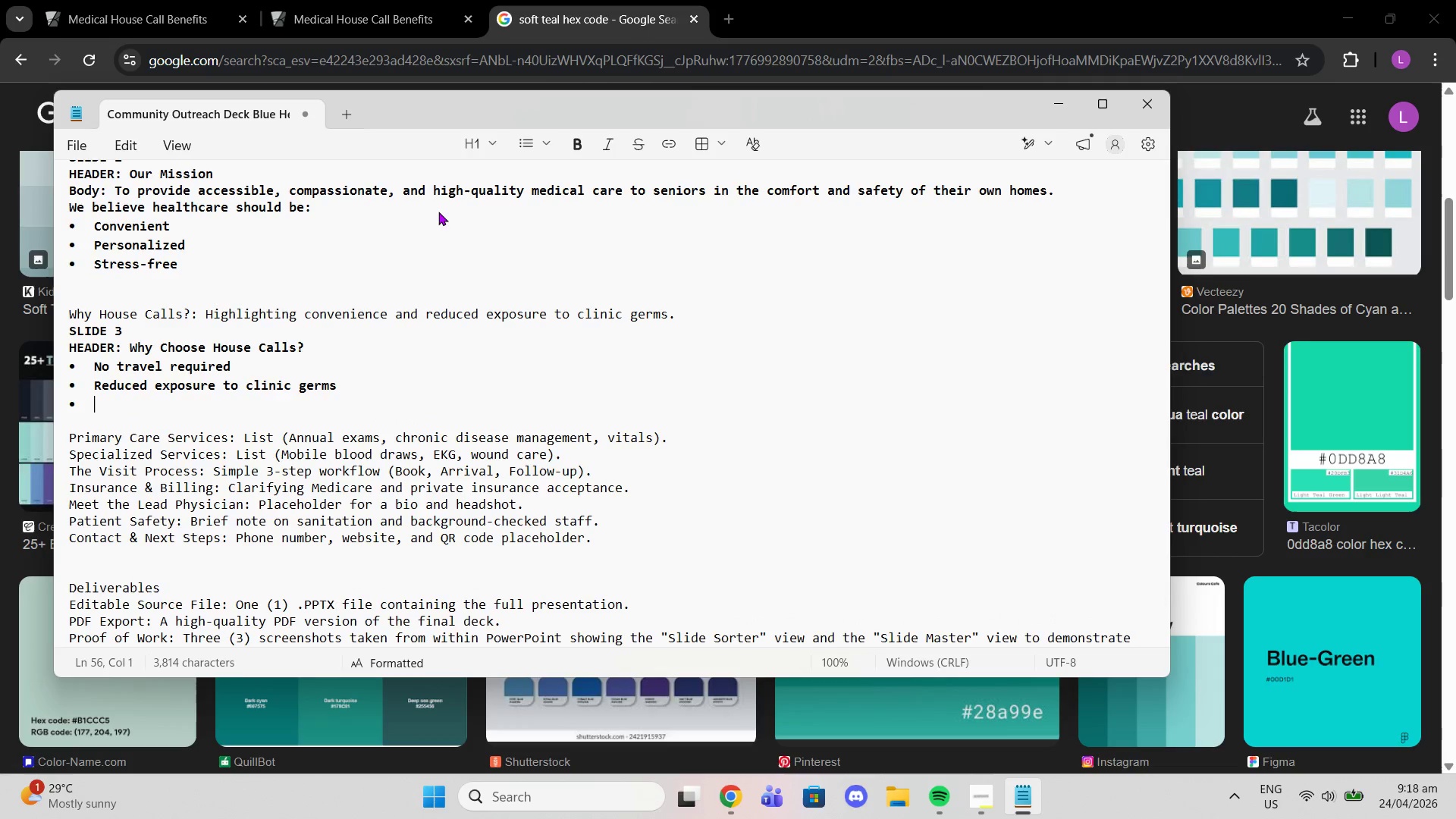 
key(Enter)
 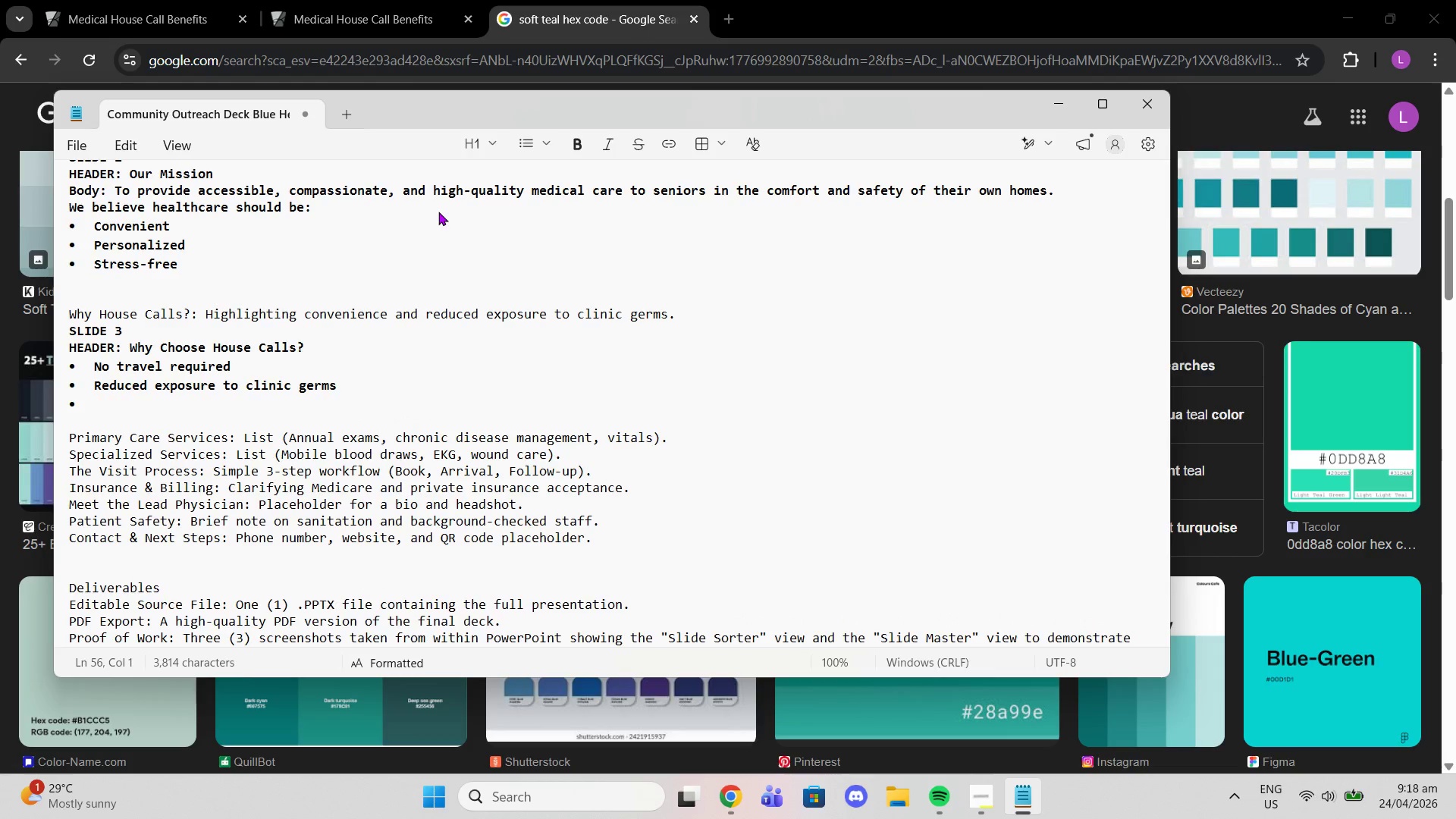 
type(Cmfrtab;e amn)
key(Backspace)
key(Backspace)
key(Backspace)
key(Backspace)
key(Backspace)
key(Backspace)
type(le and famo)
key(Backspace)
type(iliar ewn)
key(Backspace)
key(Backspace)
type(nvio)
key(Backspace)
type(ron,e)
key(Backspace)
key(Backspace)
type(ment)
 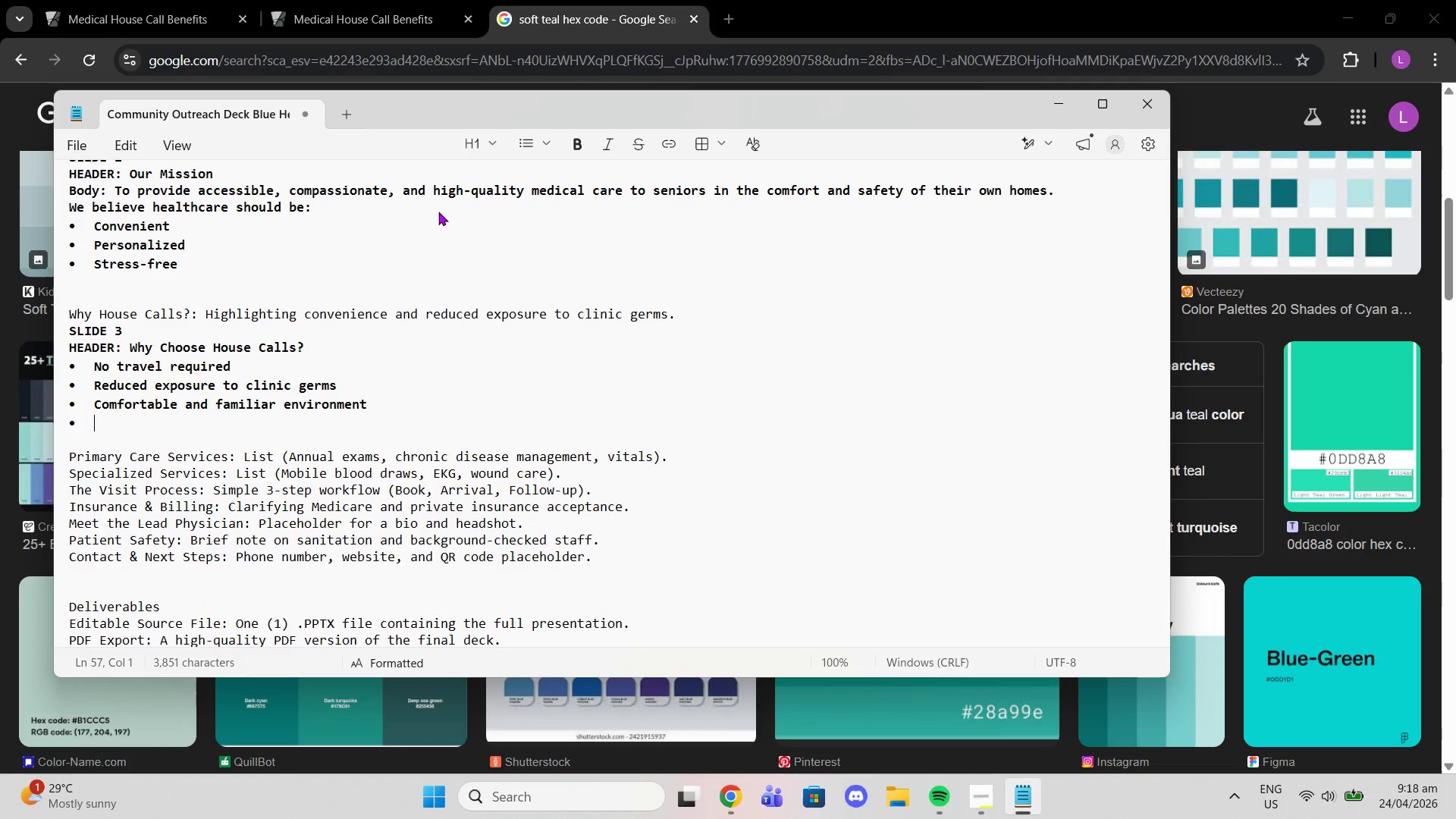 
key(Enter)
 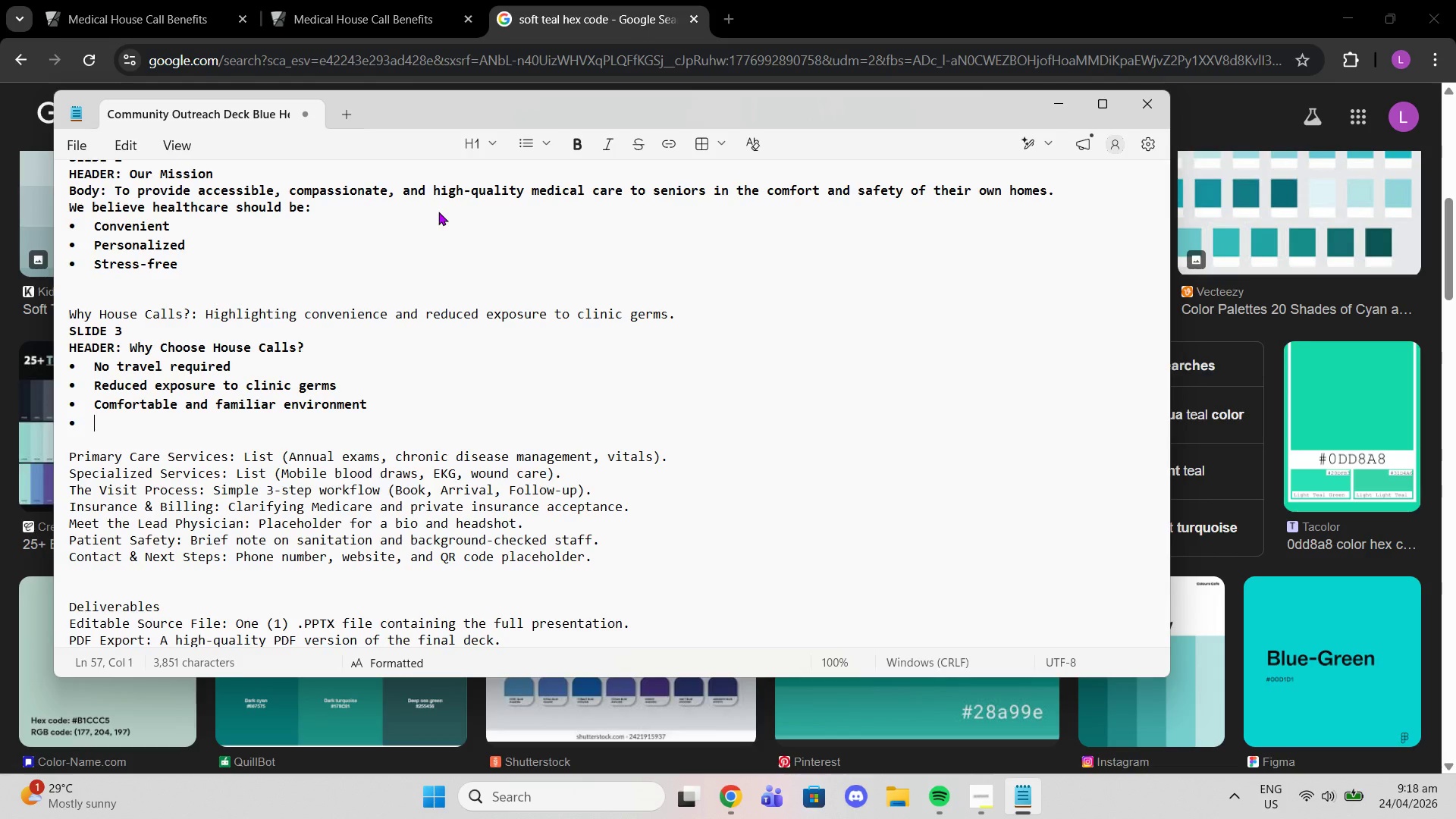 
type(More time with your provider)
 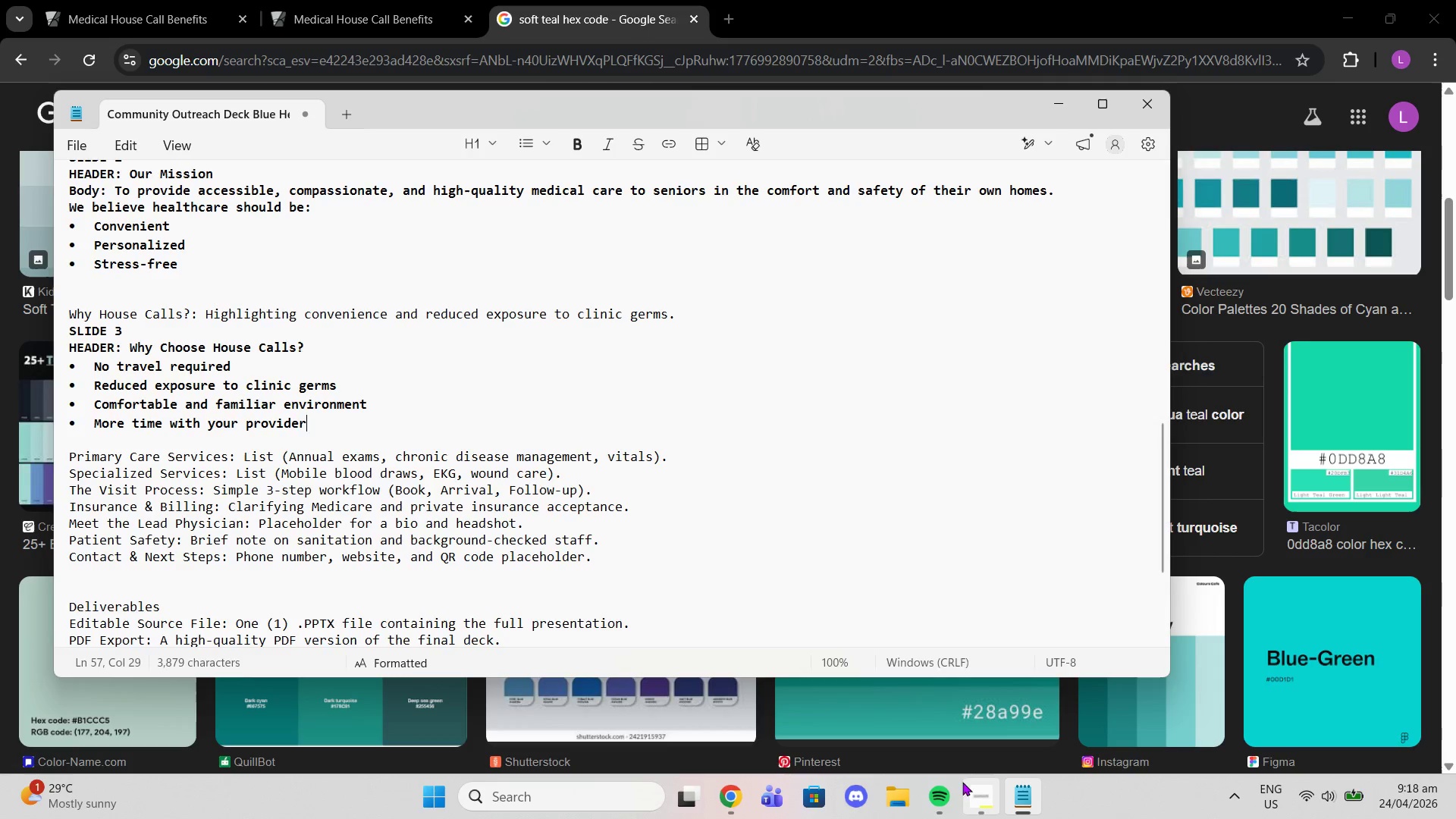 
left_click([975, 782])
 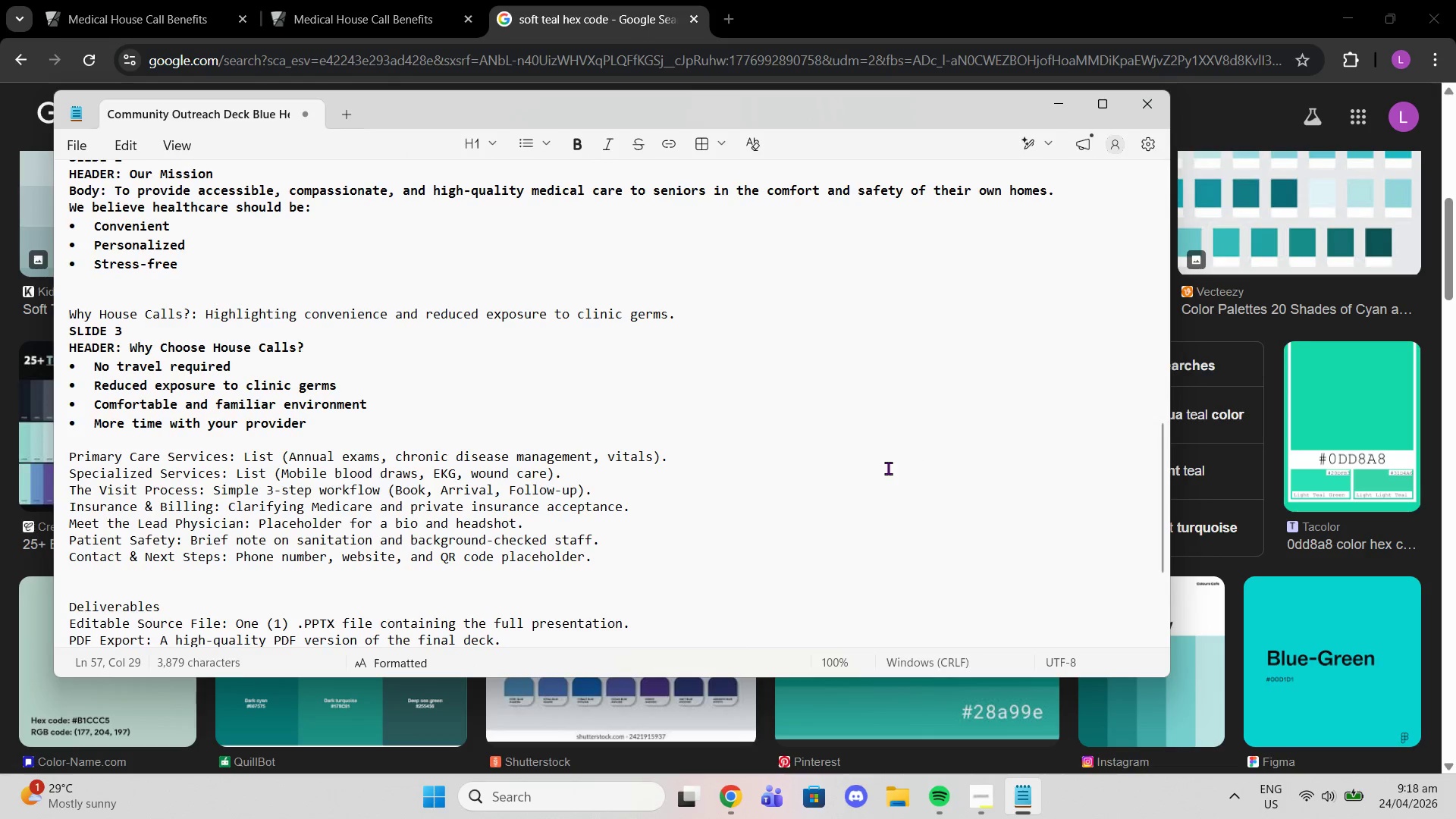 
double_click([839, 436])
 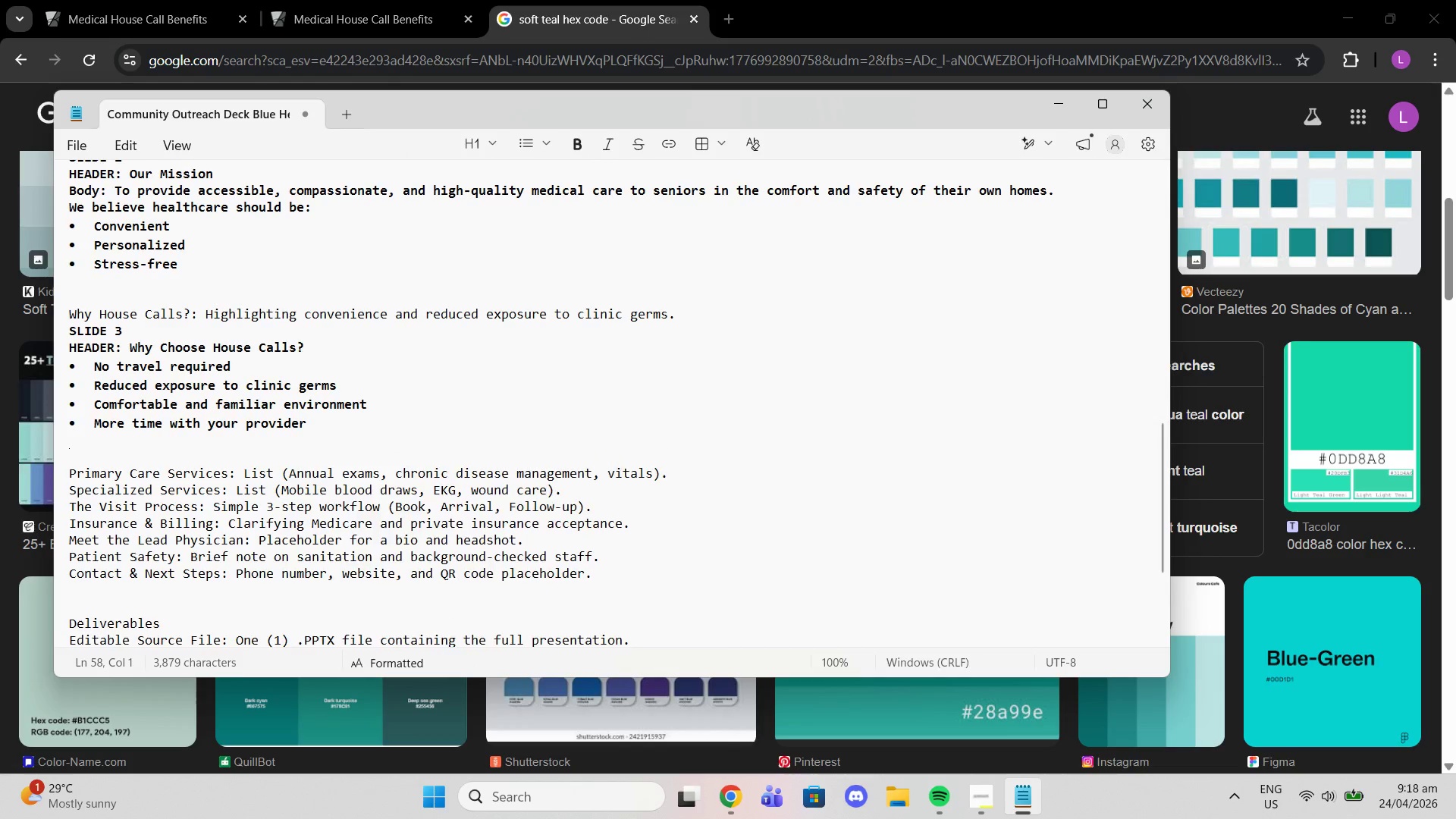 
key(Enter)
 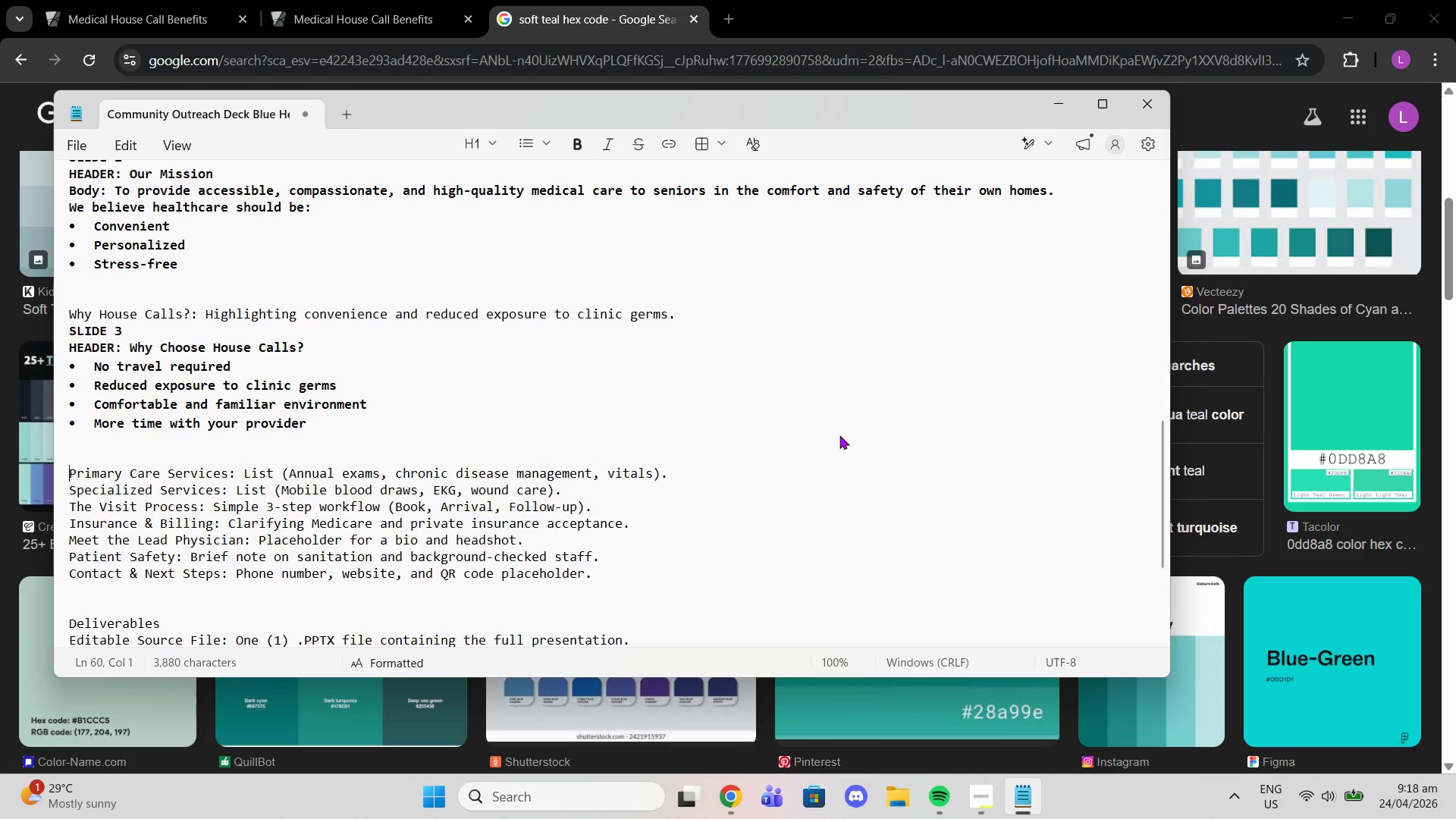 
key(ArrowDown)
 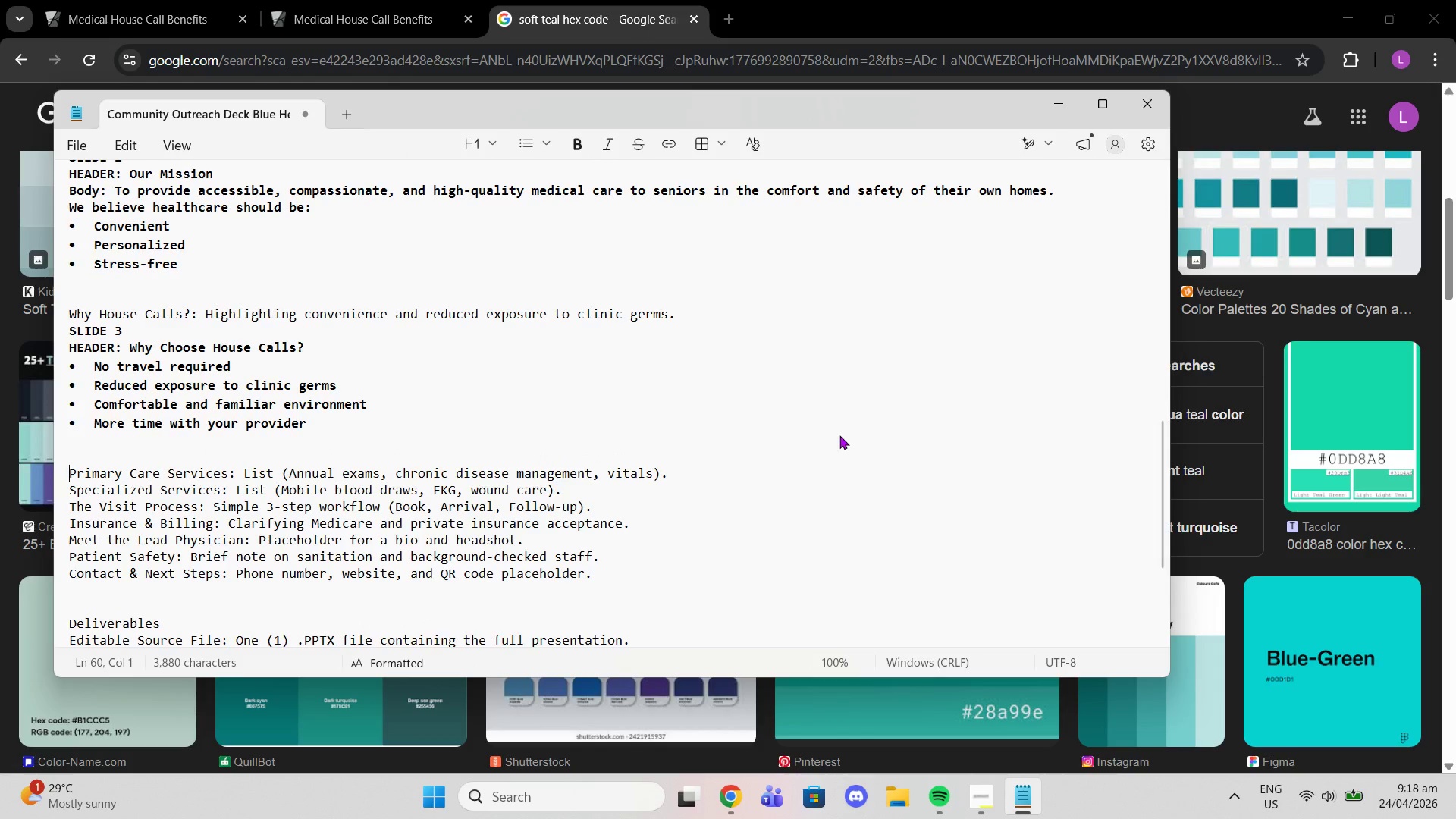 
key(ArrowLeft)
 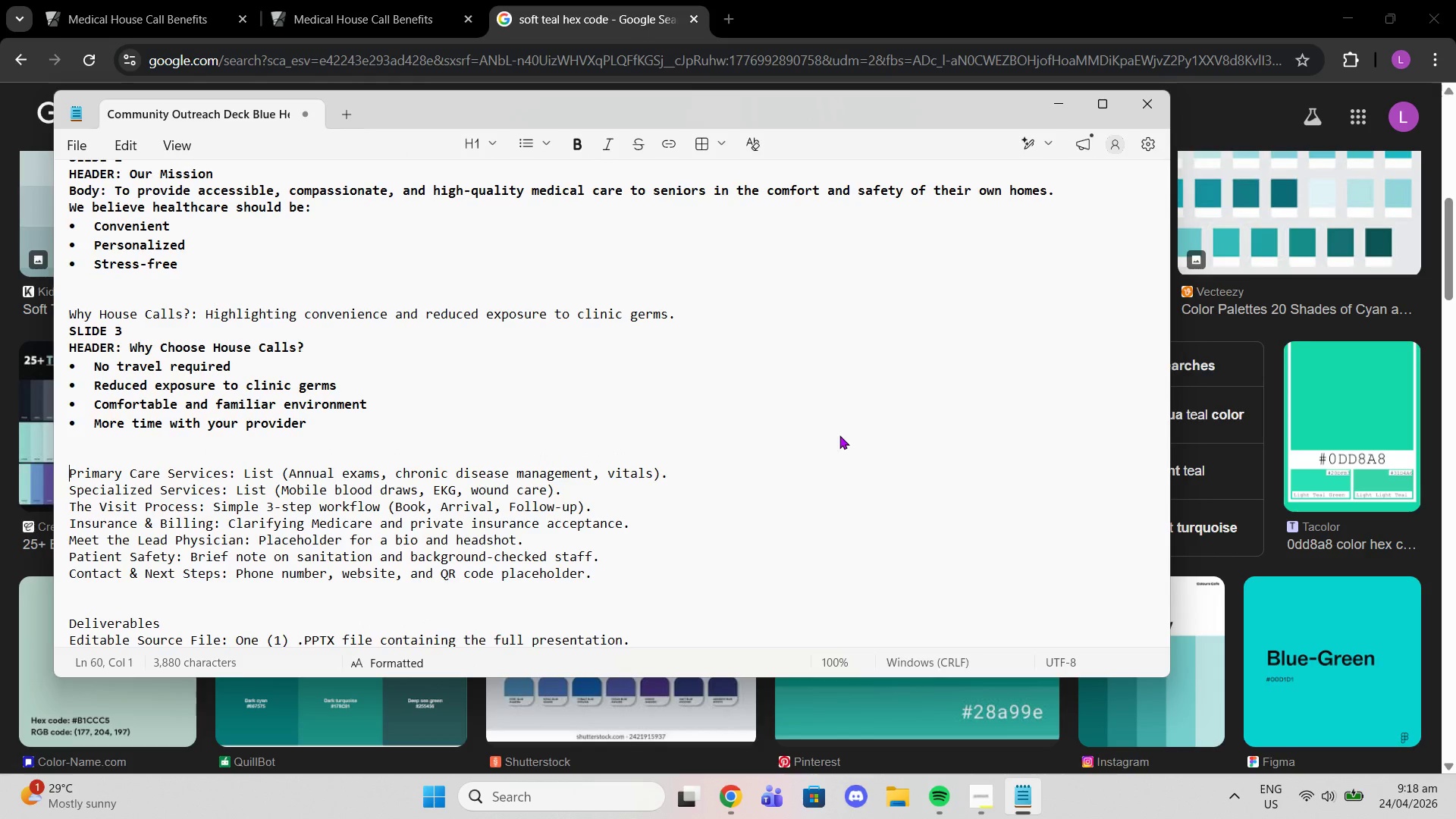 
key(ArrowDown)
 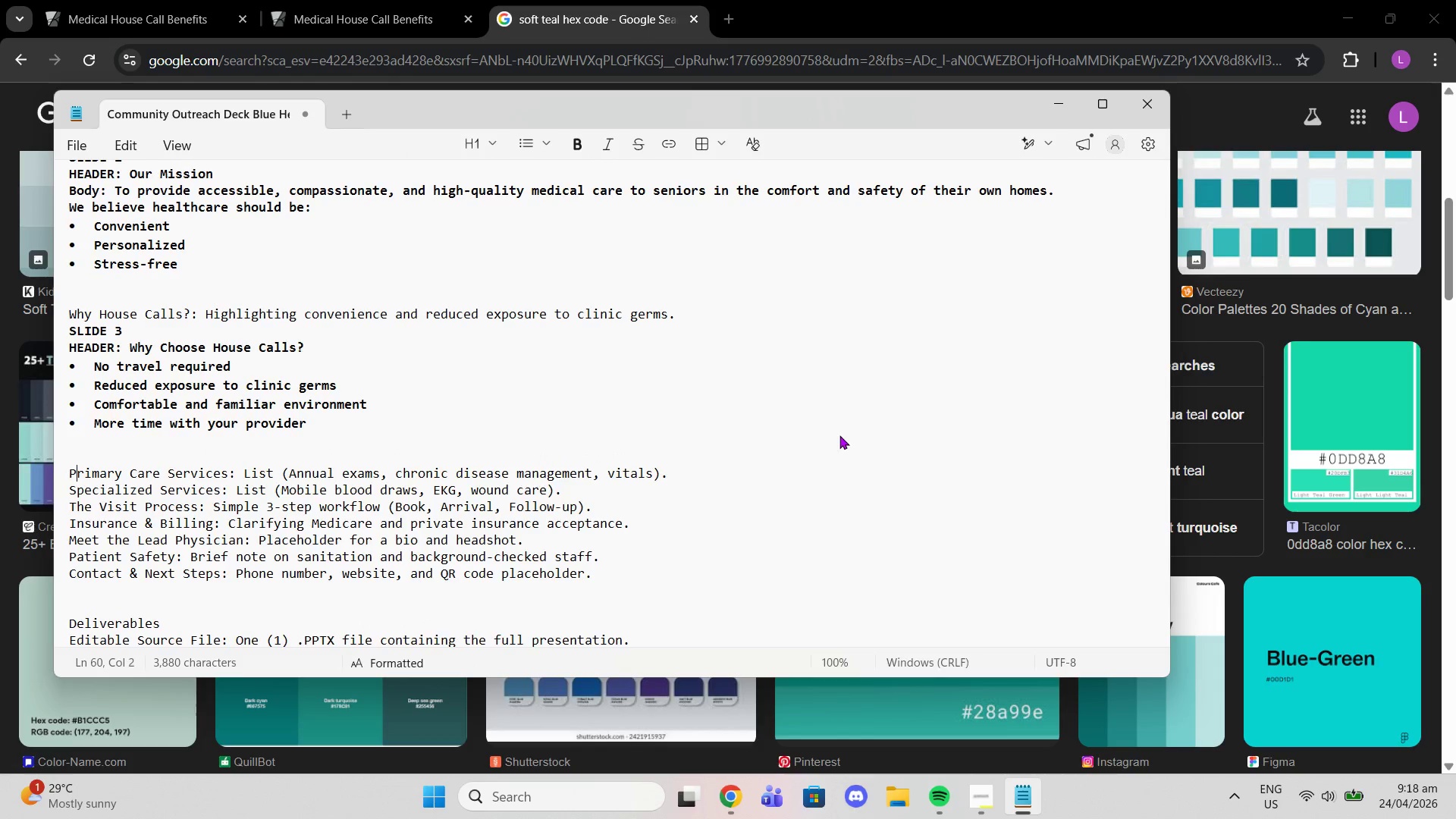 
hold_key(key=ArrowRight, duration=1.5)
 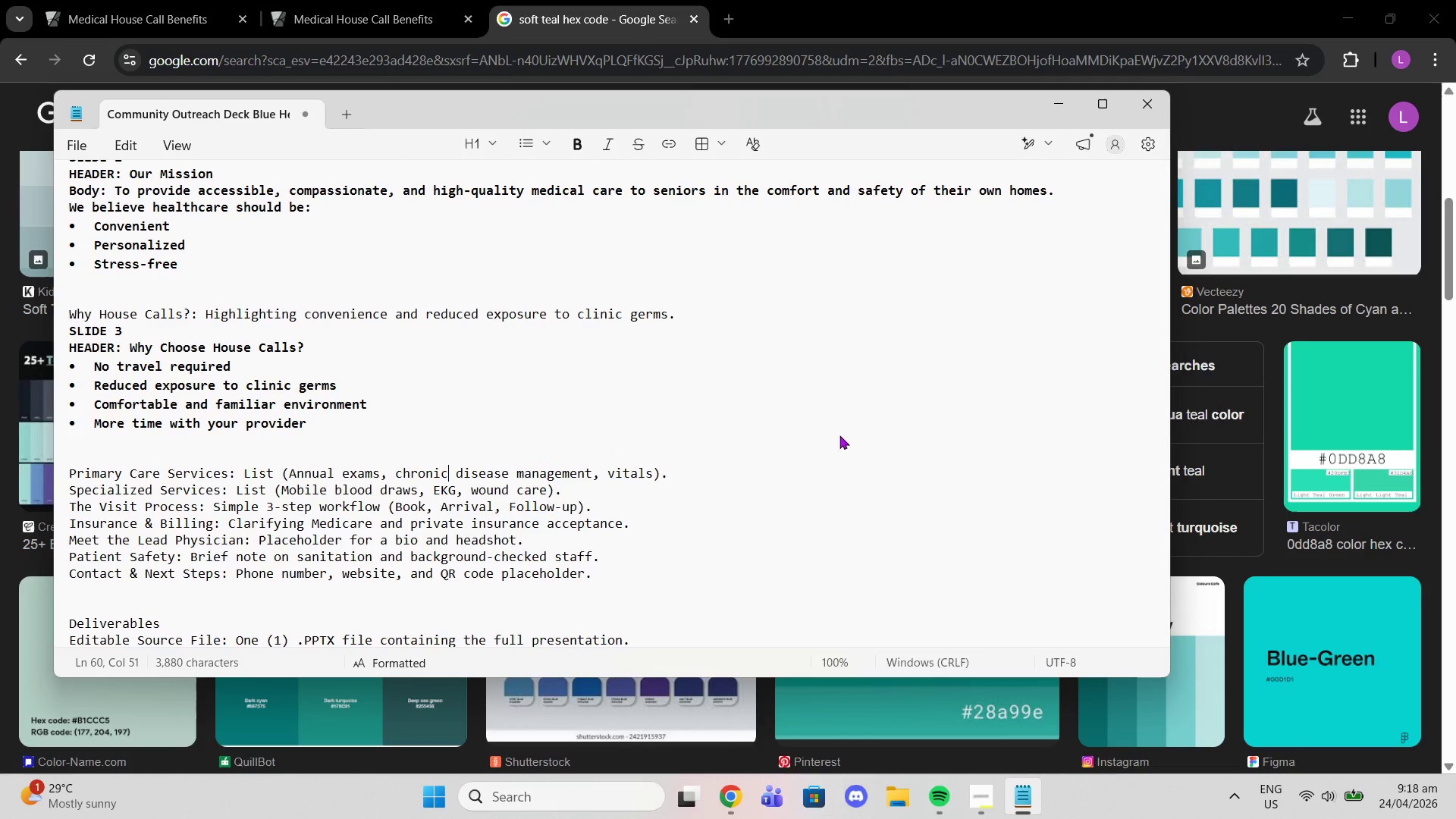 
hold_key(key=ArrowRight, duration=1.48)
 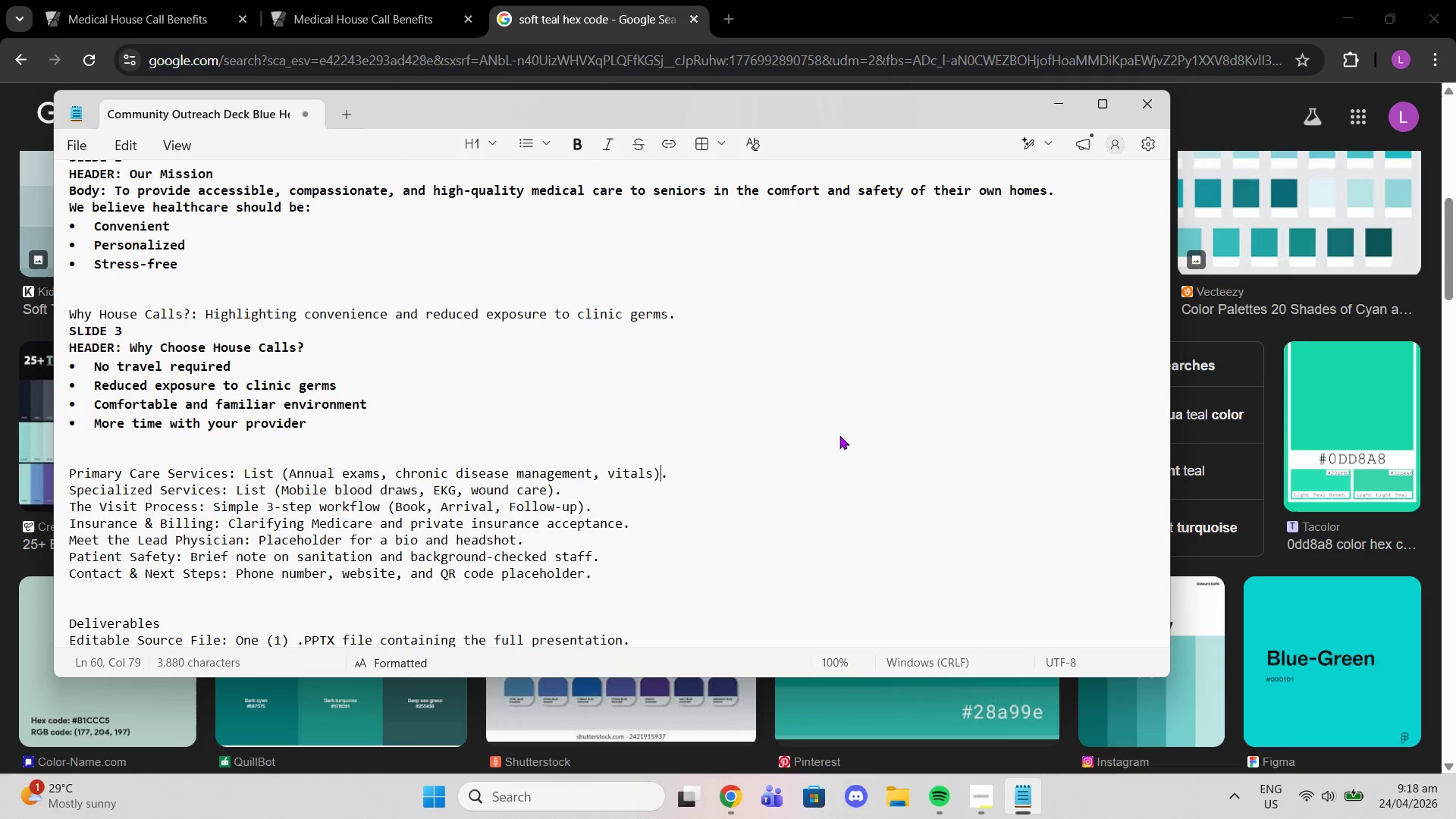 
key(ArrowRight)
 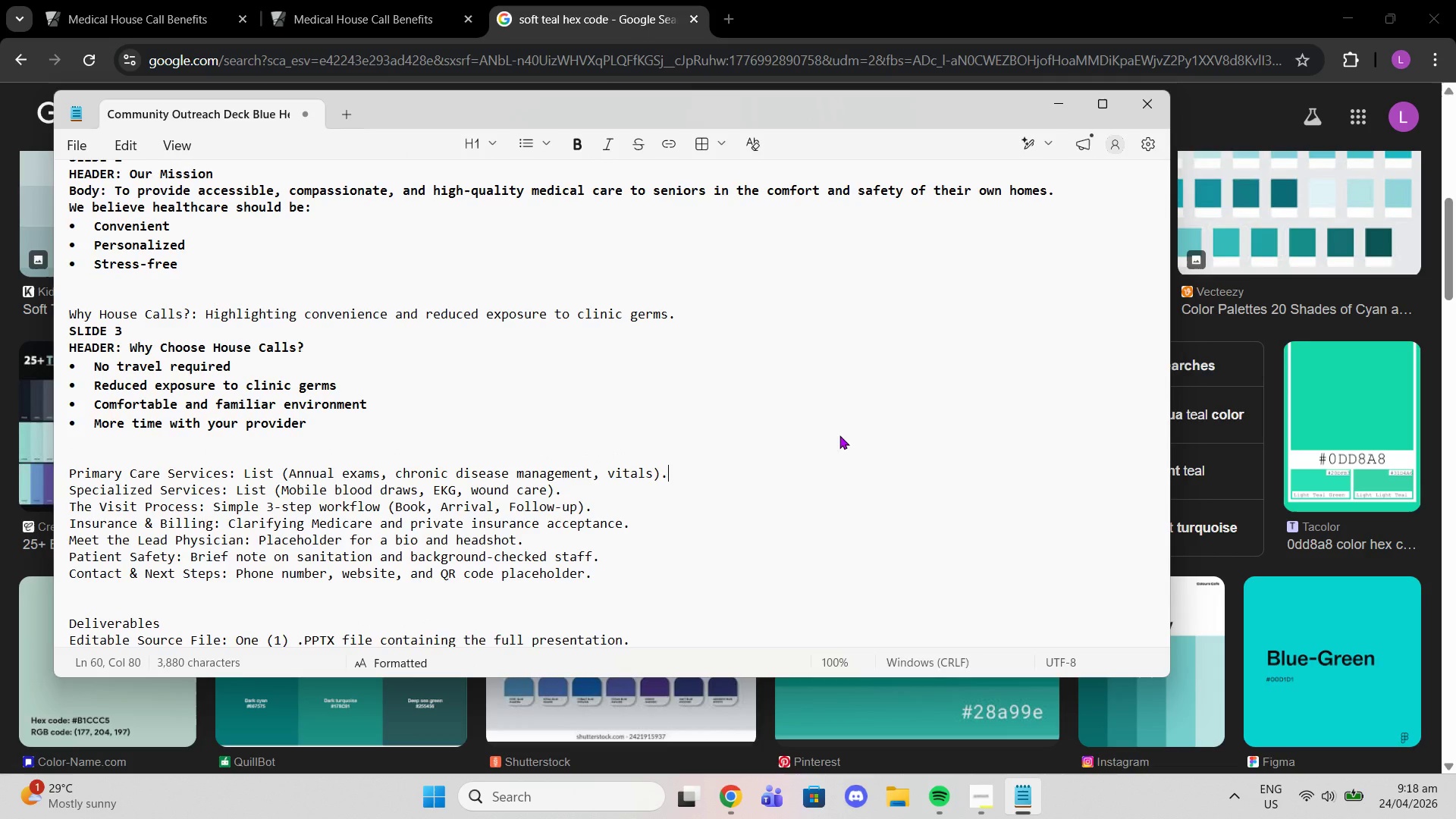 
key(ArrowRight)
 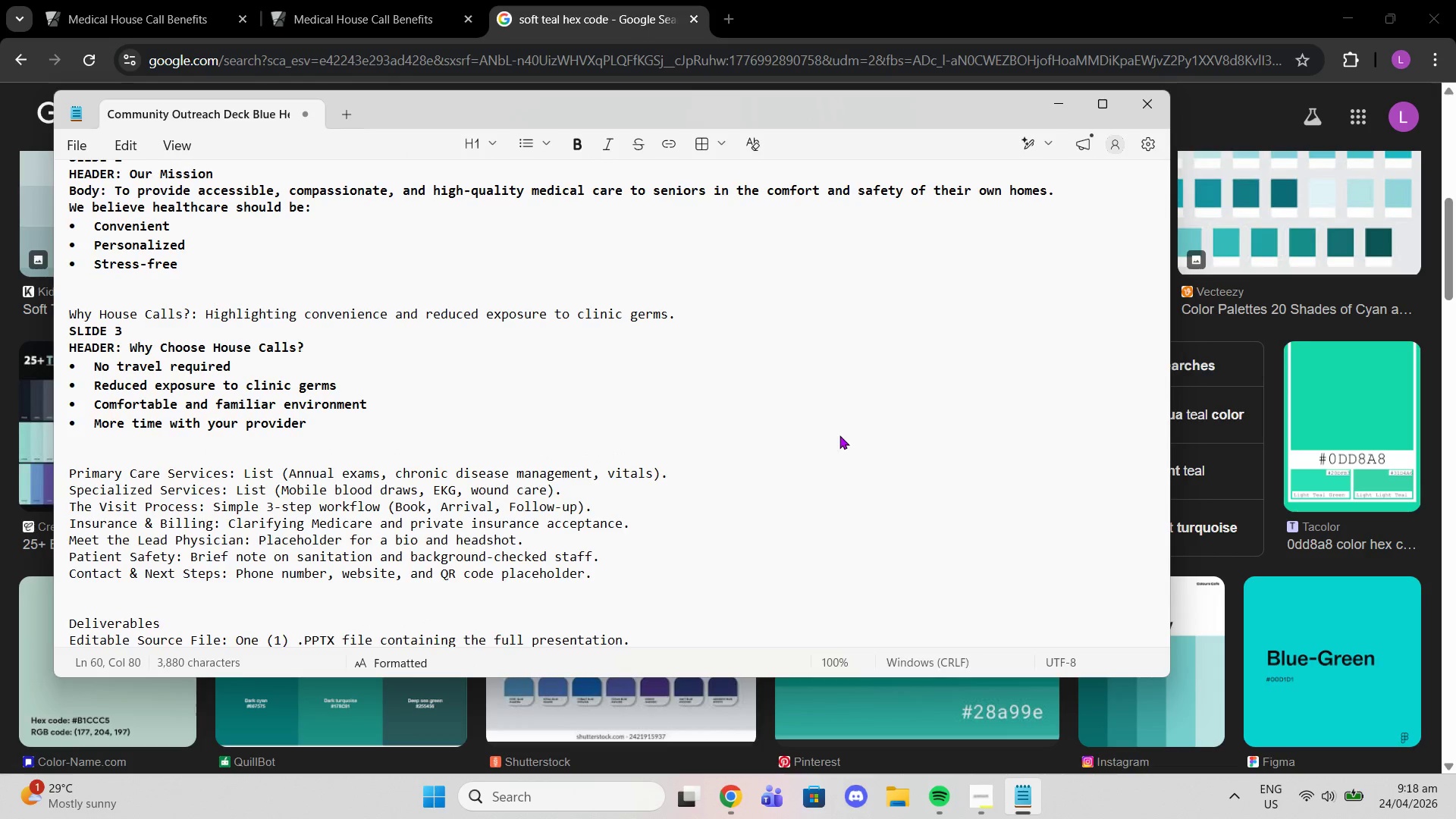 
key(Enter)
 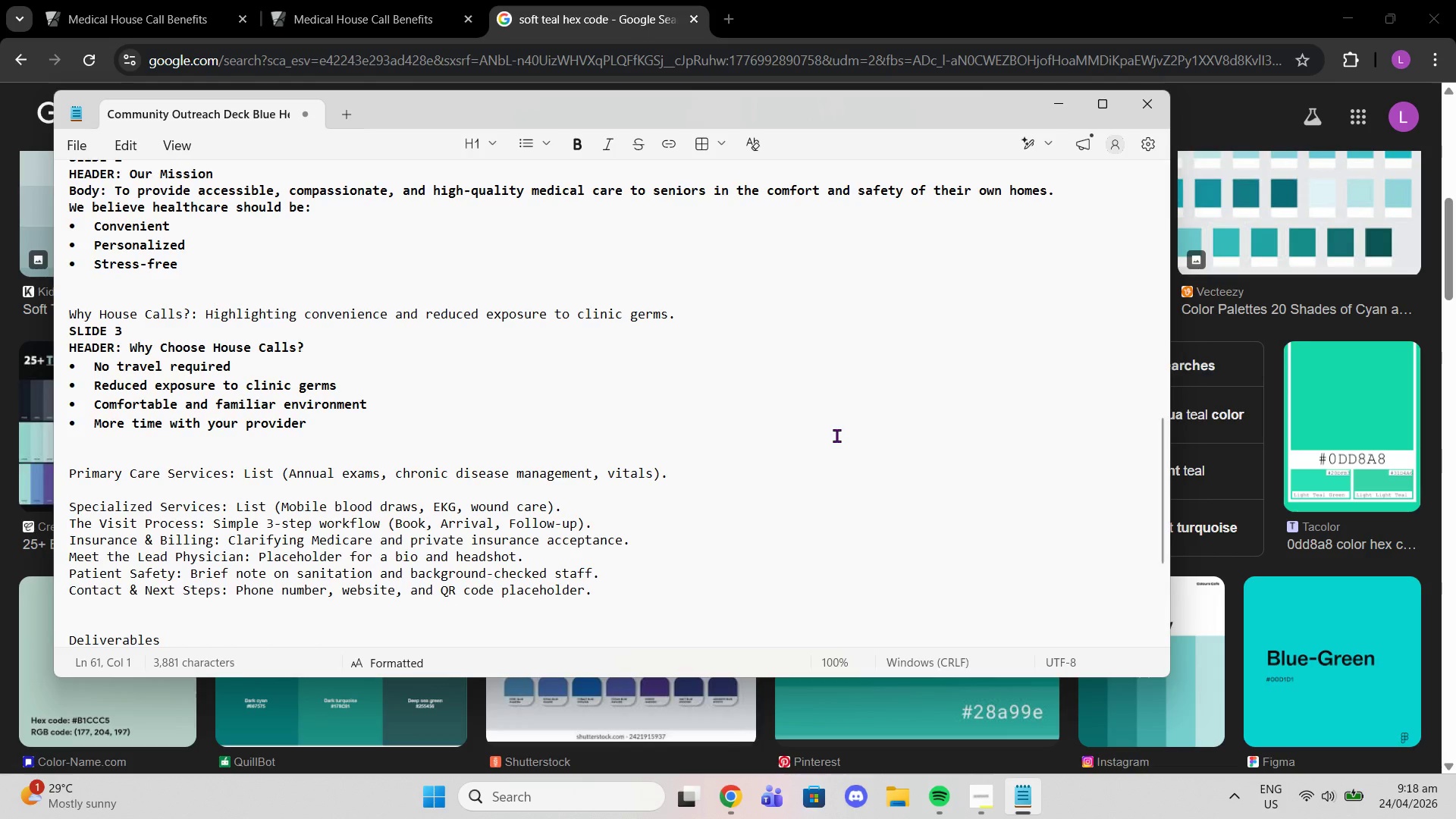 
type(SLIDE $)
key(Backspace)
type(4)
 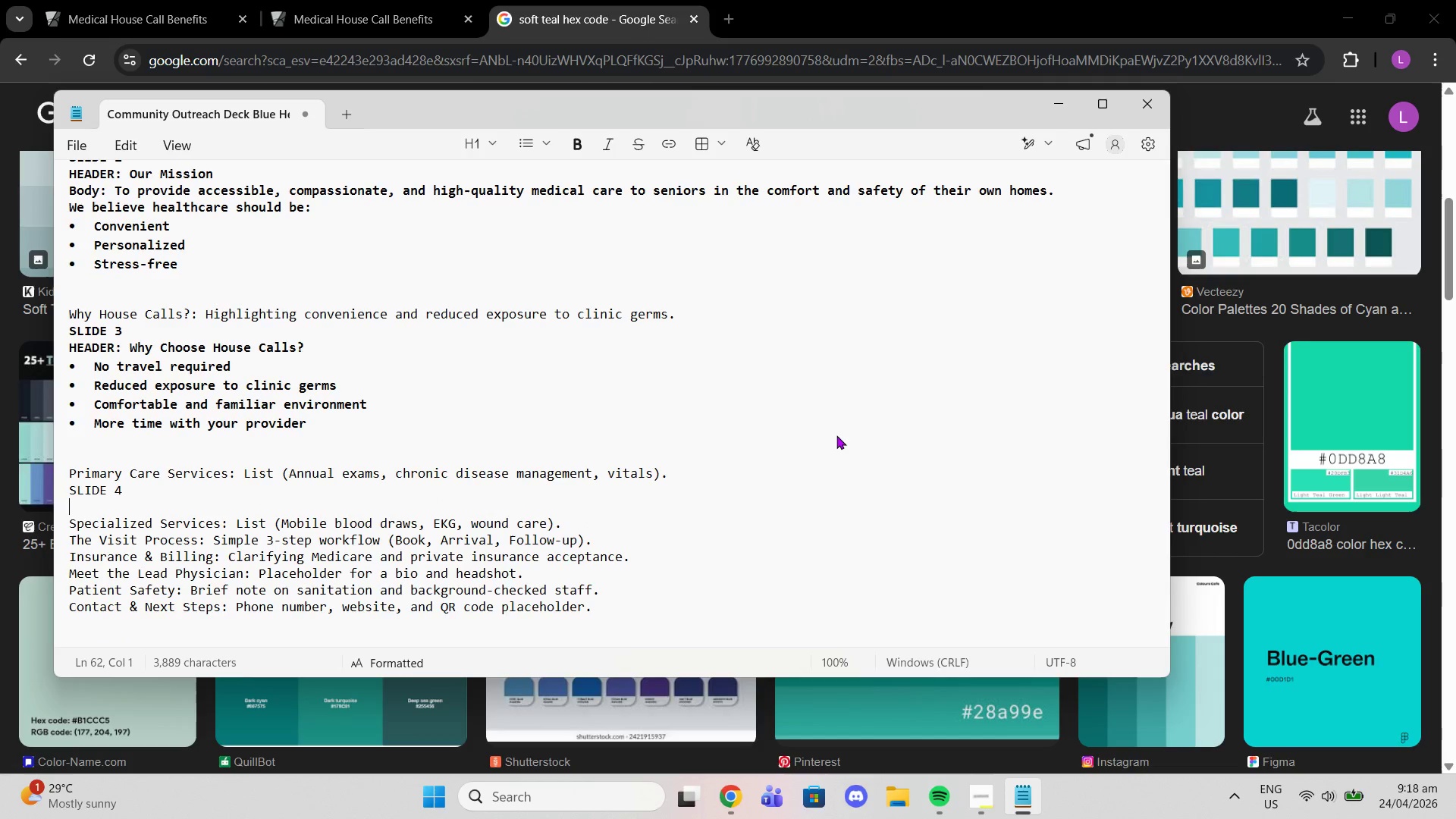 
 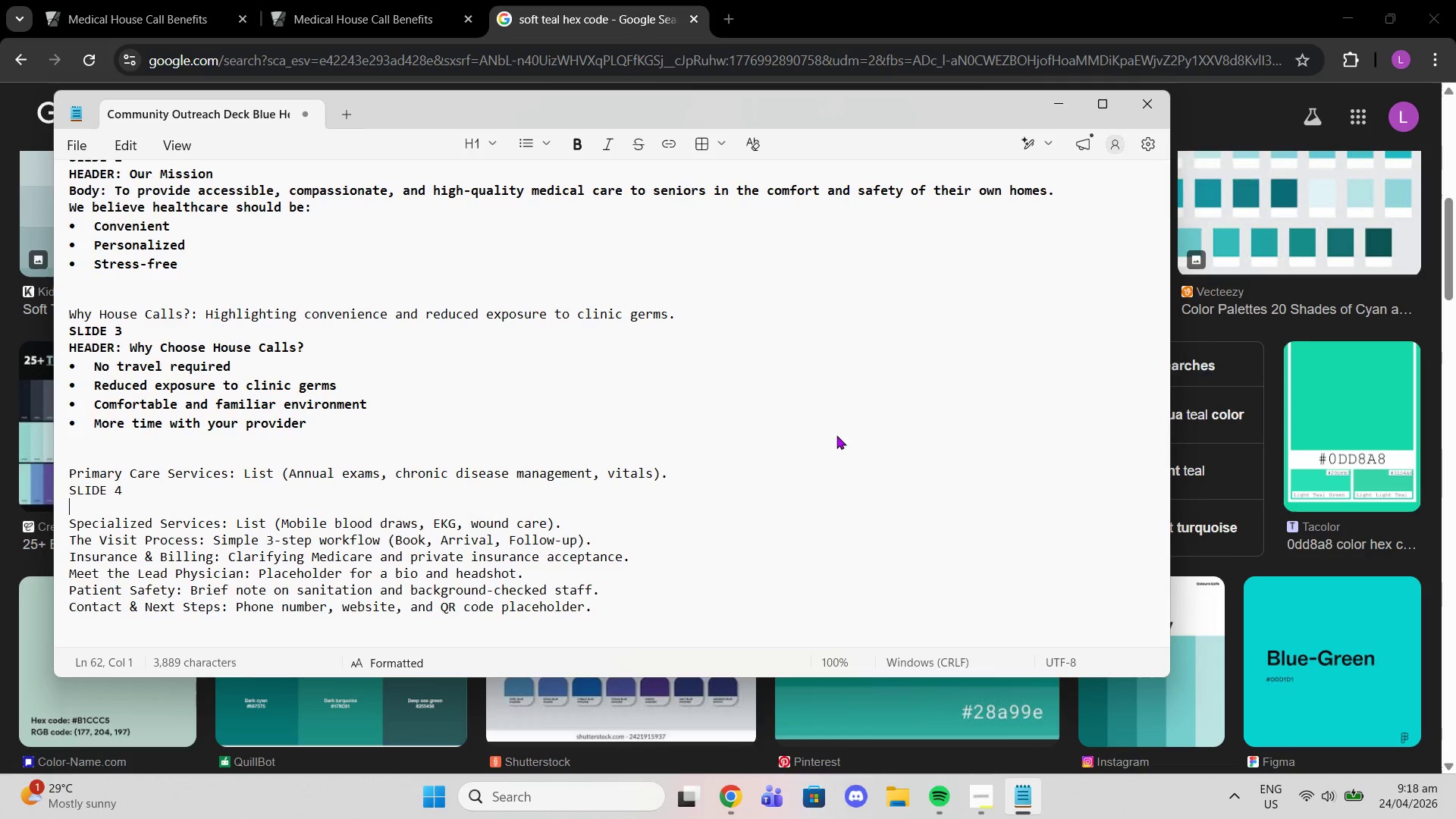 
key(Enter)
 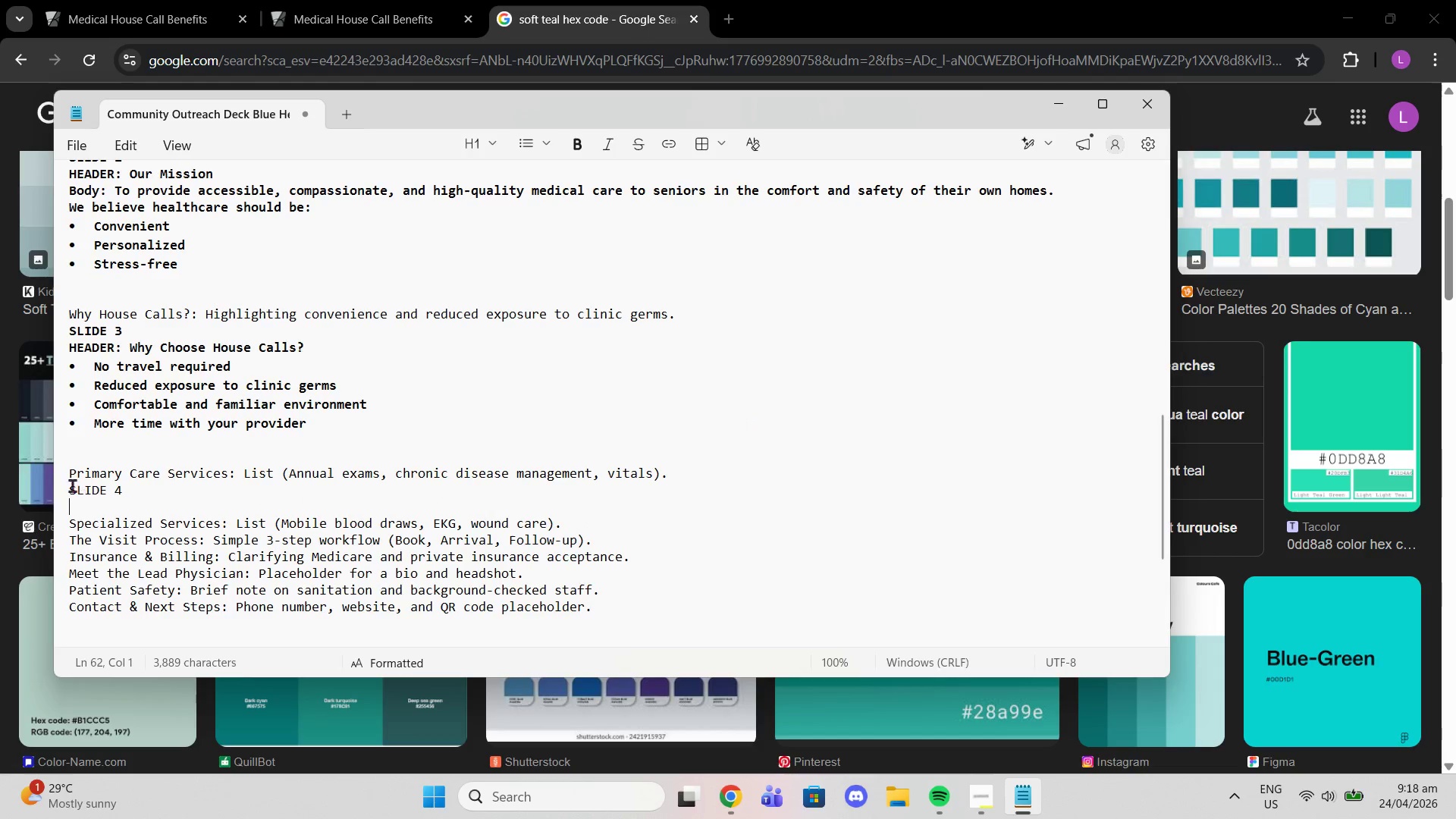 
left_click_drag(start_coordinate=[67, 485], to_coordinate=[105, 485])
 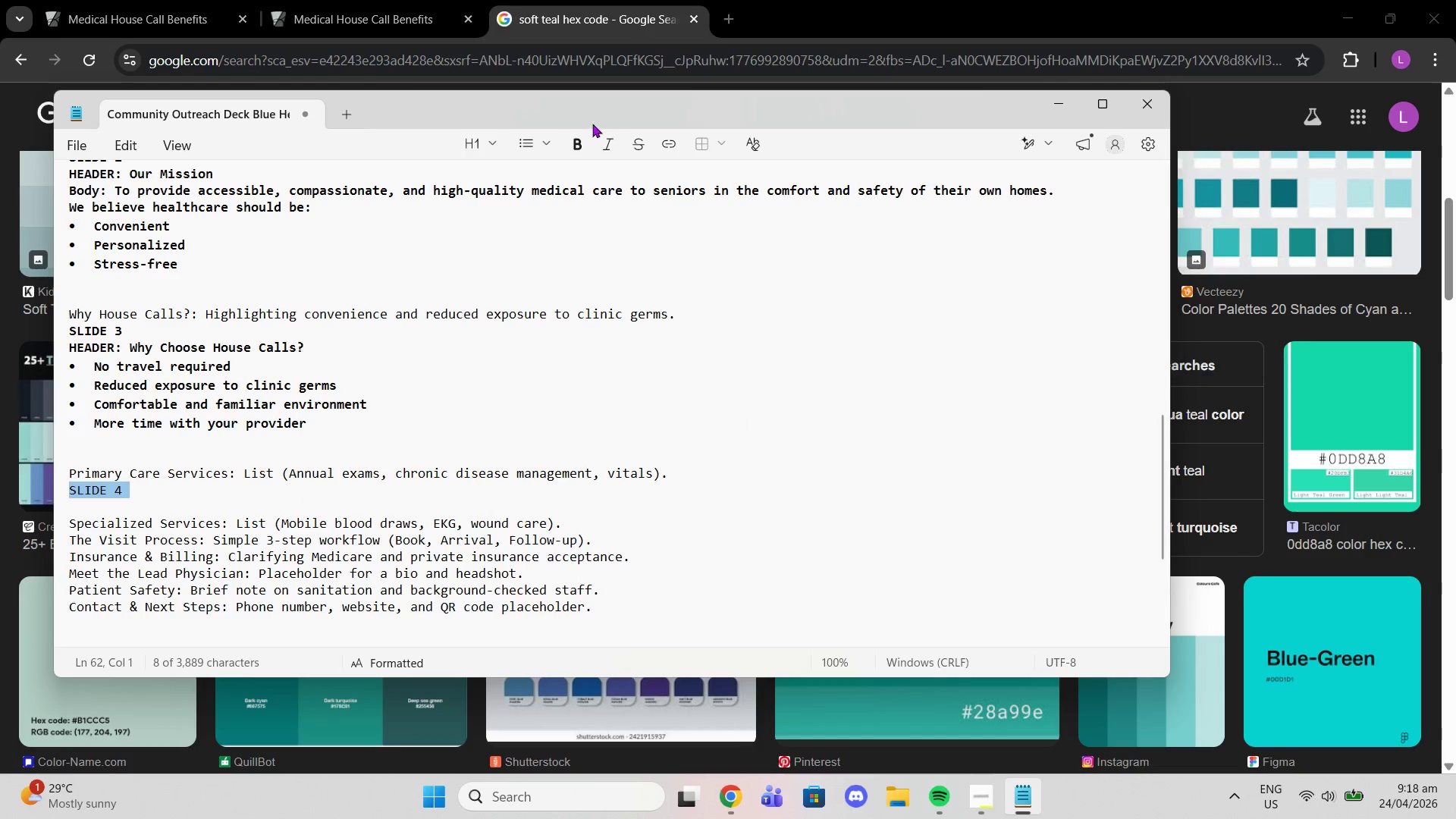 
left_click([574, 142])
 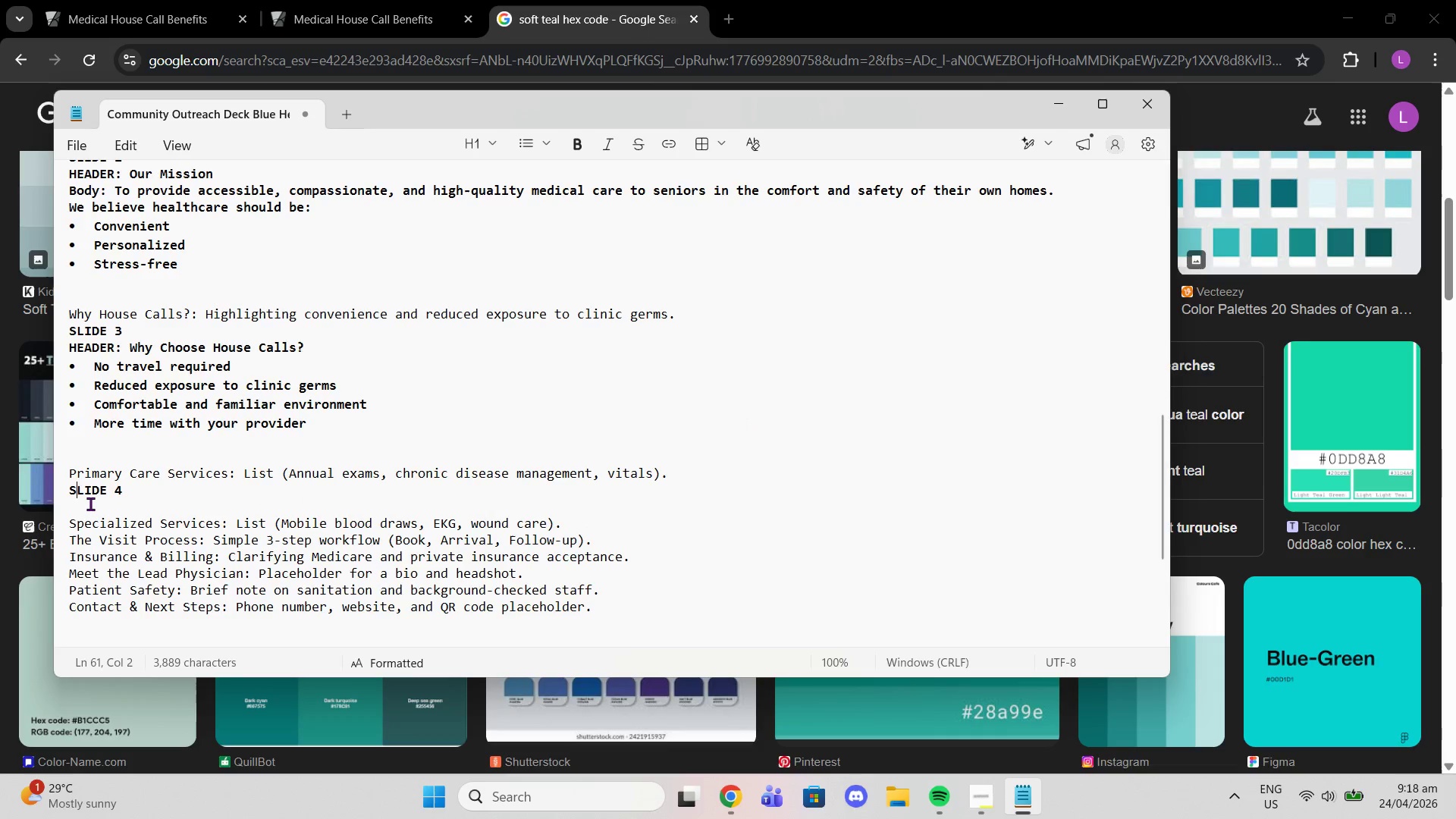 
double_click([90, 504])
 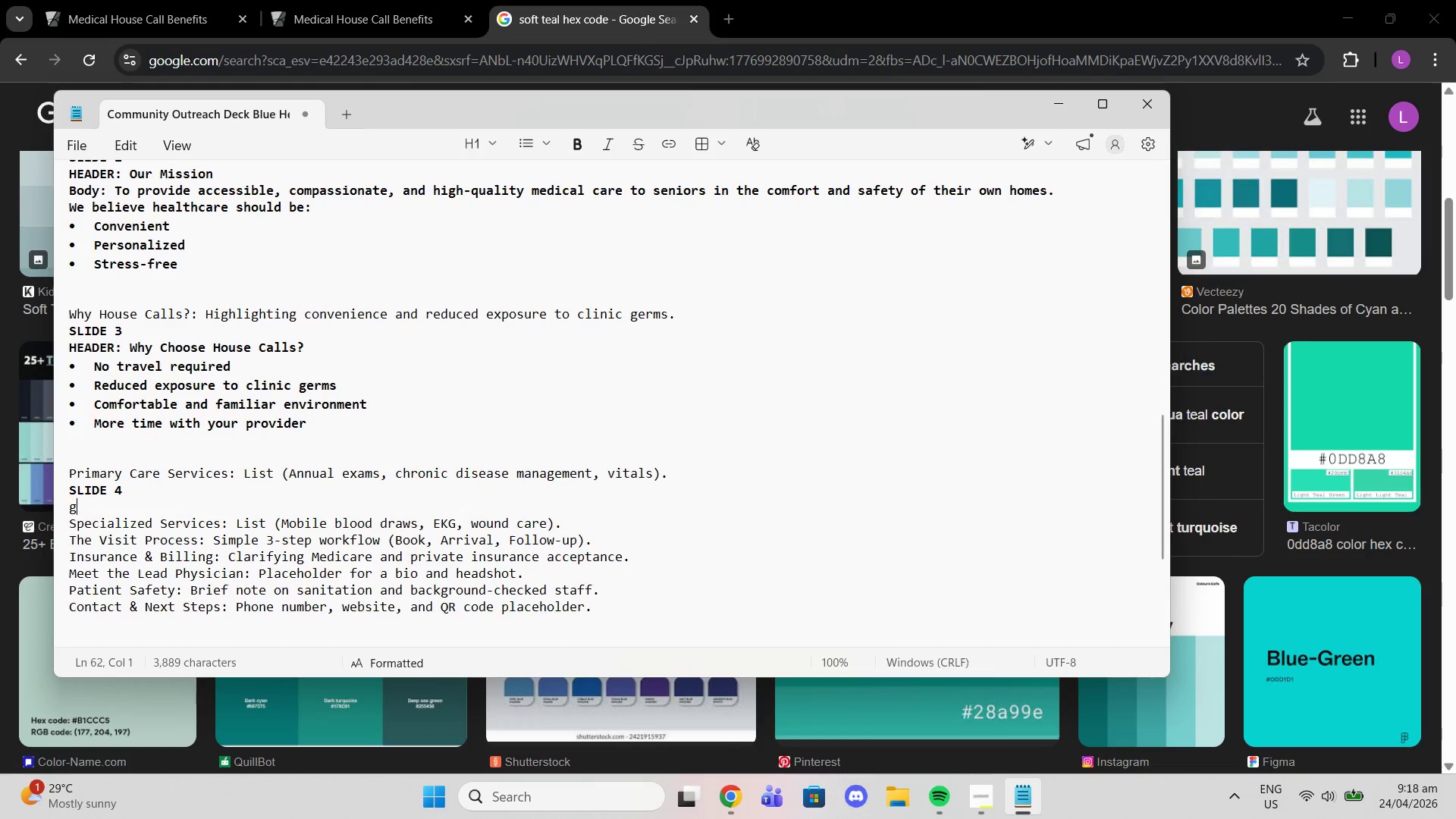 
type(gg)
key(Backspace)
key(Backspace)
key(Backspace)
 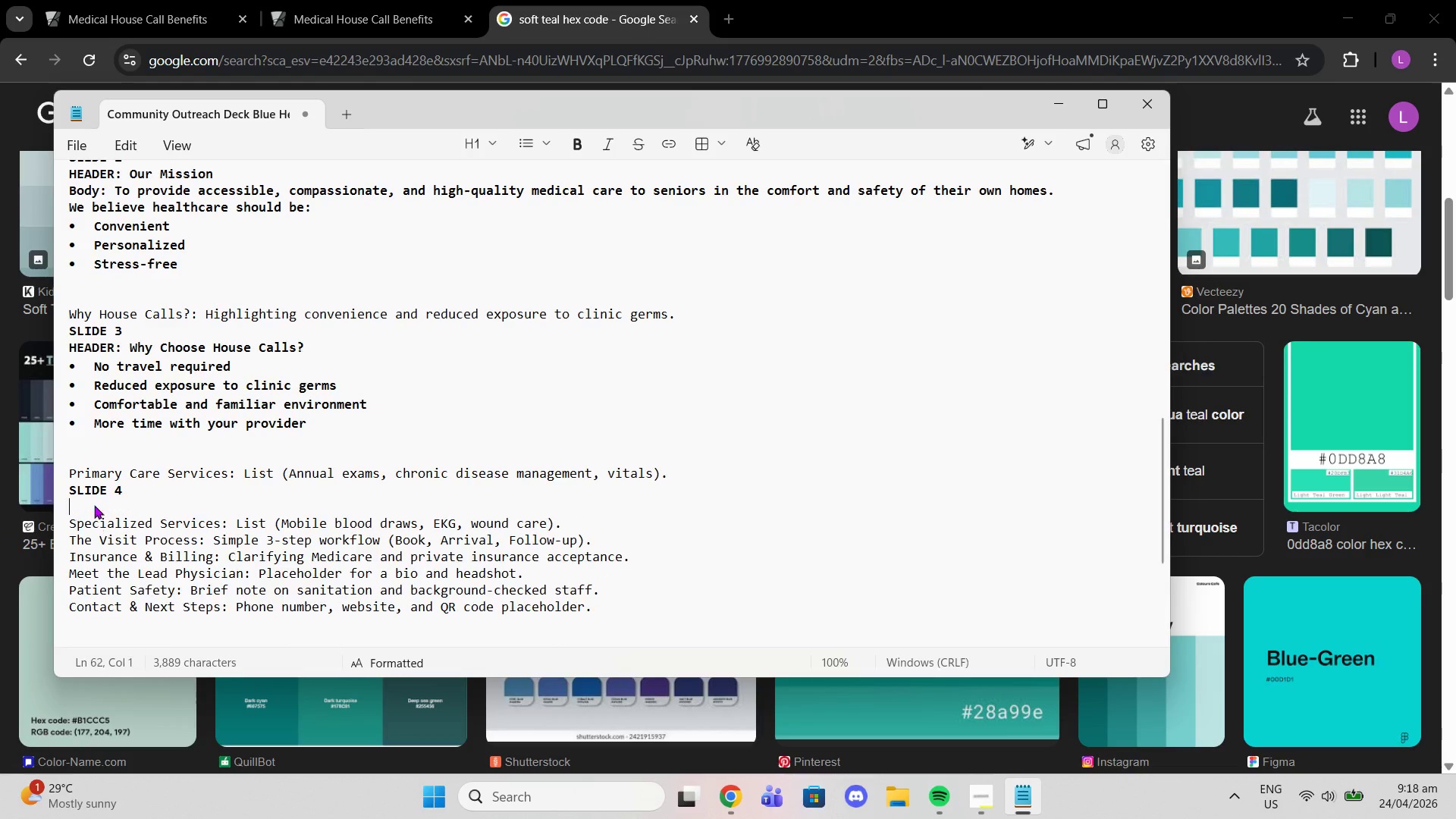 
key(Enter)
 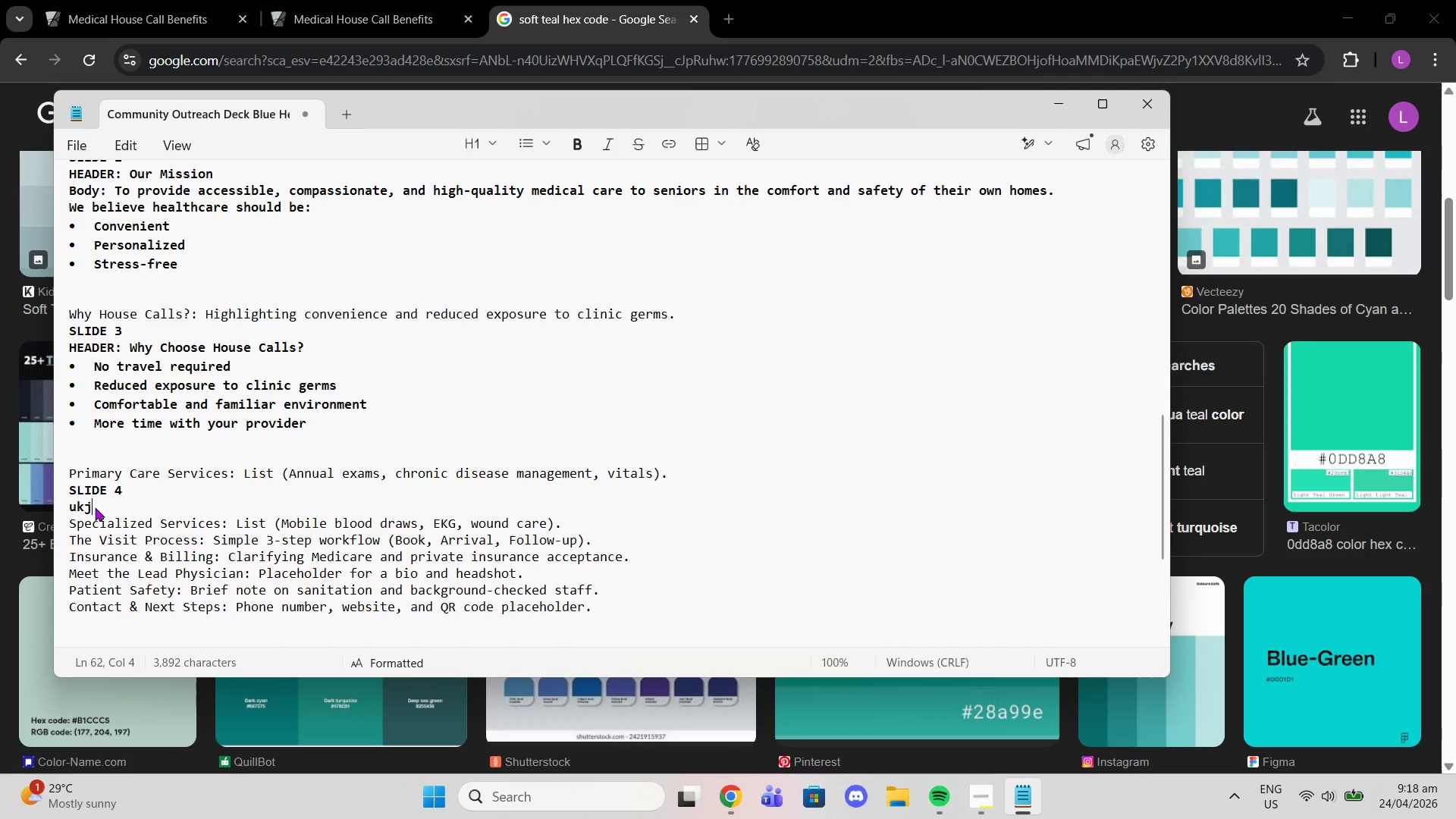 
type(ukjfyk)
key(Backspace)
type(=)
 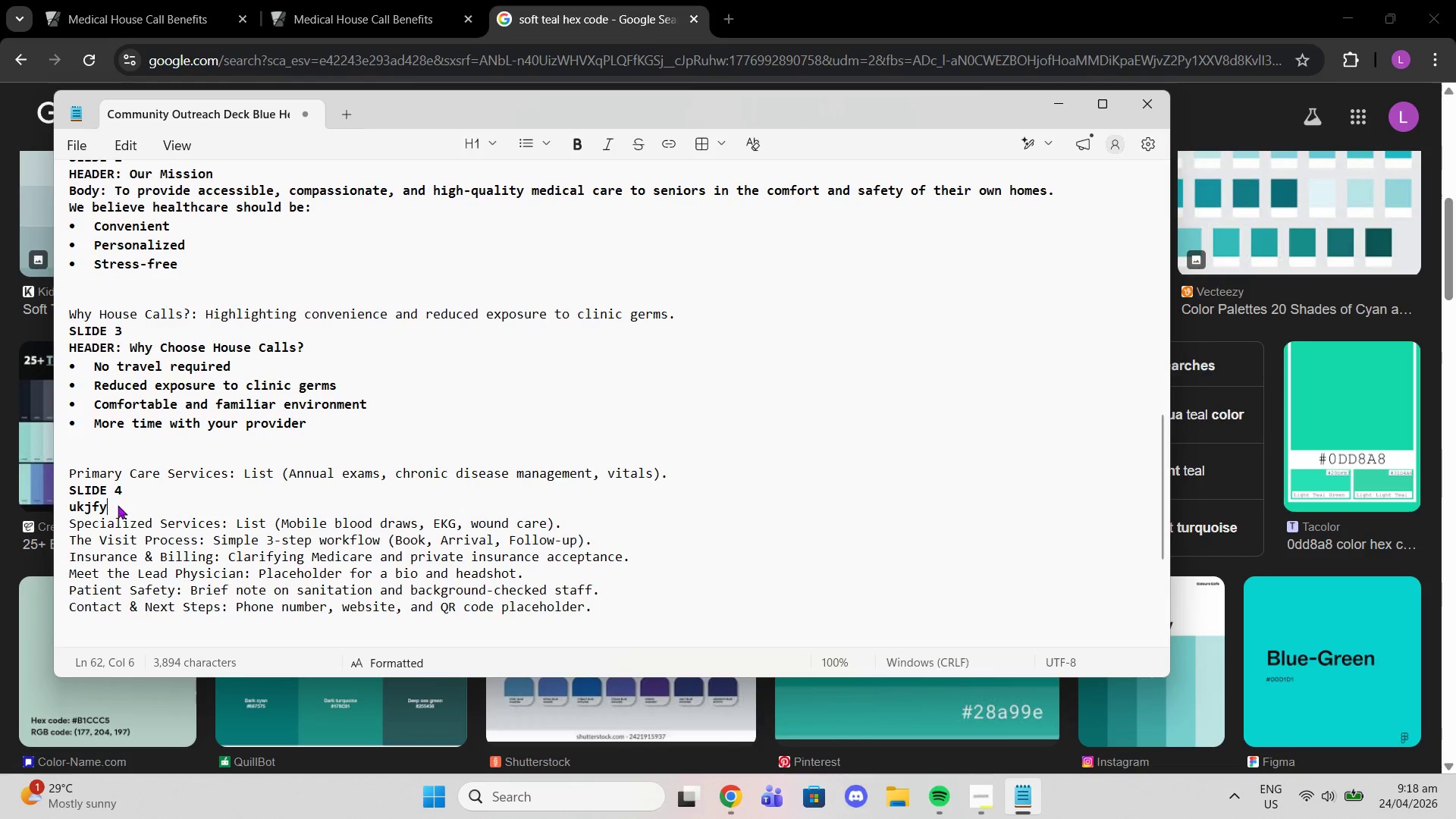 
key(Backspace)
 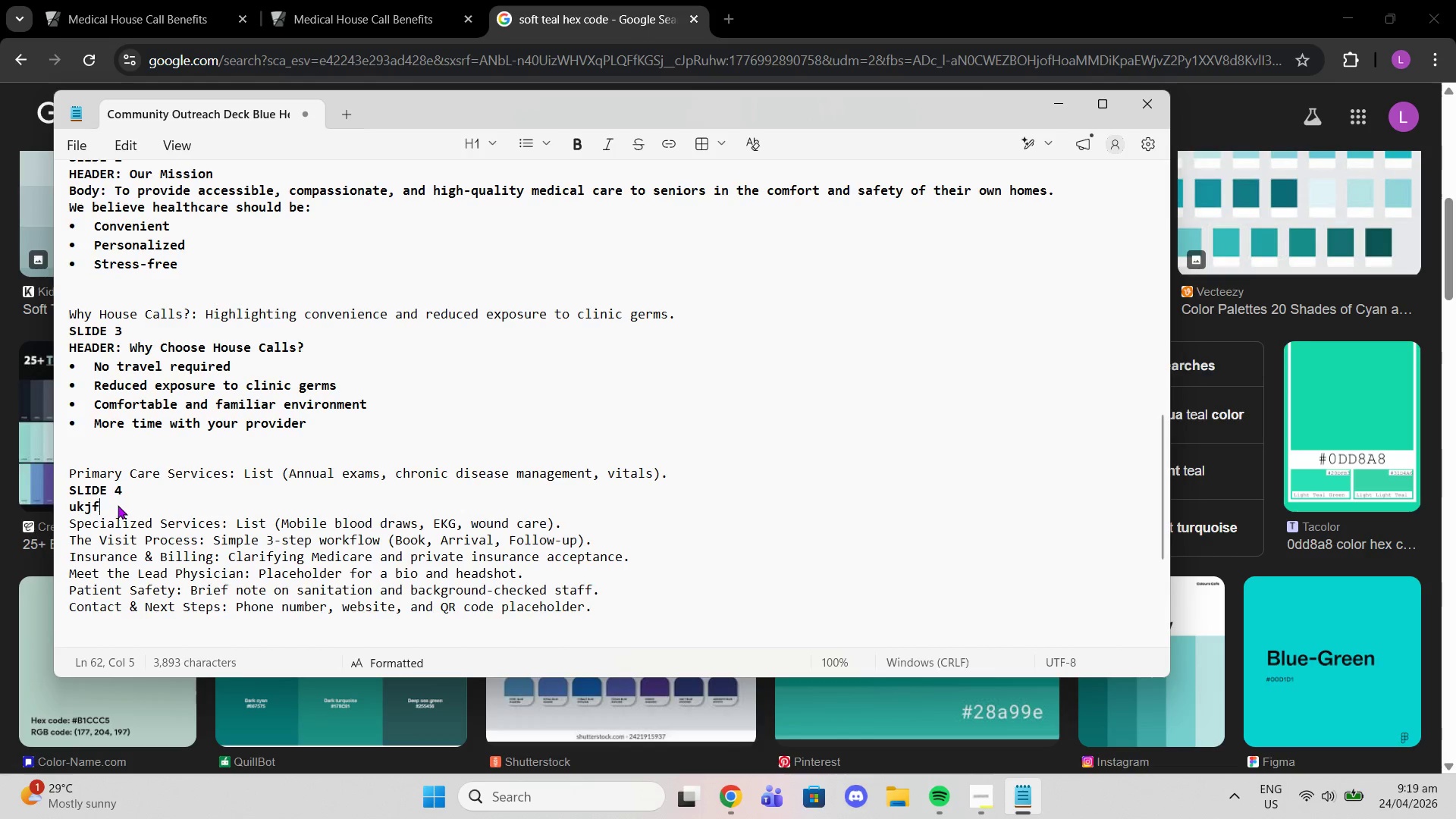 
key(Backspace)
 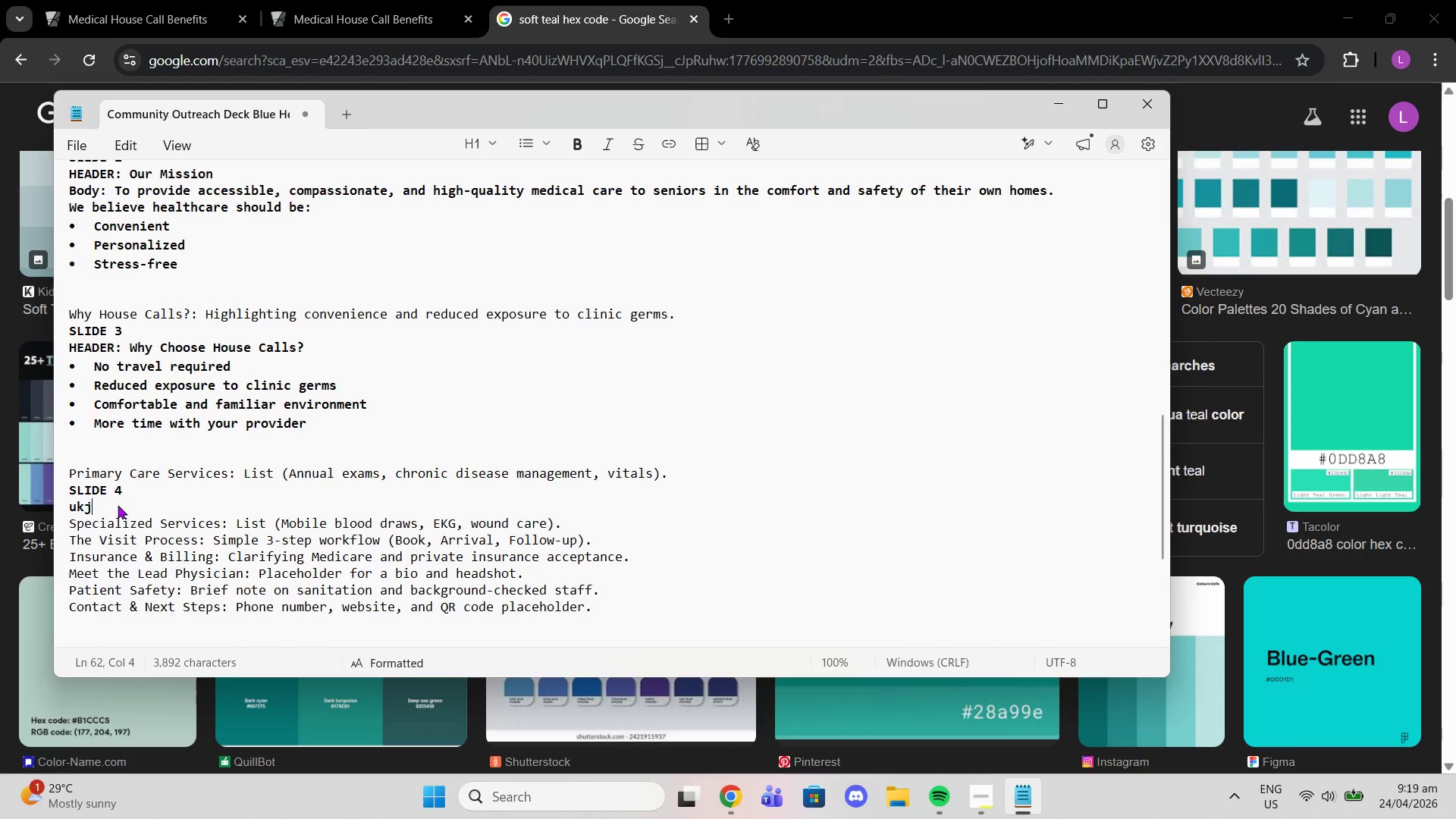 
key(Backspace)
 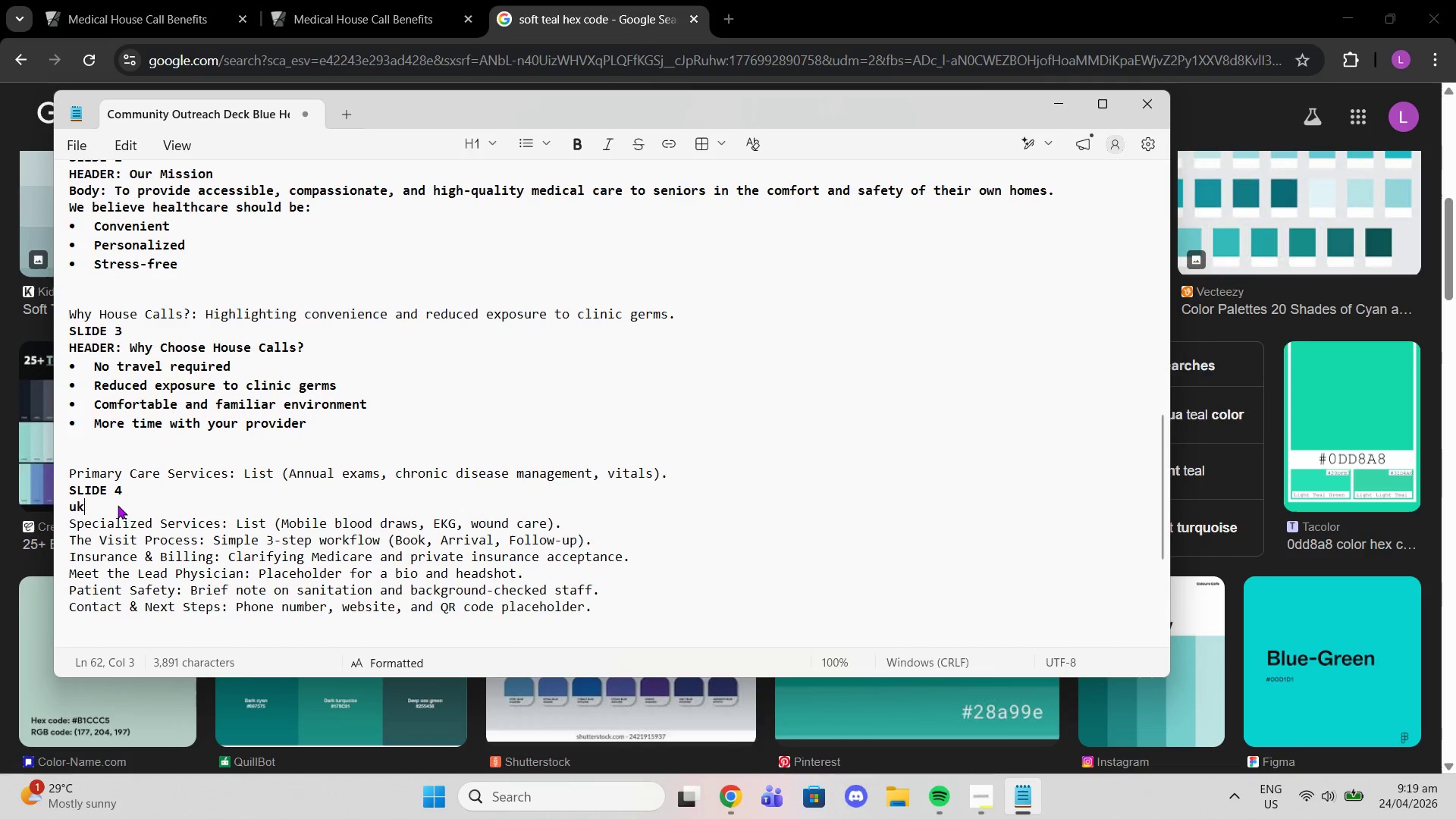 
key(Backspace)
 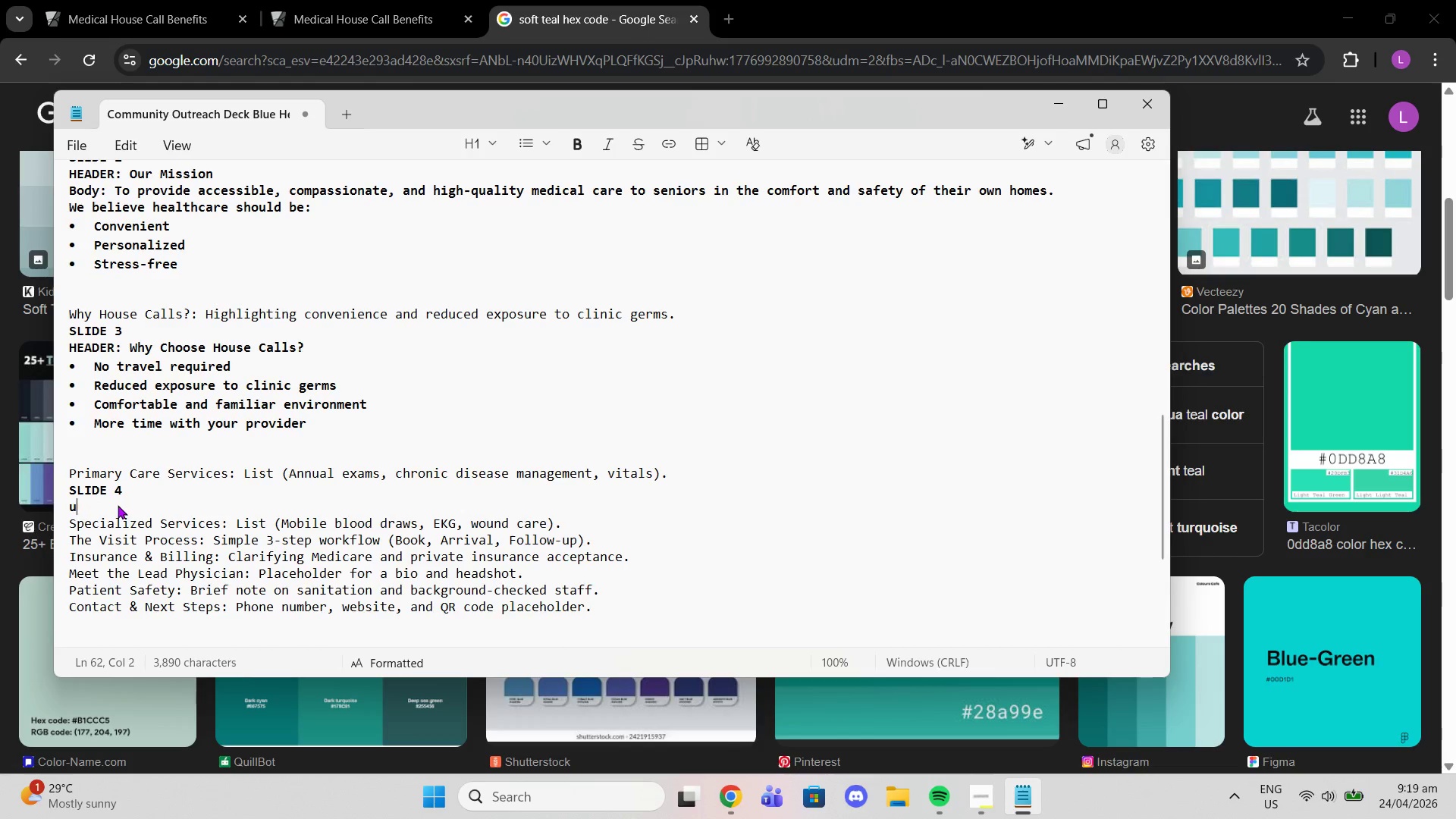 
key(Backspace)
 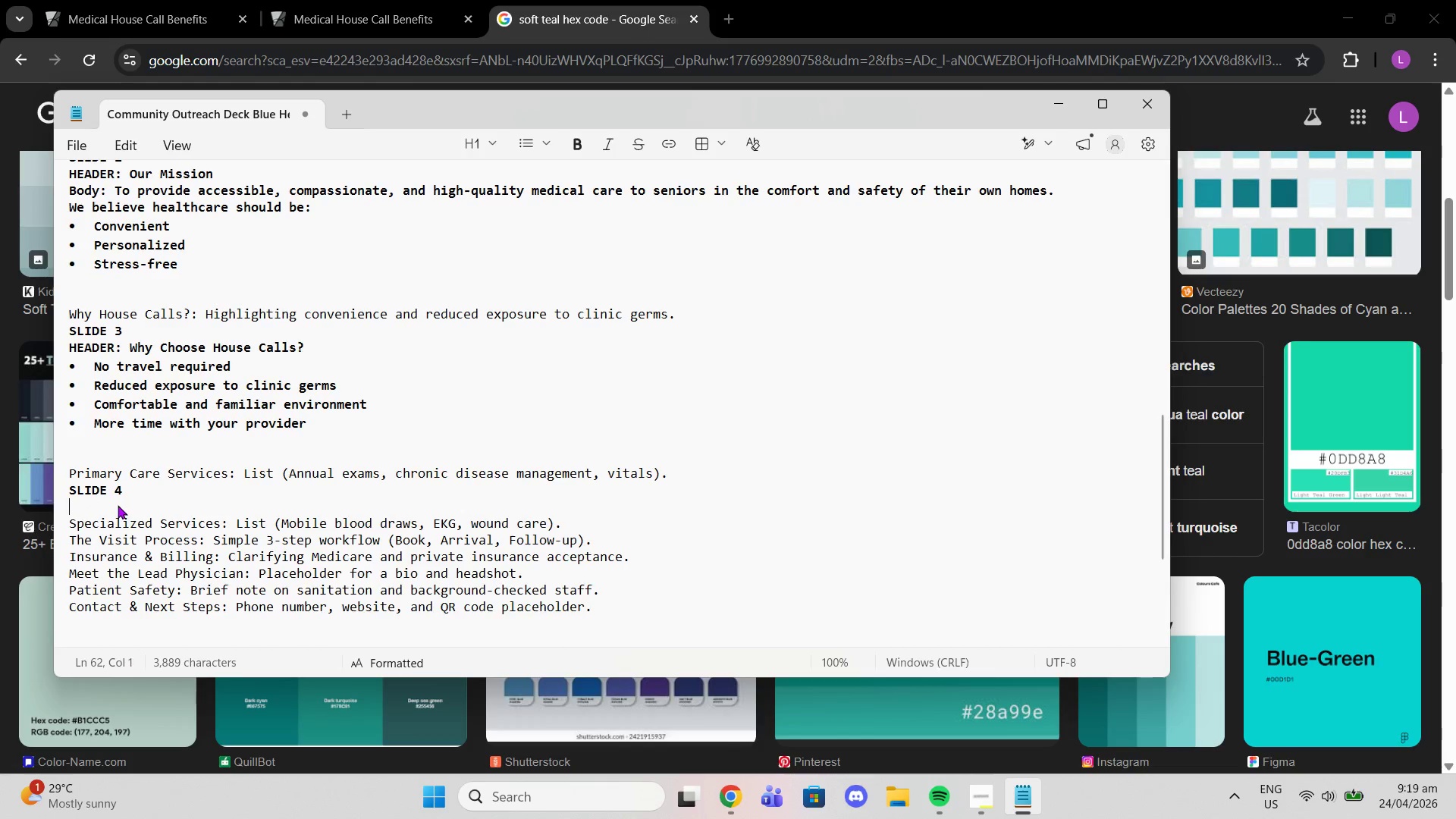 
key(Backspace)
 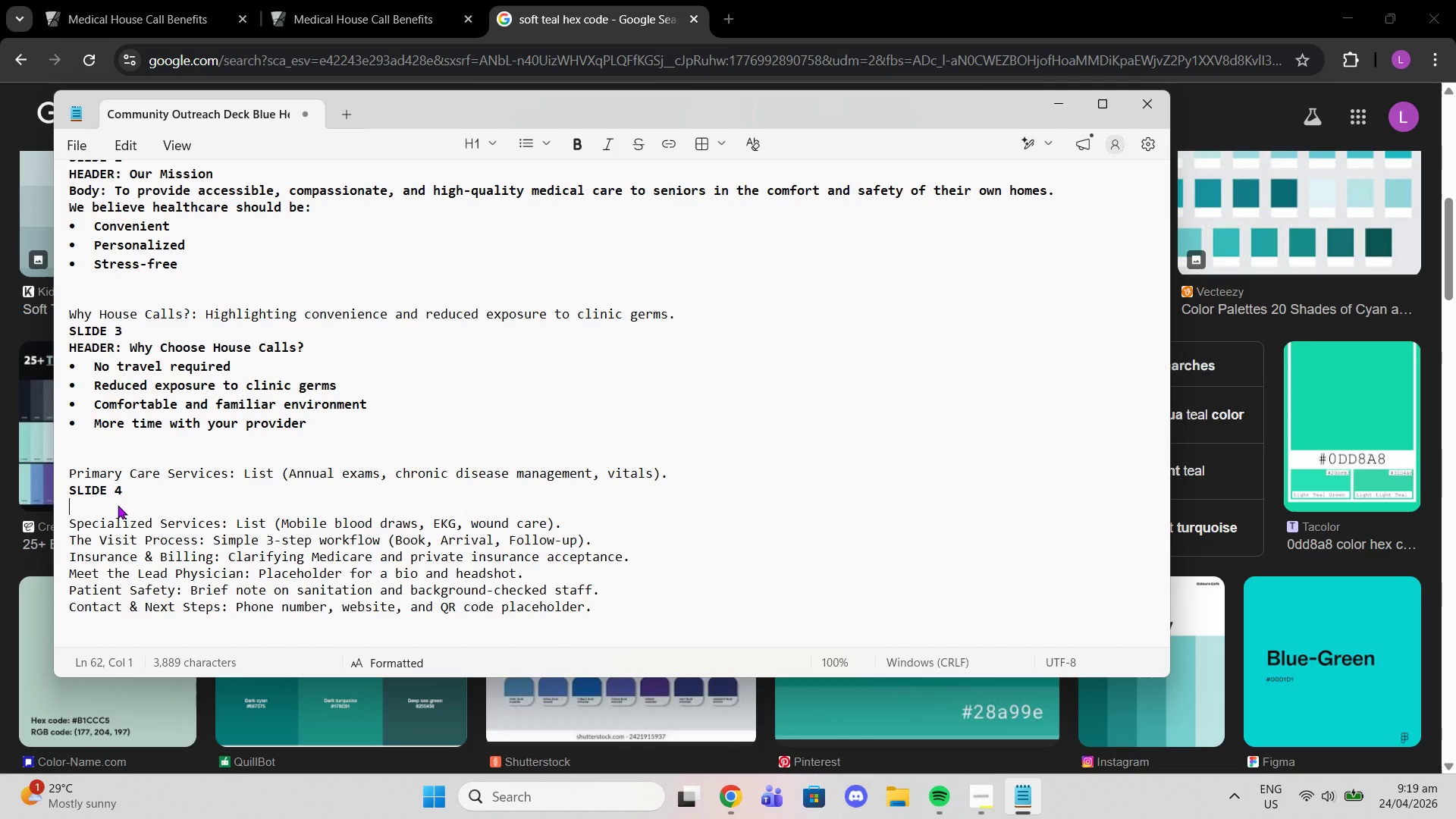 
wait(6.16)
 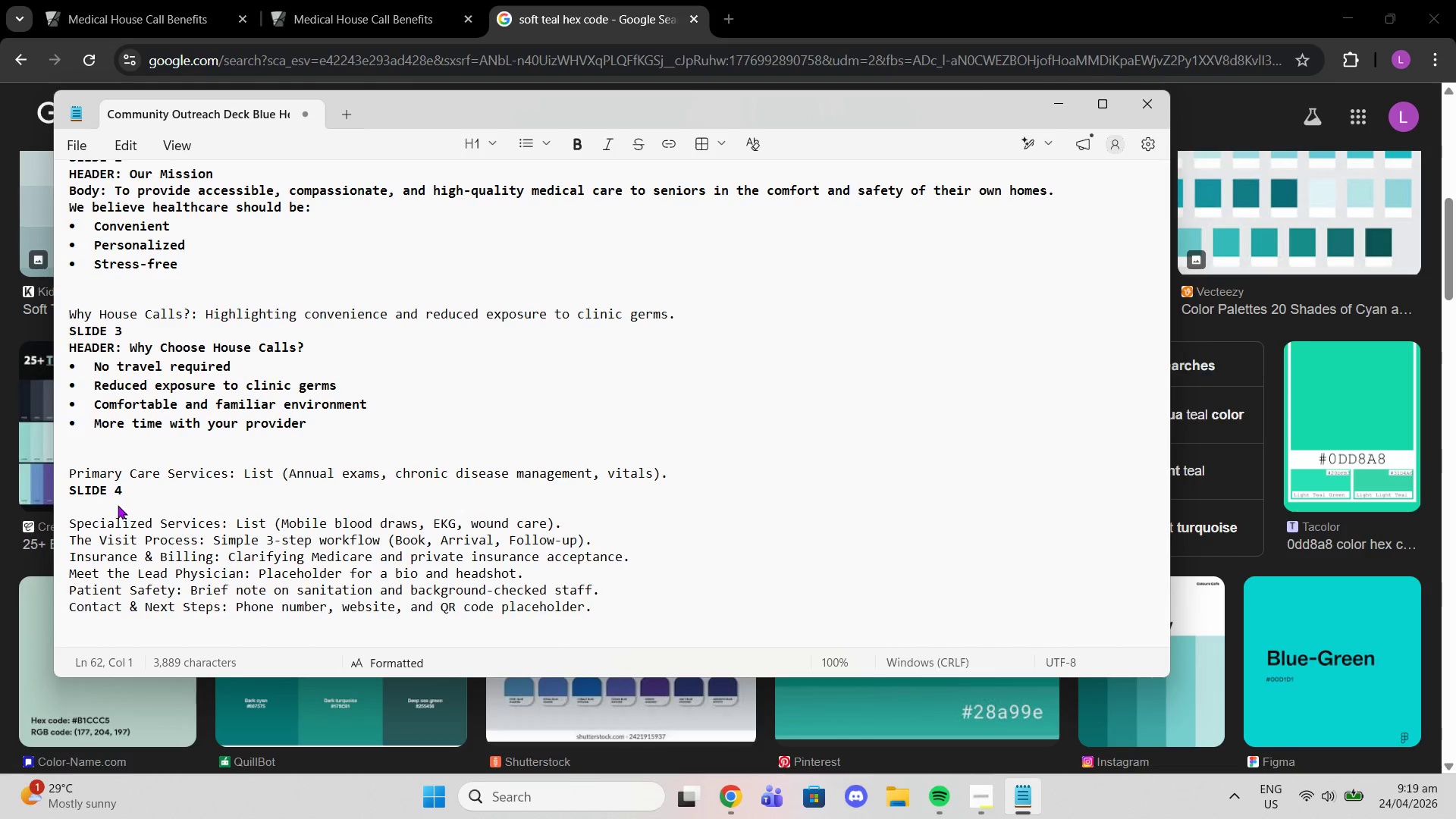 
type(Header)
key(Backspace)
key(Backspace)
key(Backspace)
key(Backspace)
key(Backspace)
type(EADER: pRI)
key(Backspace)
key(Backspace)
key(Backspace)
type(Pru)
key(Backspace)
type(imary Care Services)
 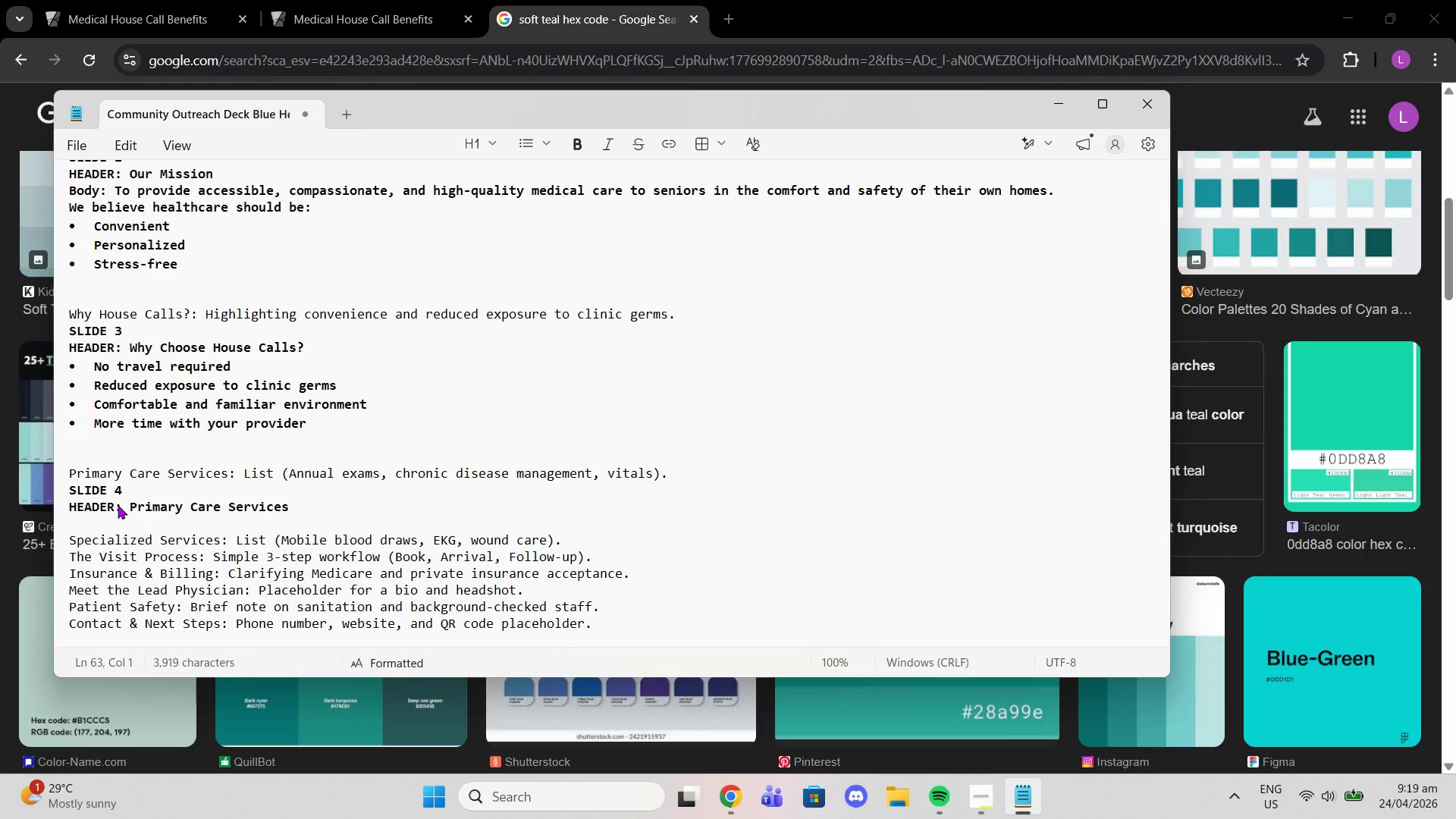 
 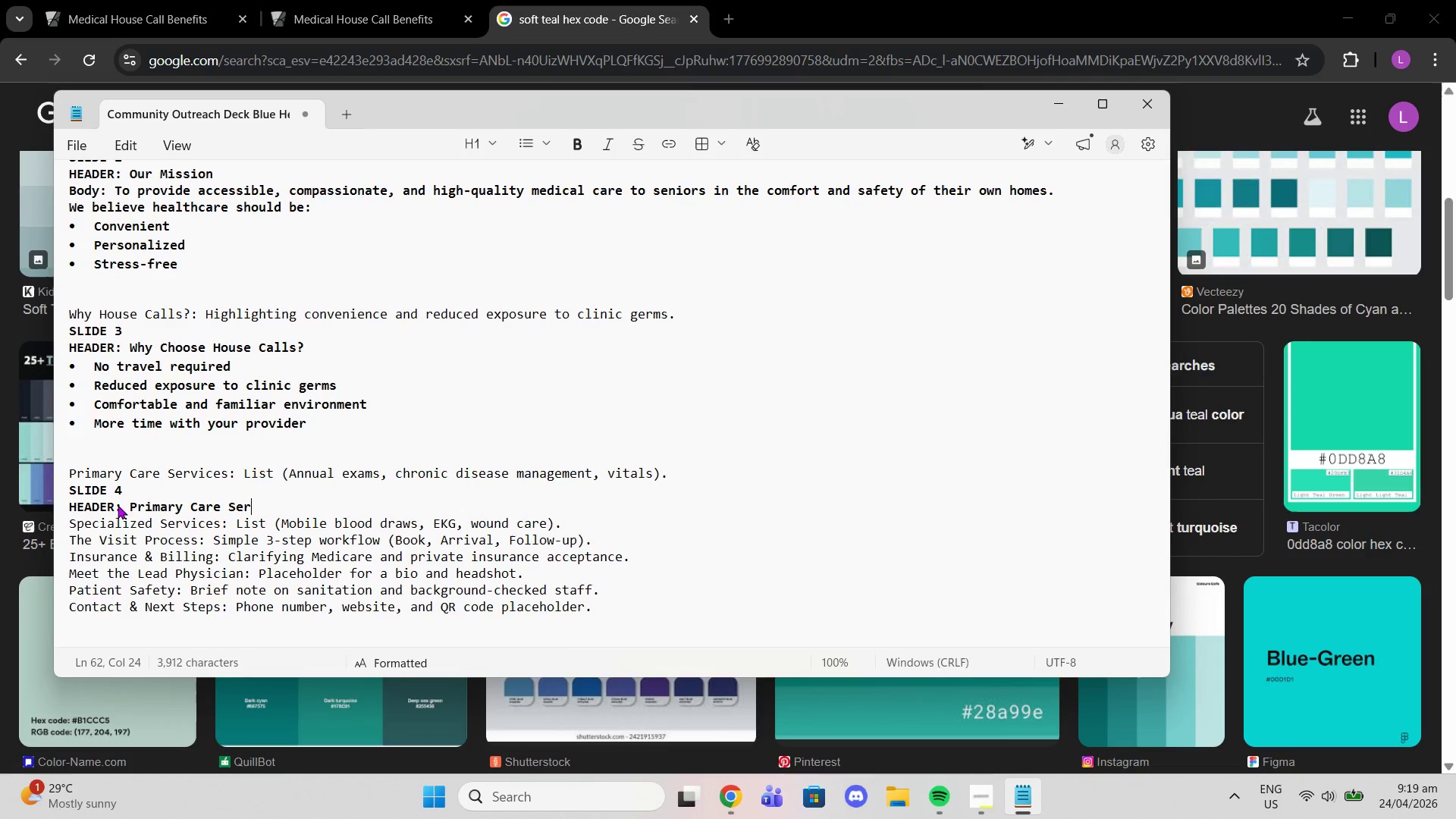 
key(Enter)
 